 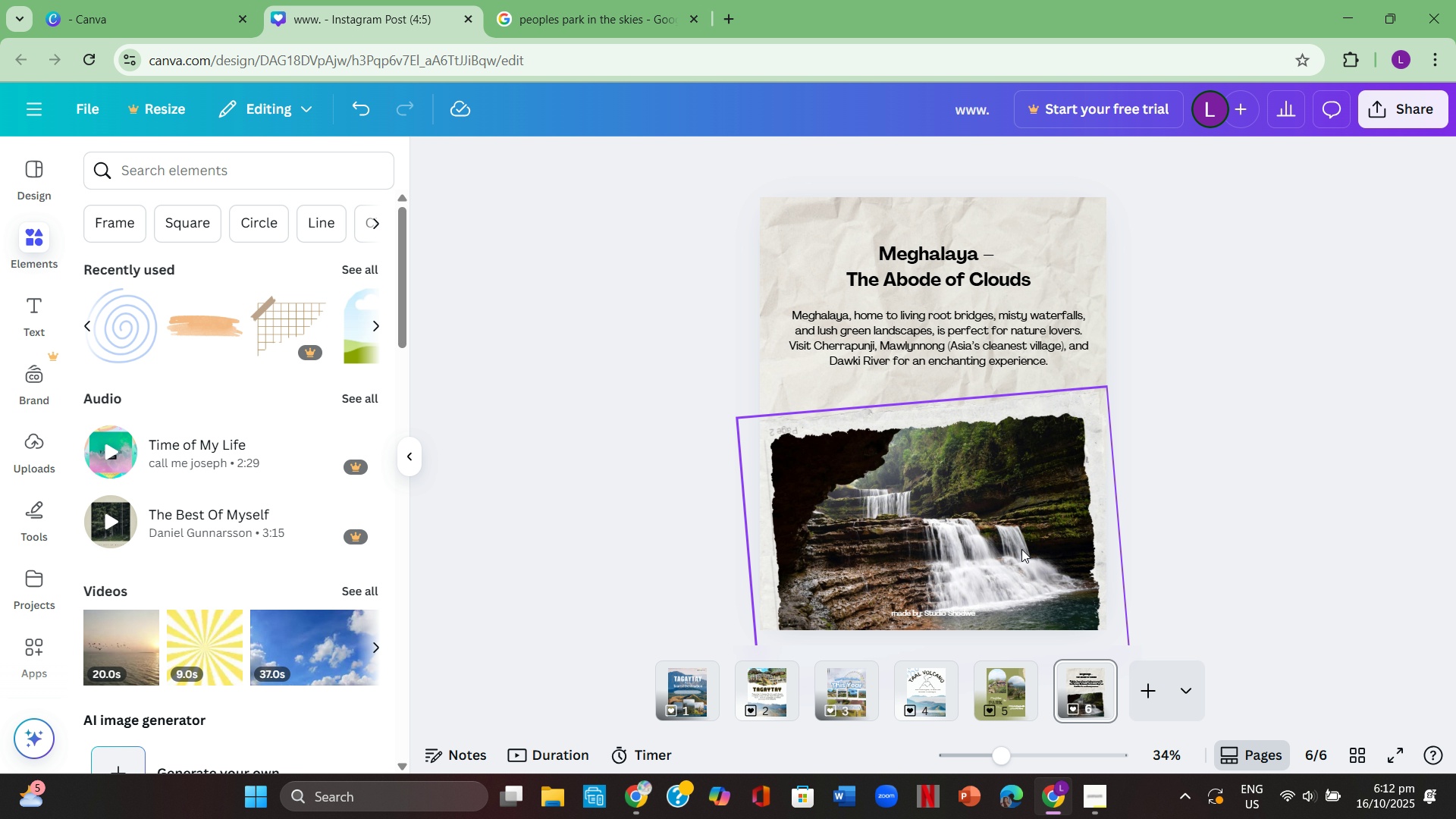 
left_click([952, 543])
 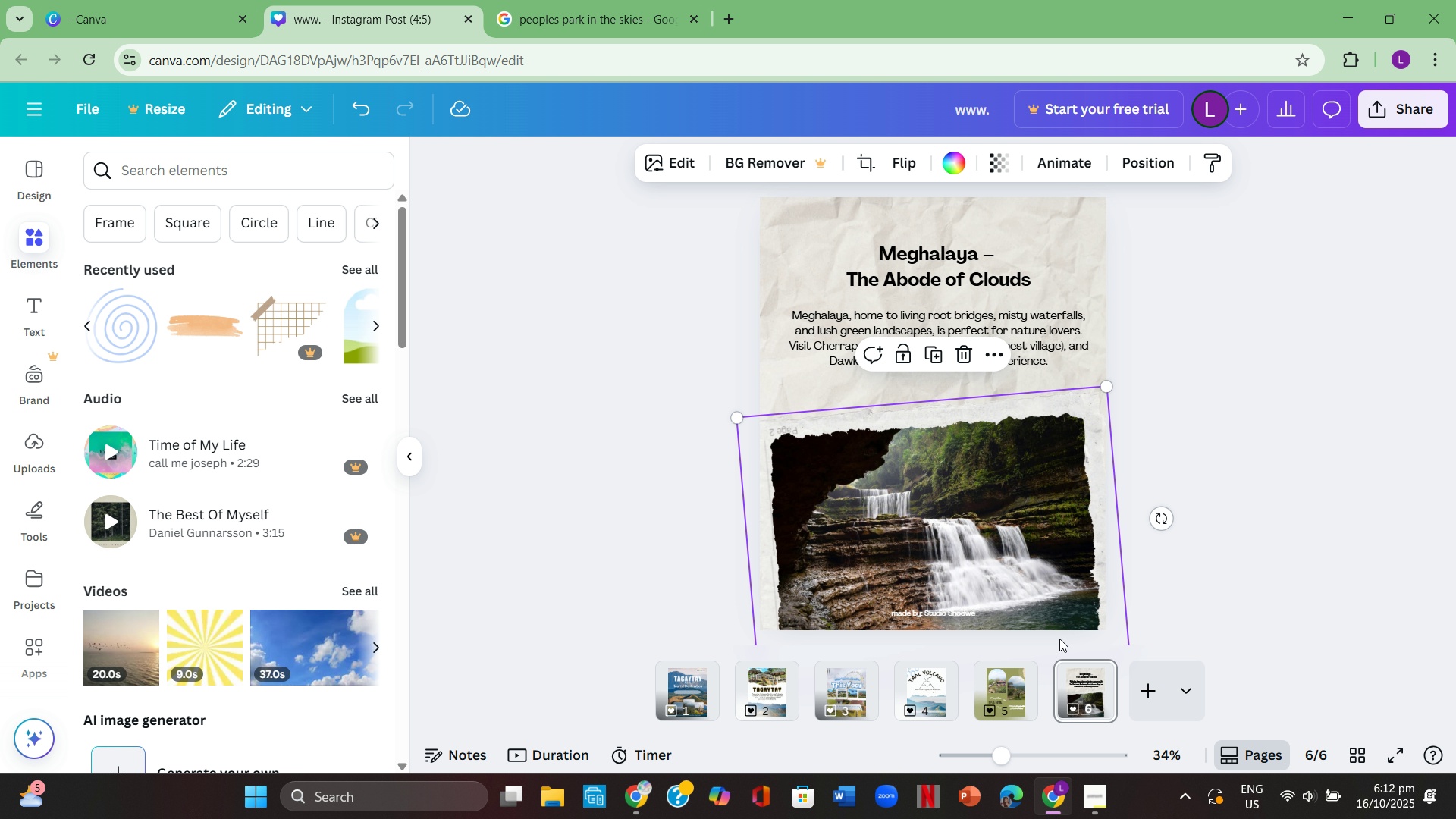 
key(Backspace)
 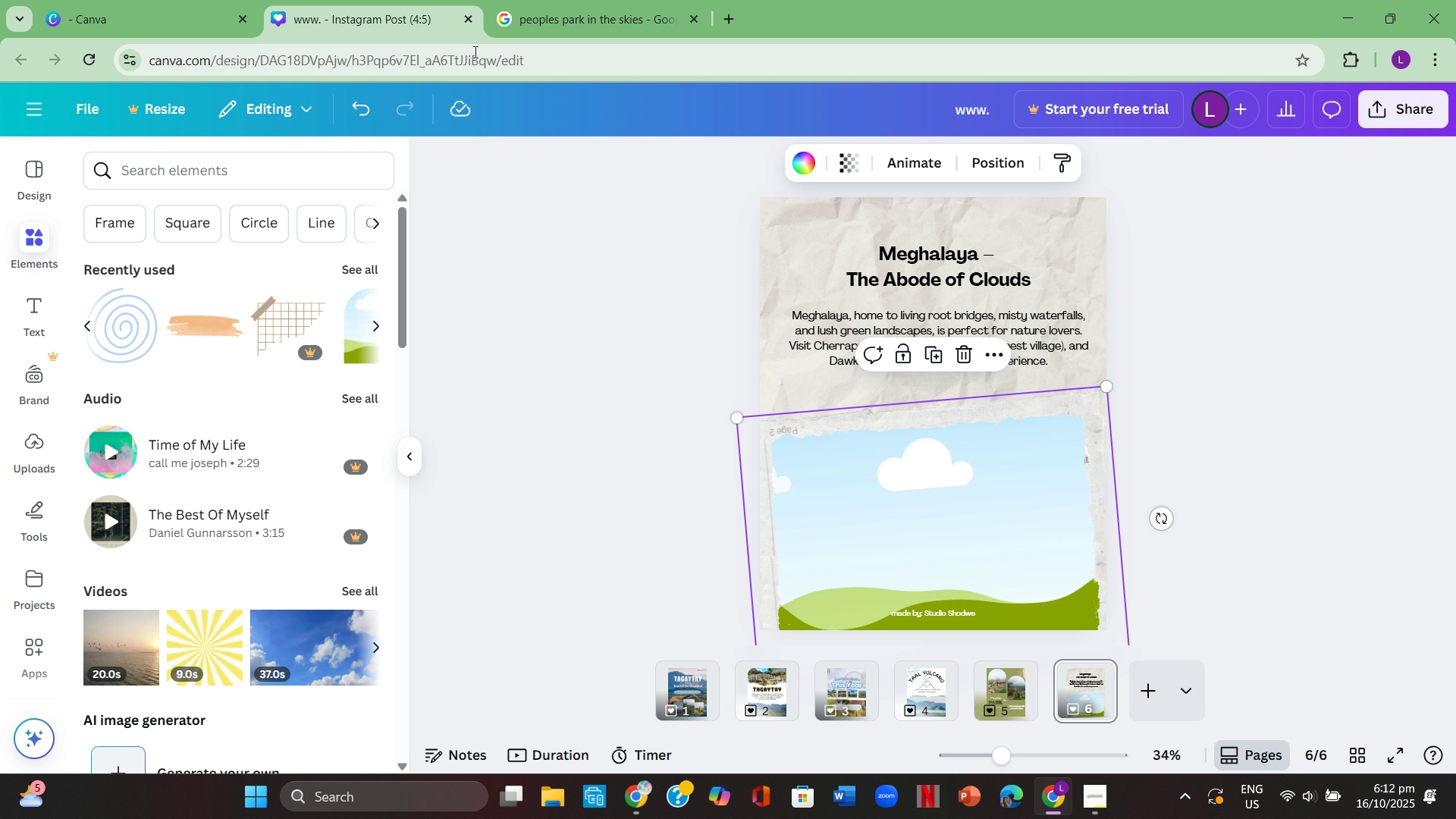 
left_click([574, 8])
 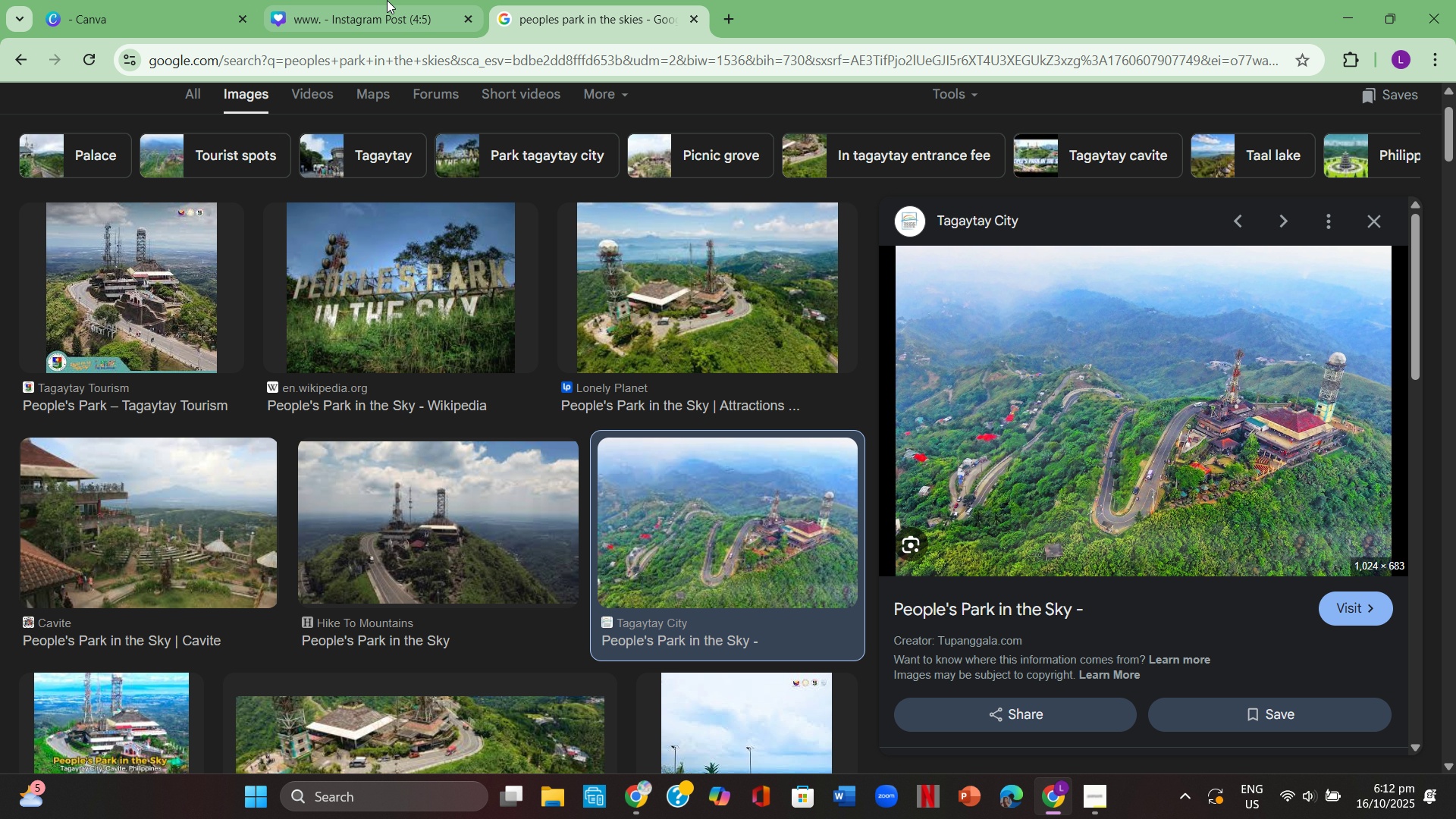 
left_click([387, 0])
 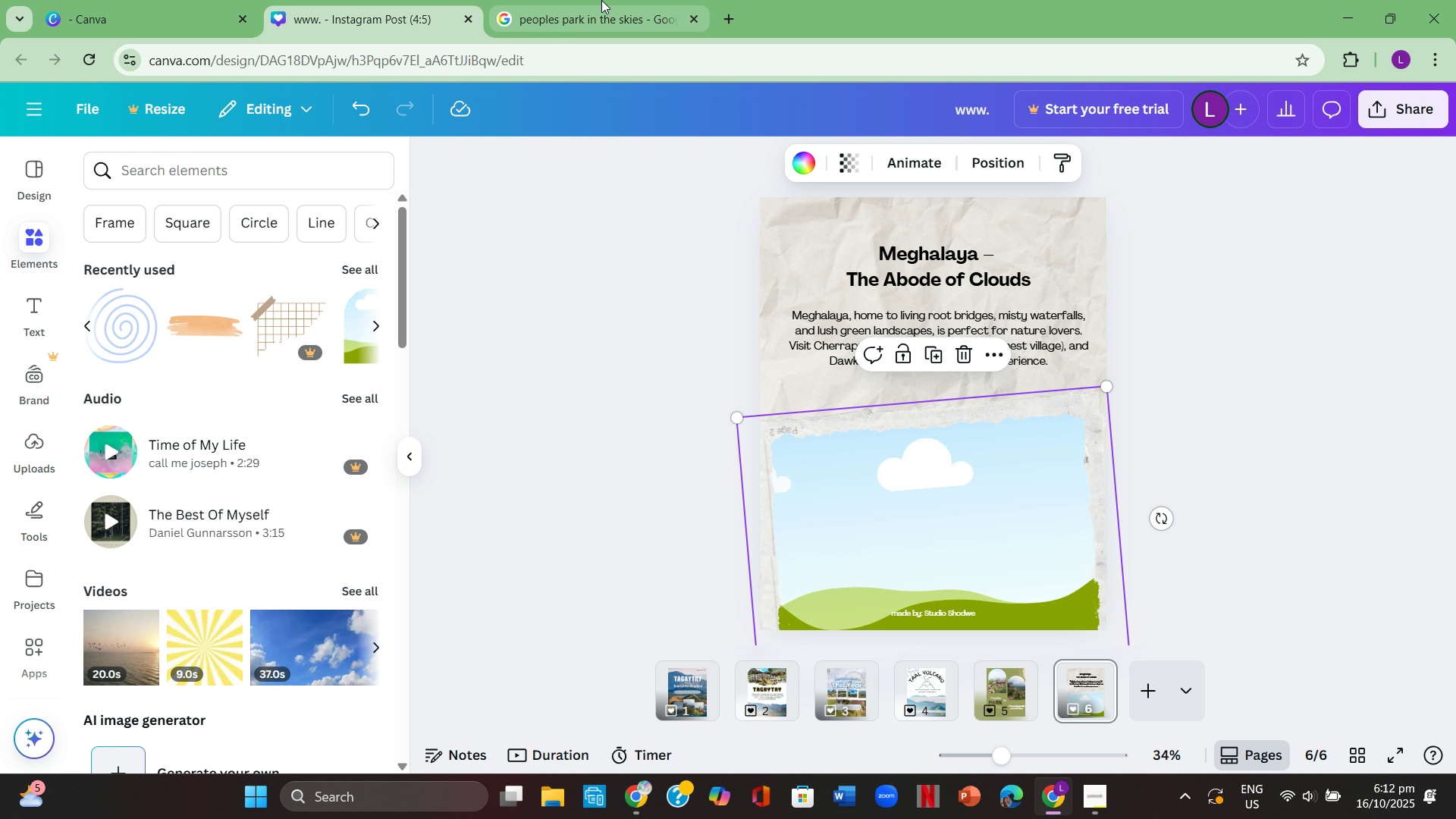 
left_click([601, 0])
 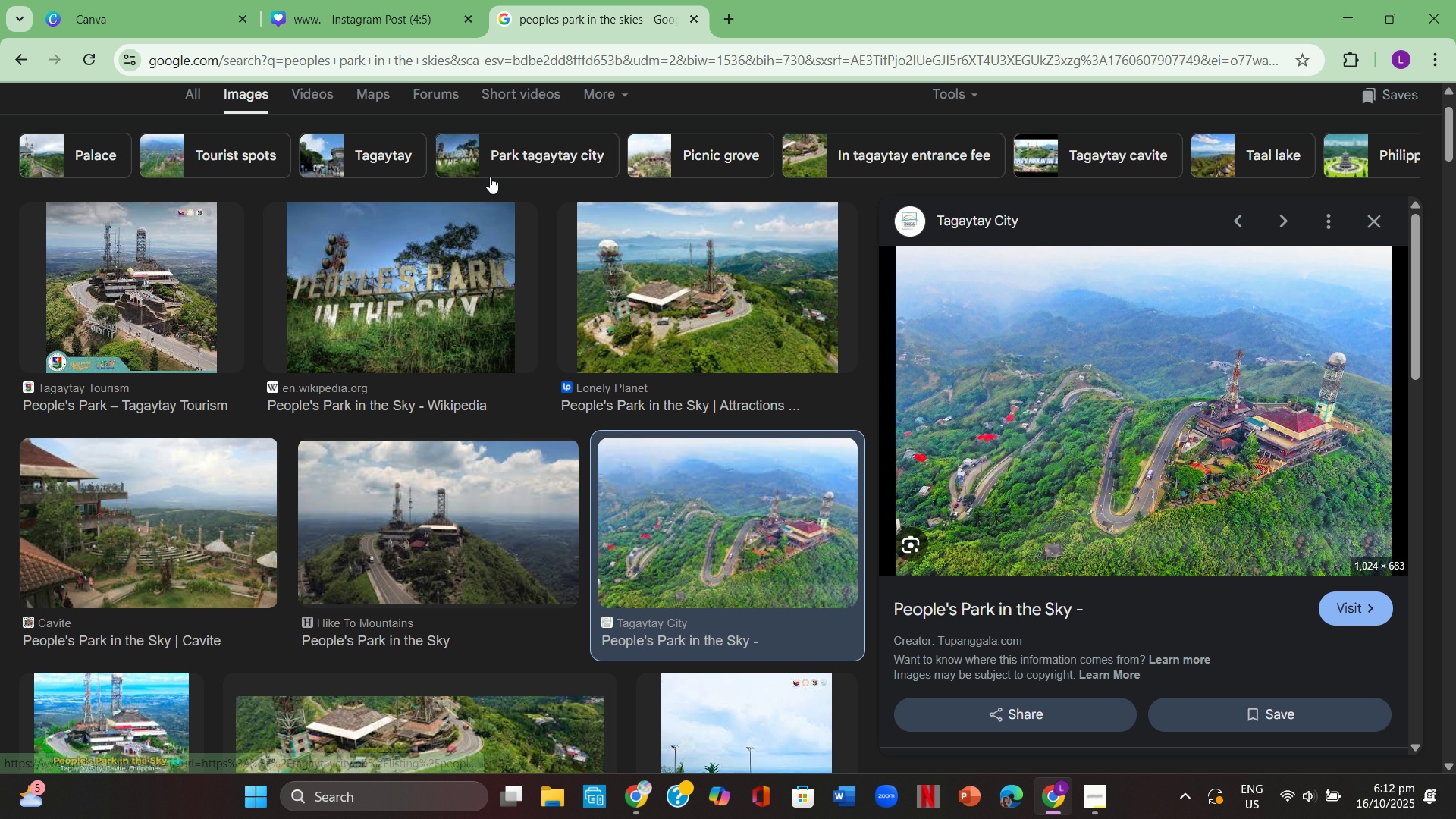 
scroll: coordinate [498, 169], scroll_direction: up, amount: 2.0
 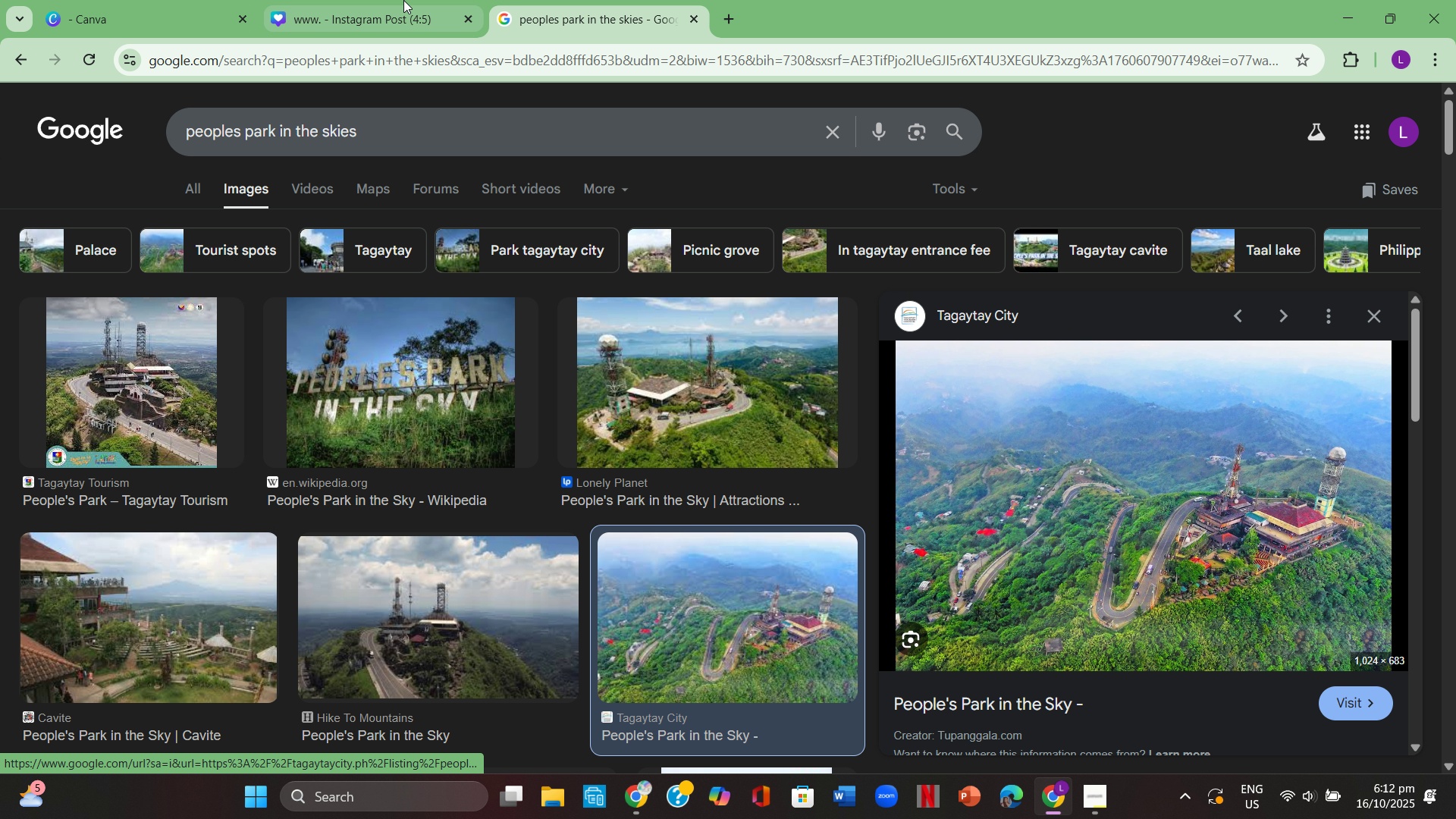 
left_click([403, 0])
 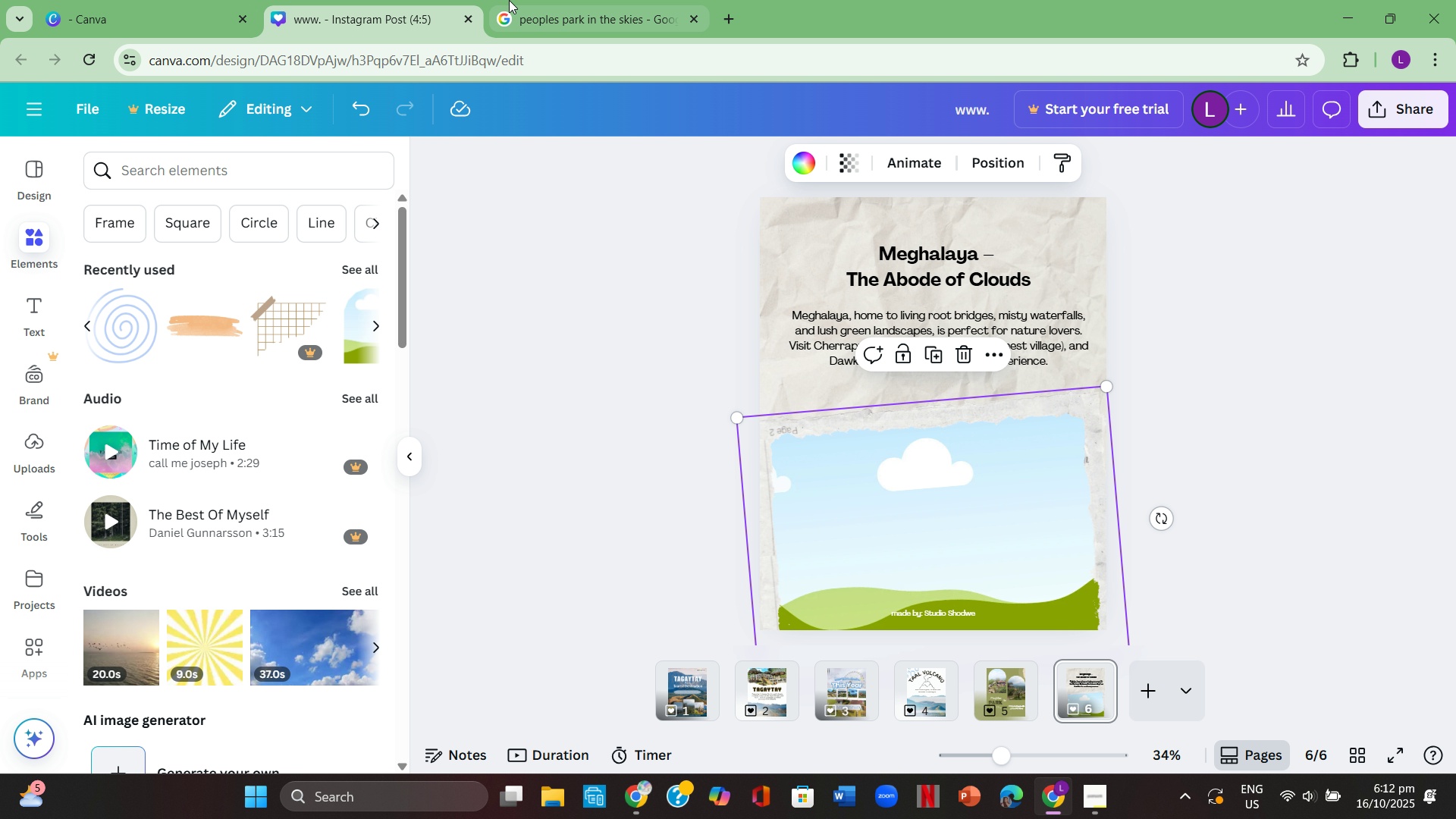 
mouse_move([558, 5])
 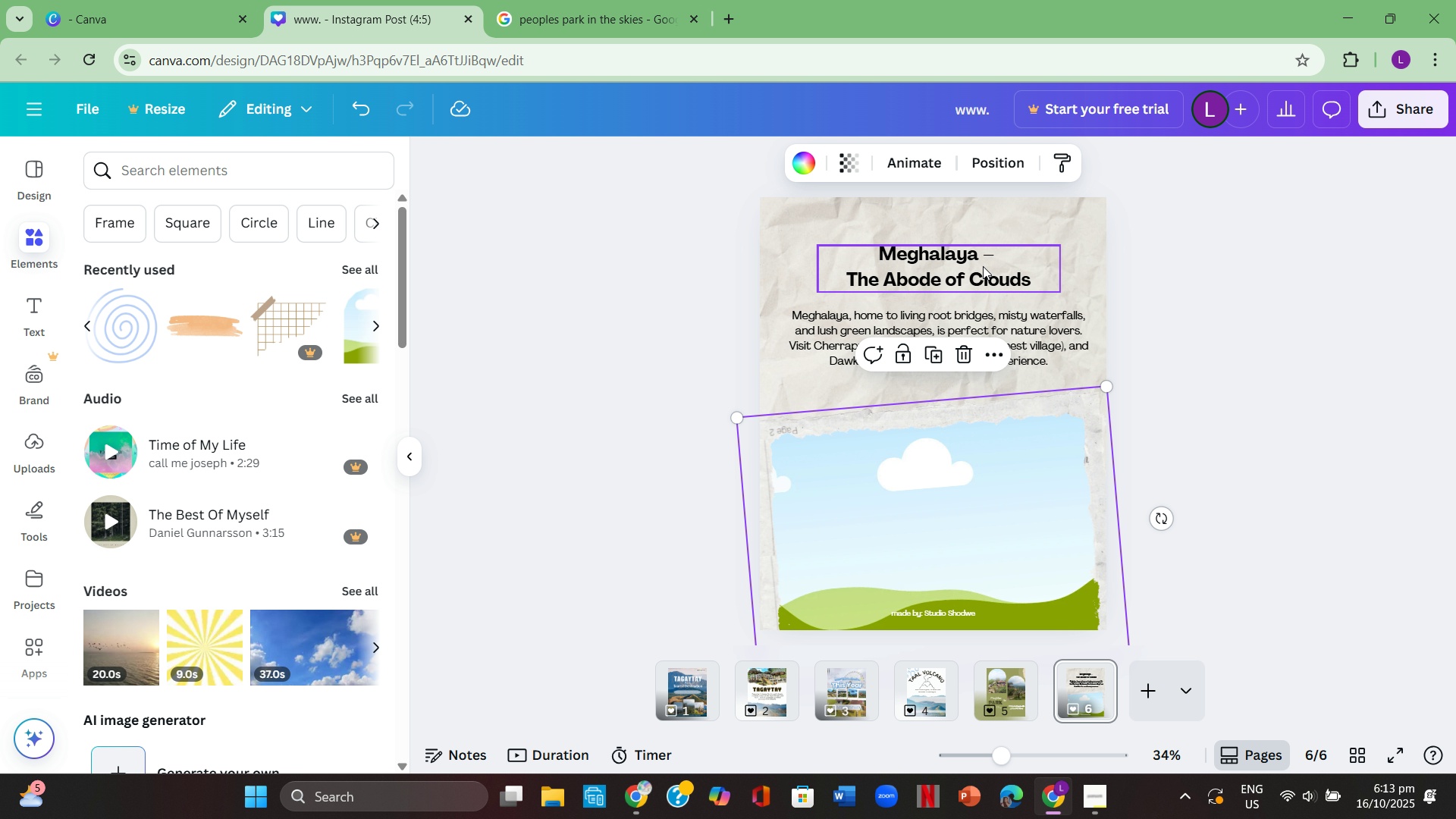 
left_click([983, 267])
 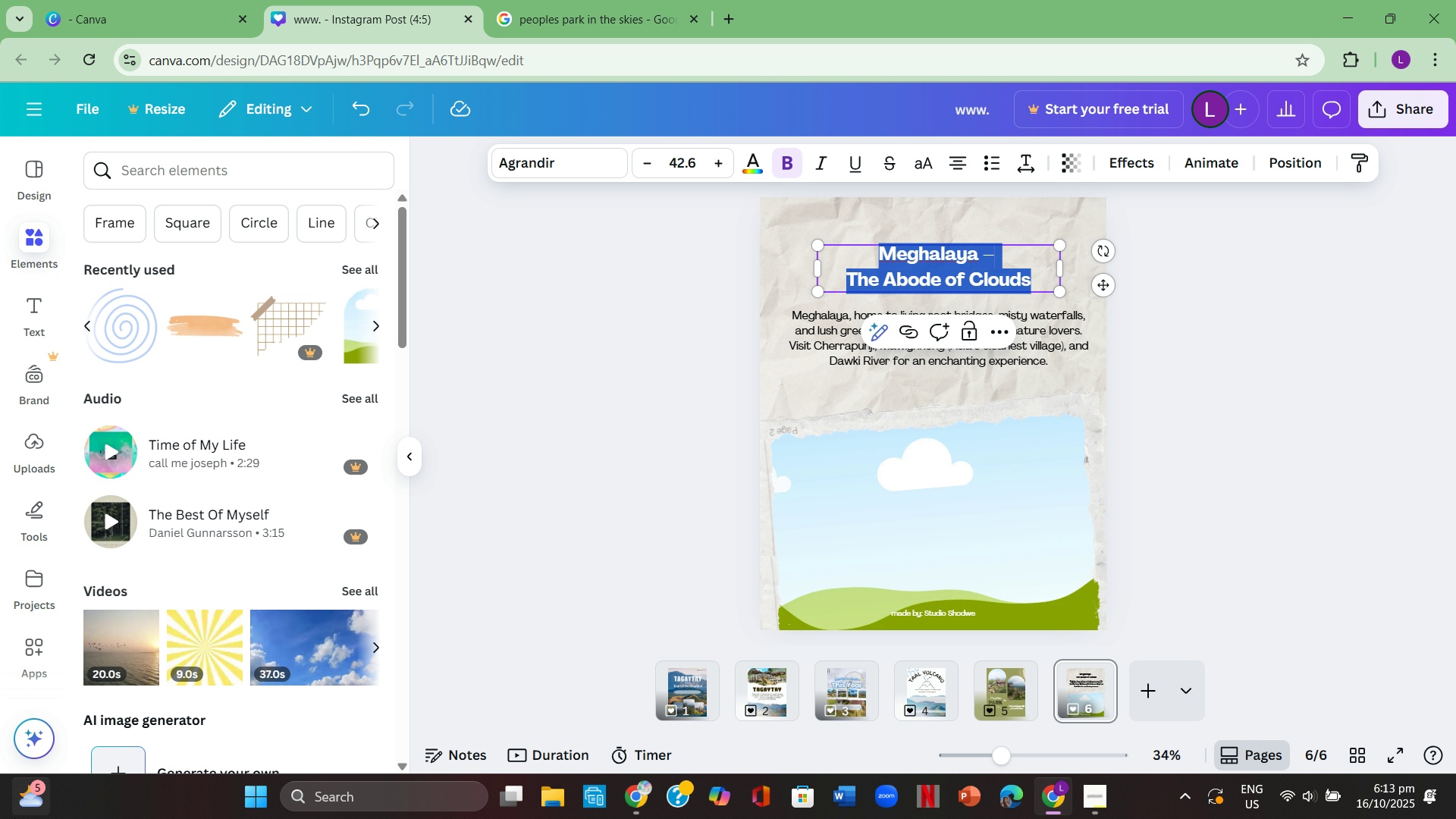 
key(Backspace)
 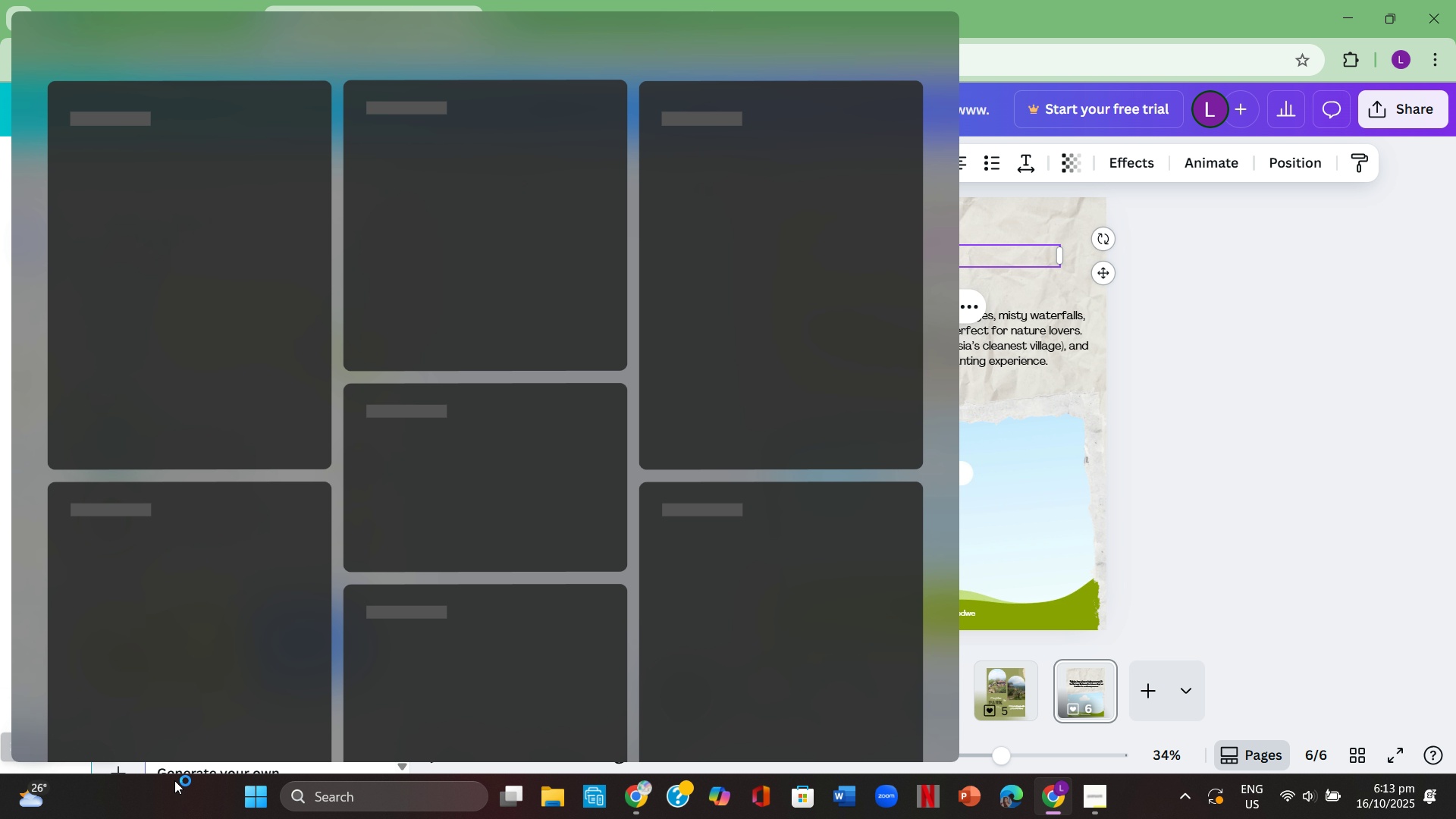 
left_click([1209, 543])
 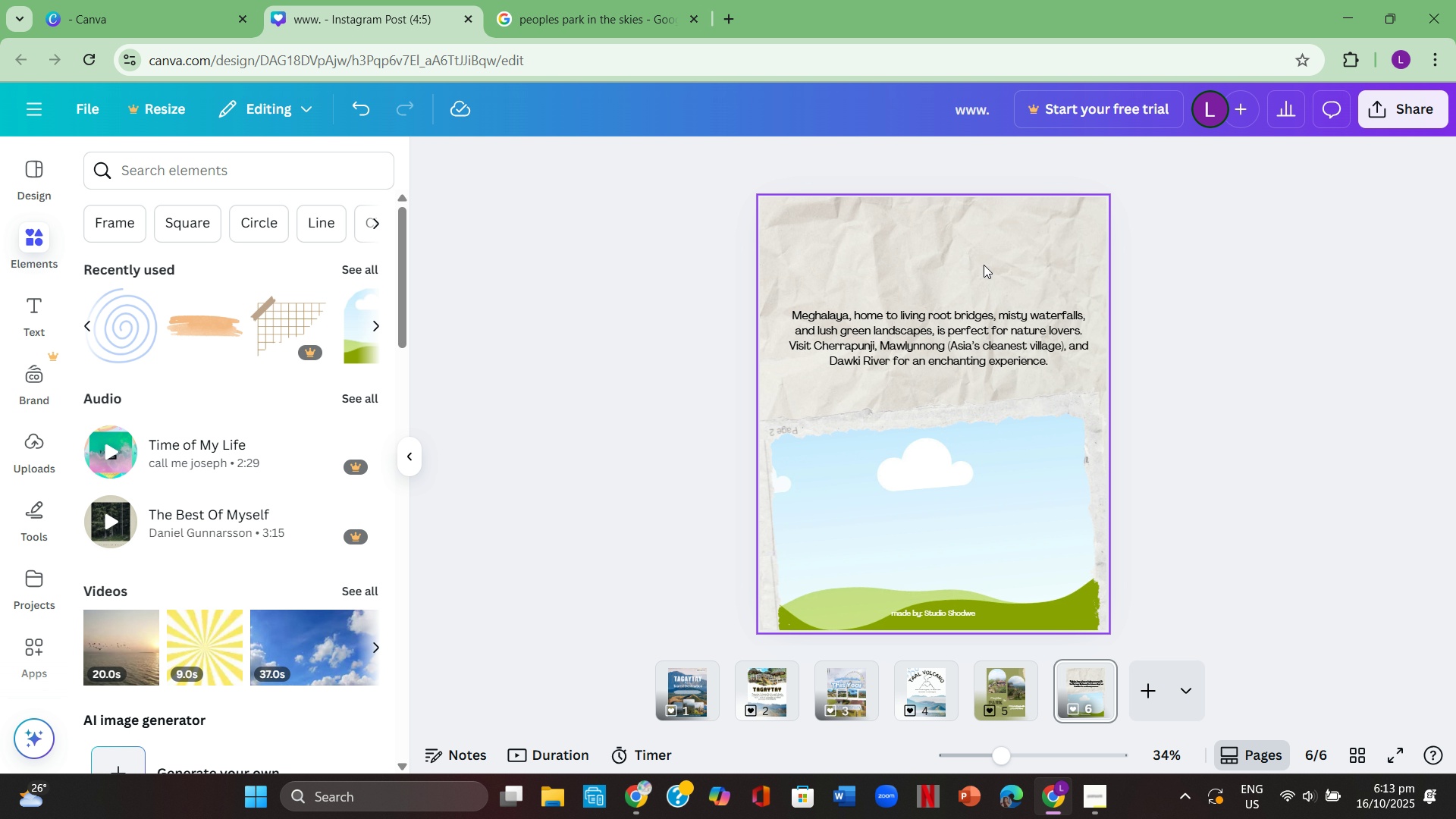 
left_click([984, 265])
 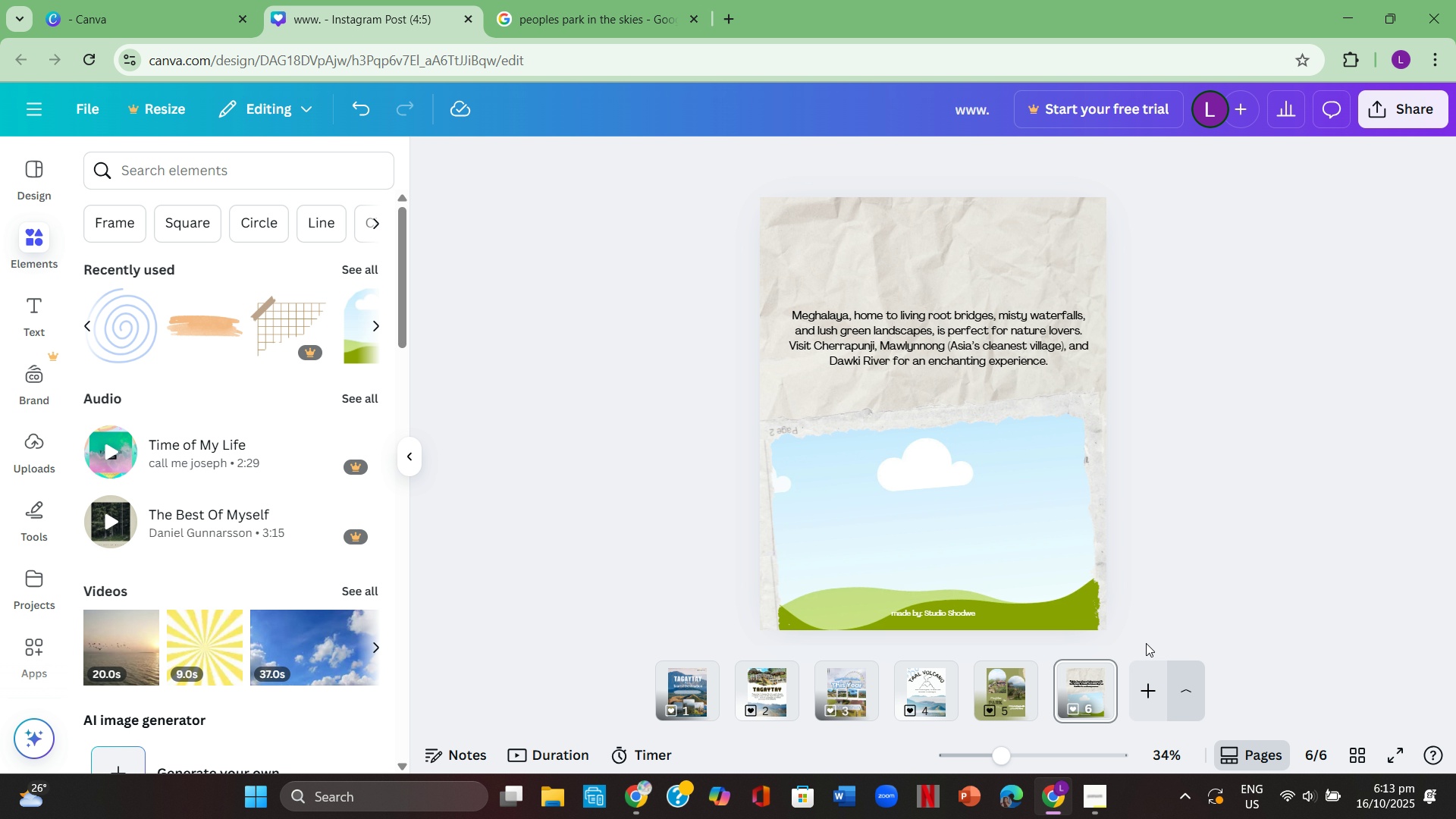 
left_click([934, 547])
 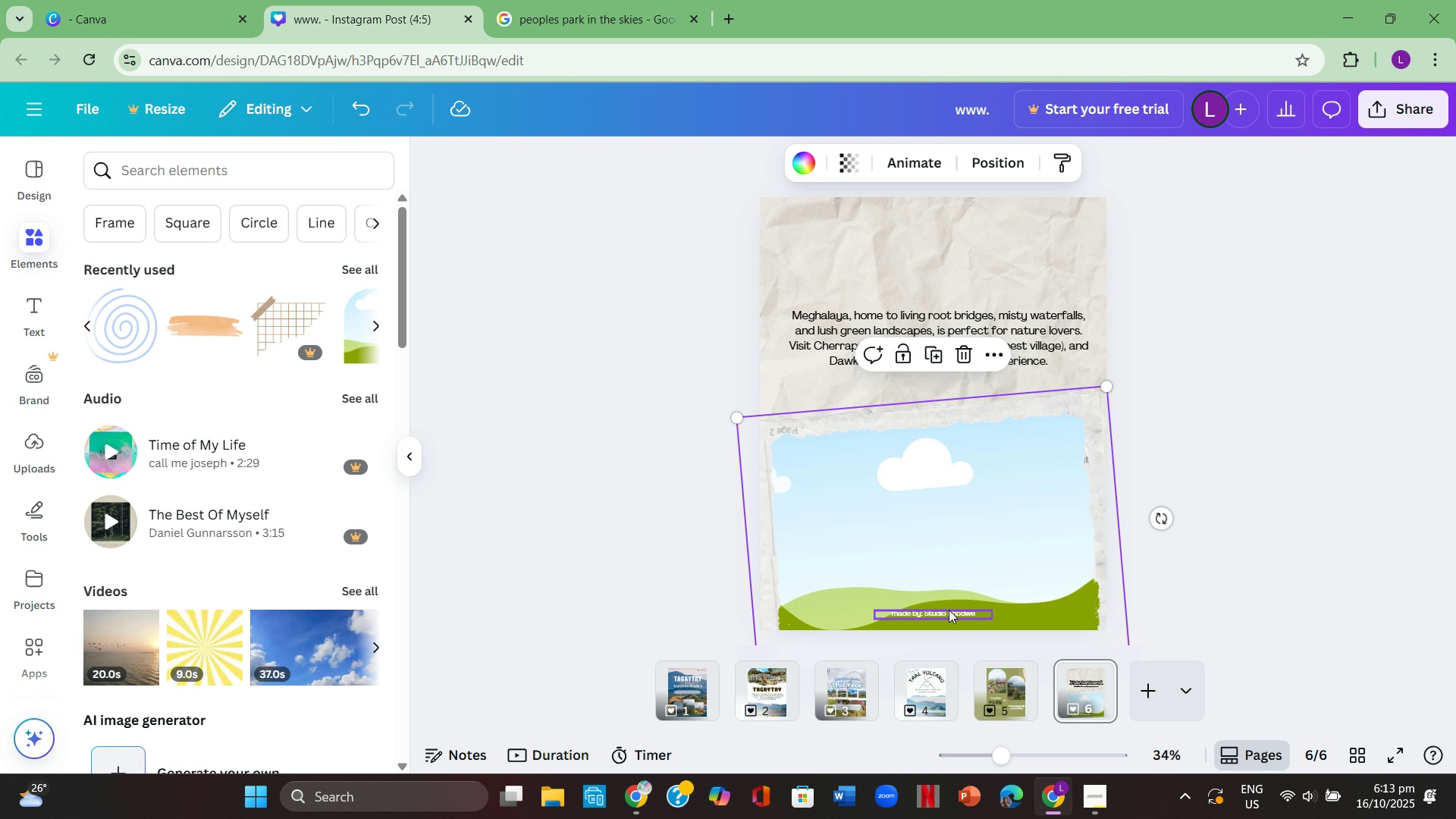 
left_click([949, 610])
 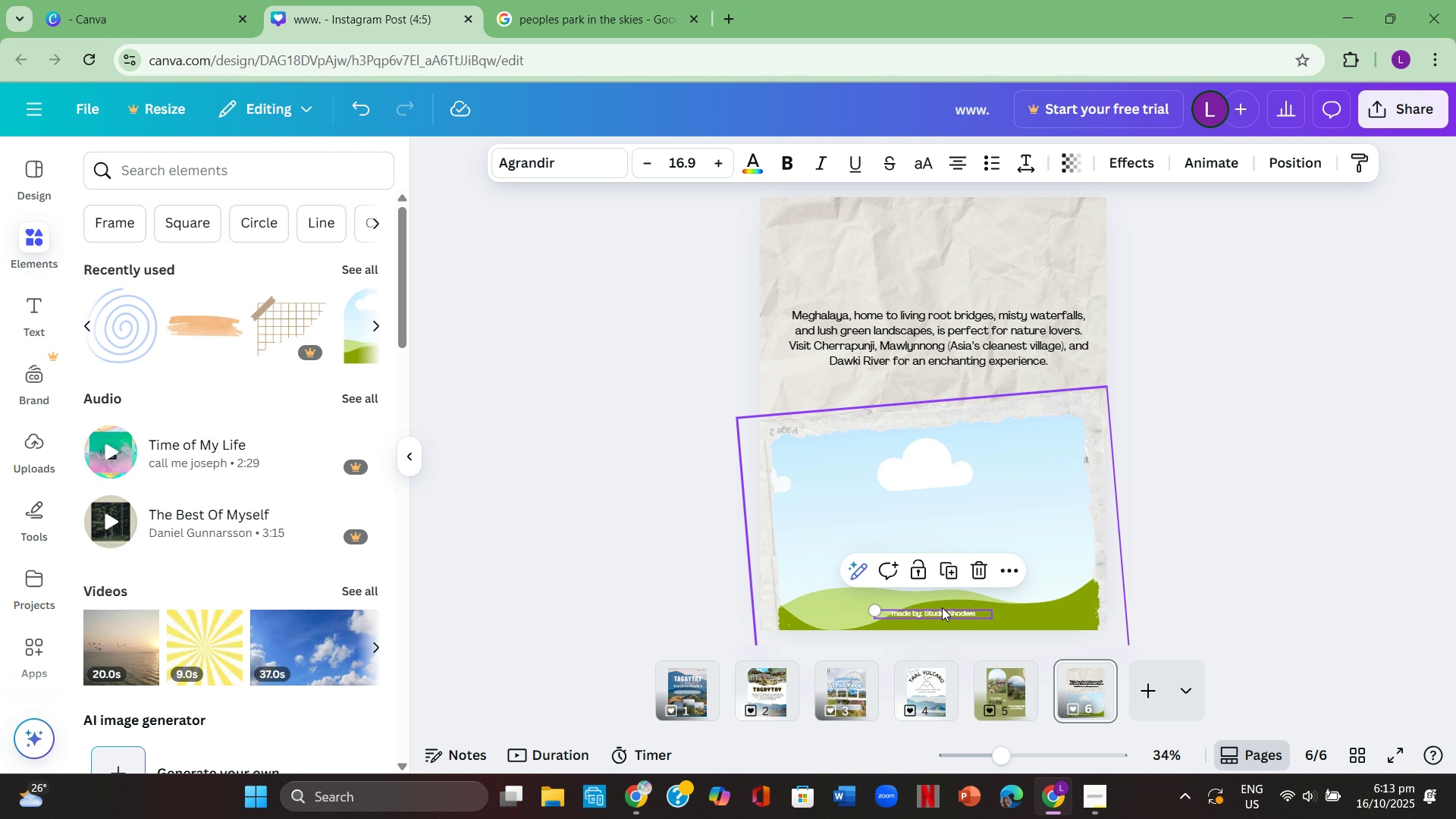 
key(Backspace)
 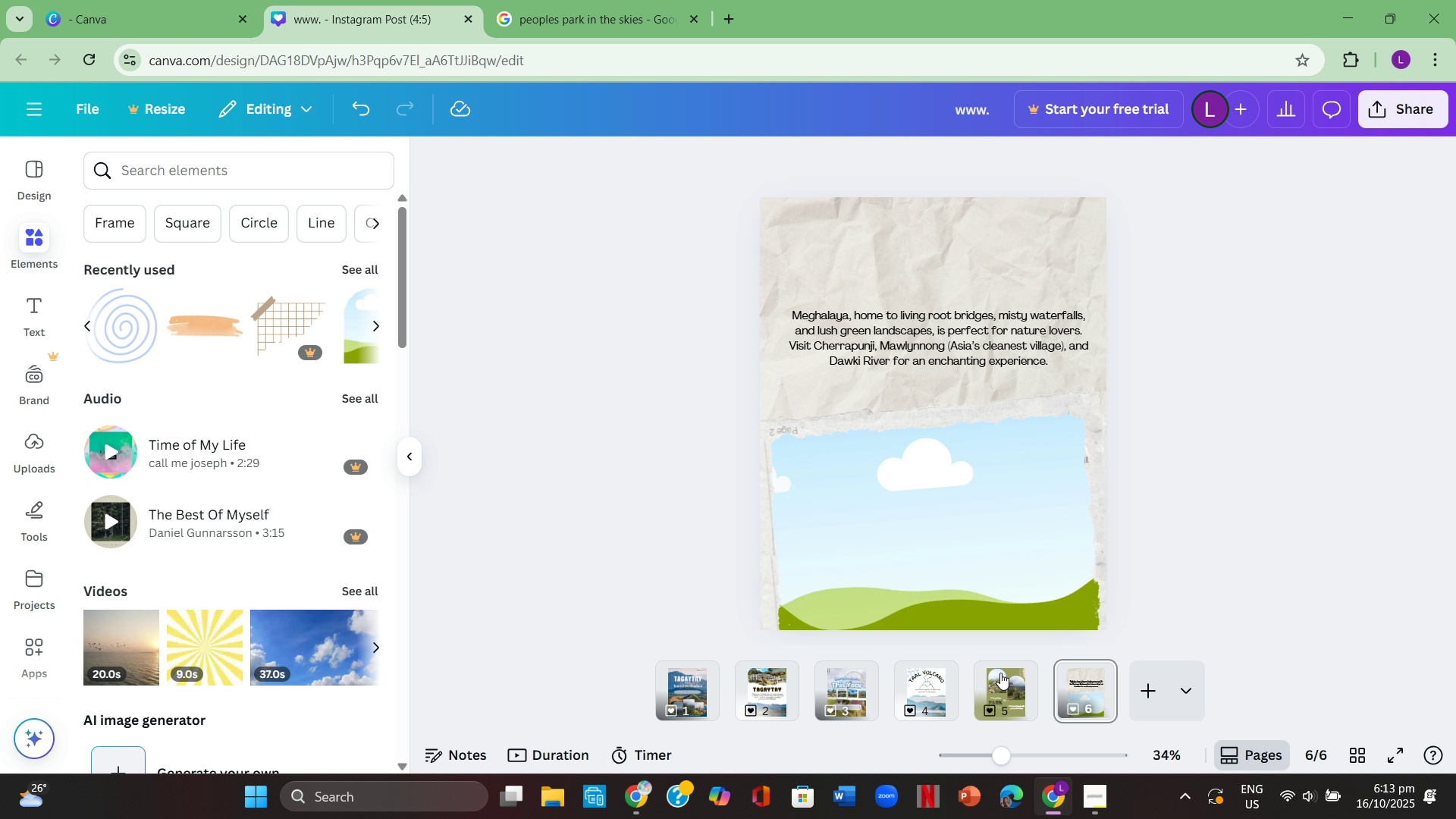 
left_click([999, 687])
 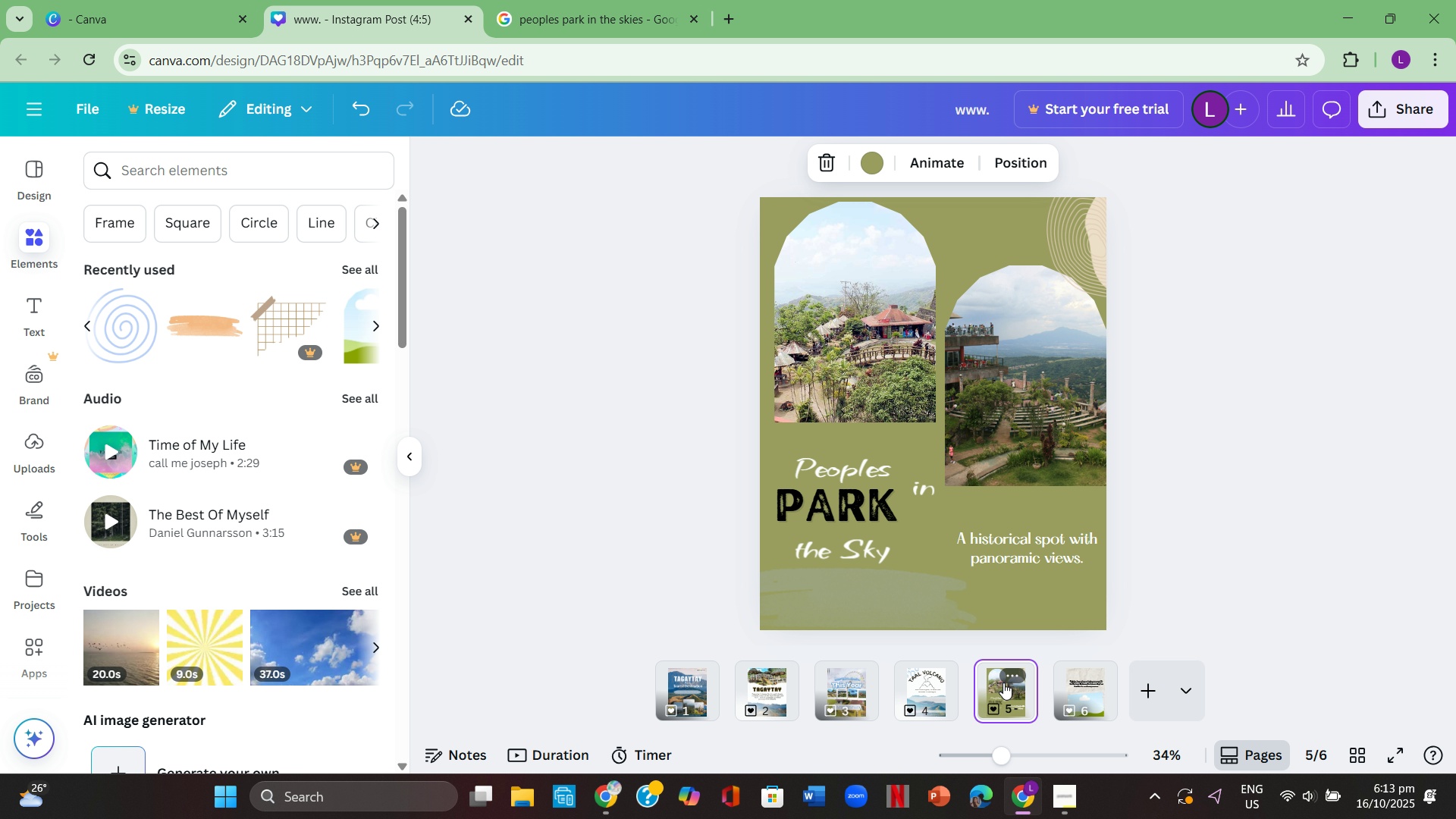 
left_click([1075, 682])
 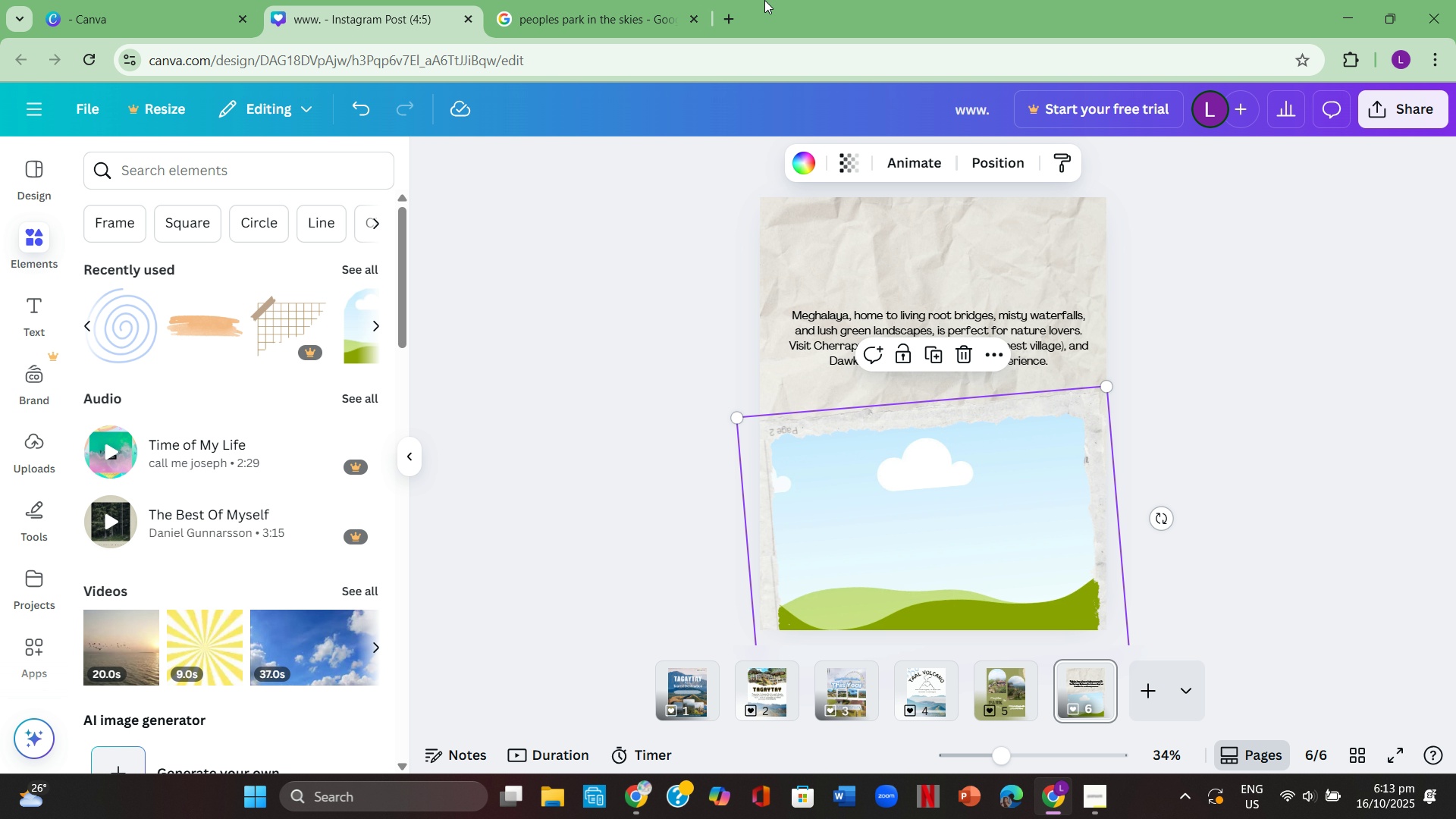 
wait(5.37)
 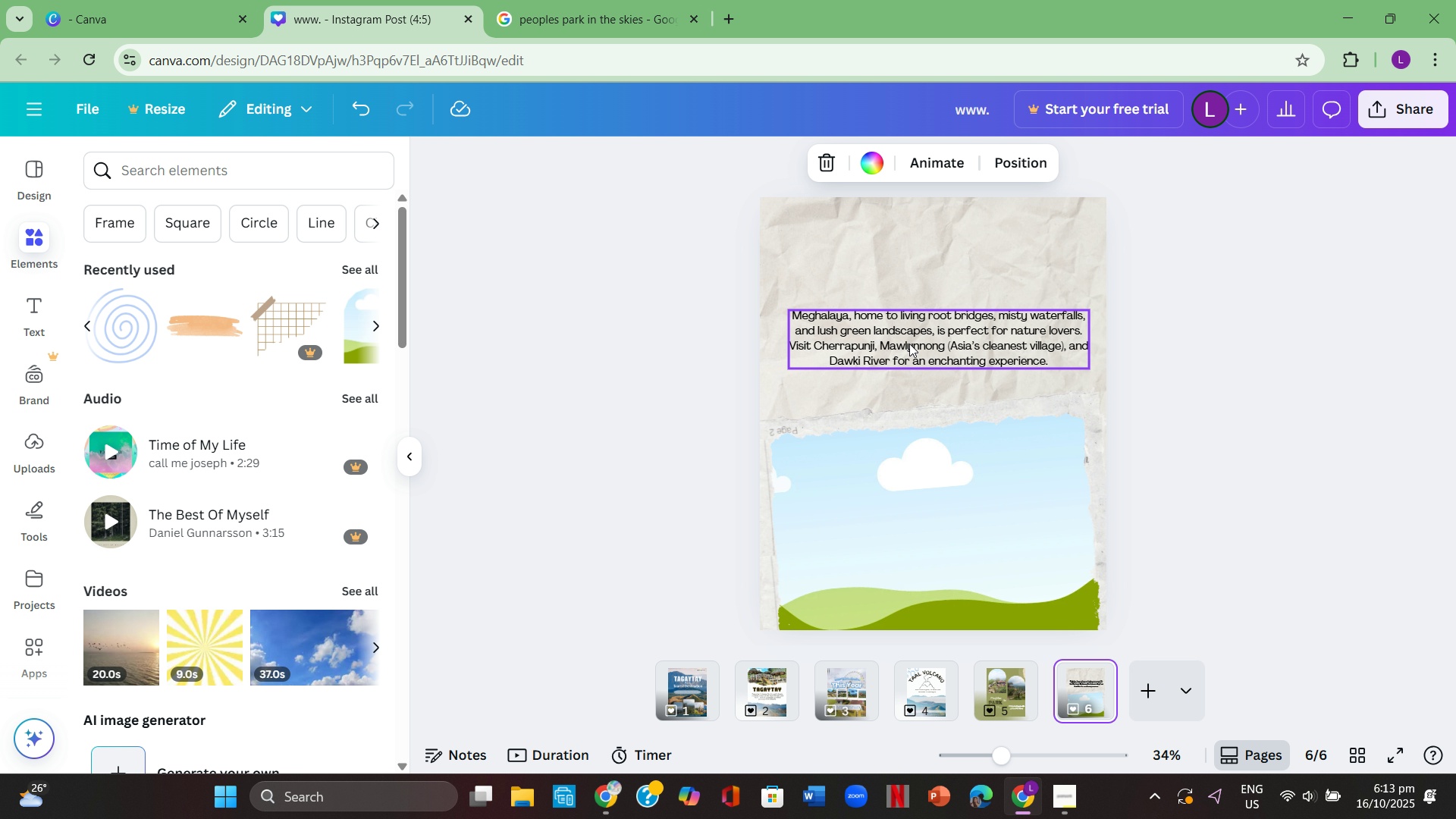 
left_click([27, 454])
 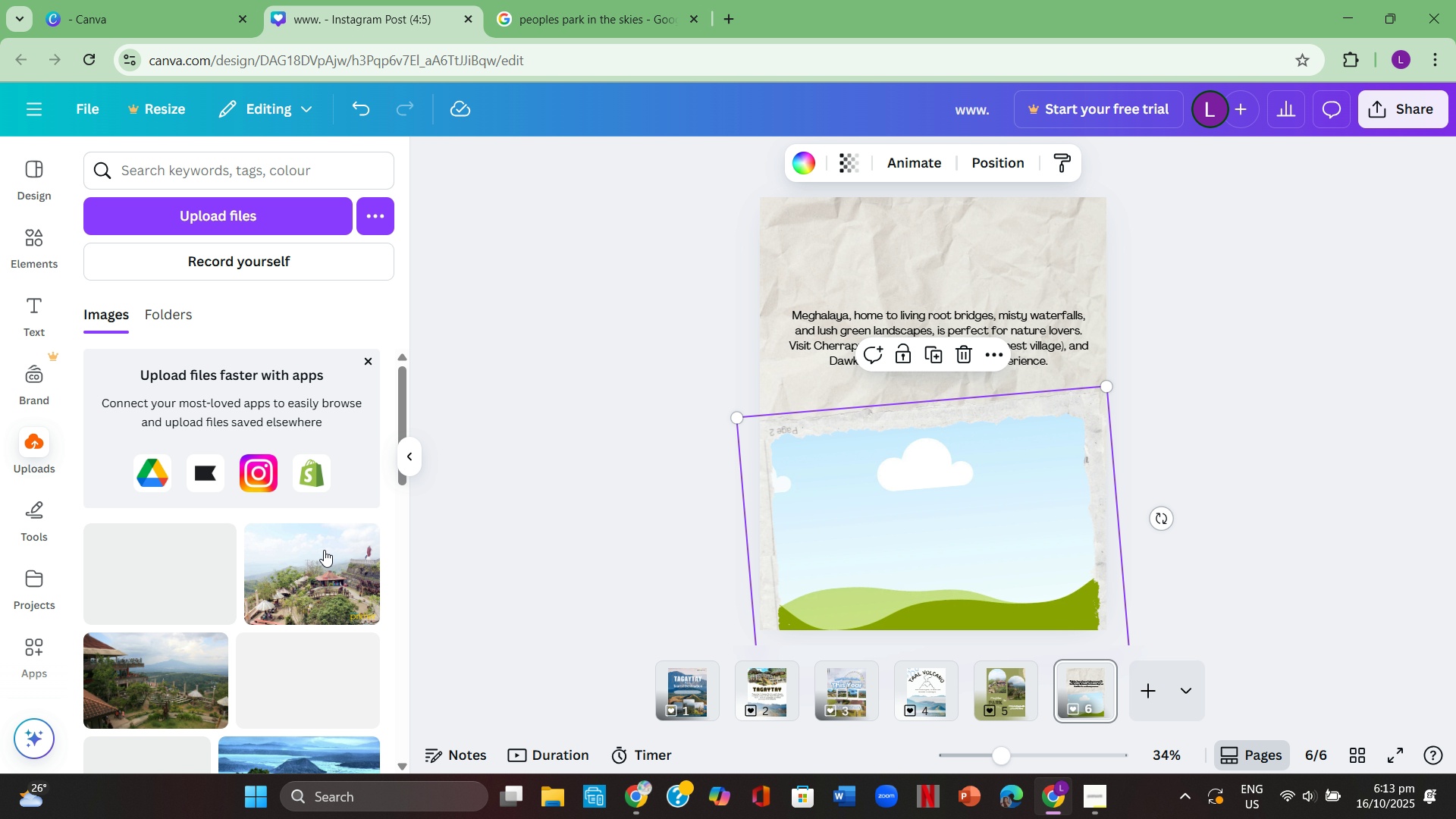 
scroll: coordinate [255, 585], scroll_direction: down, amount: 5.0
 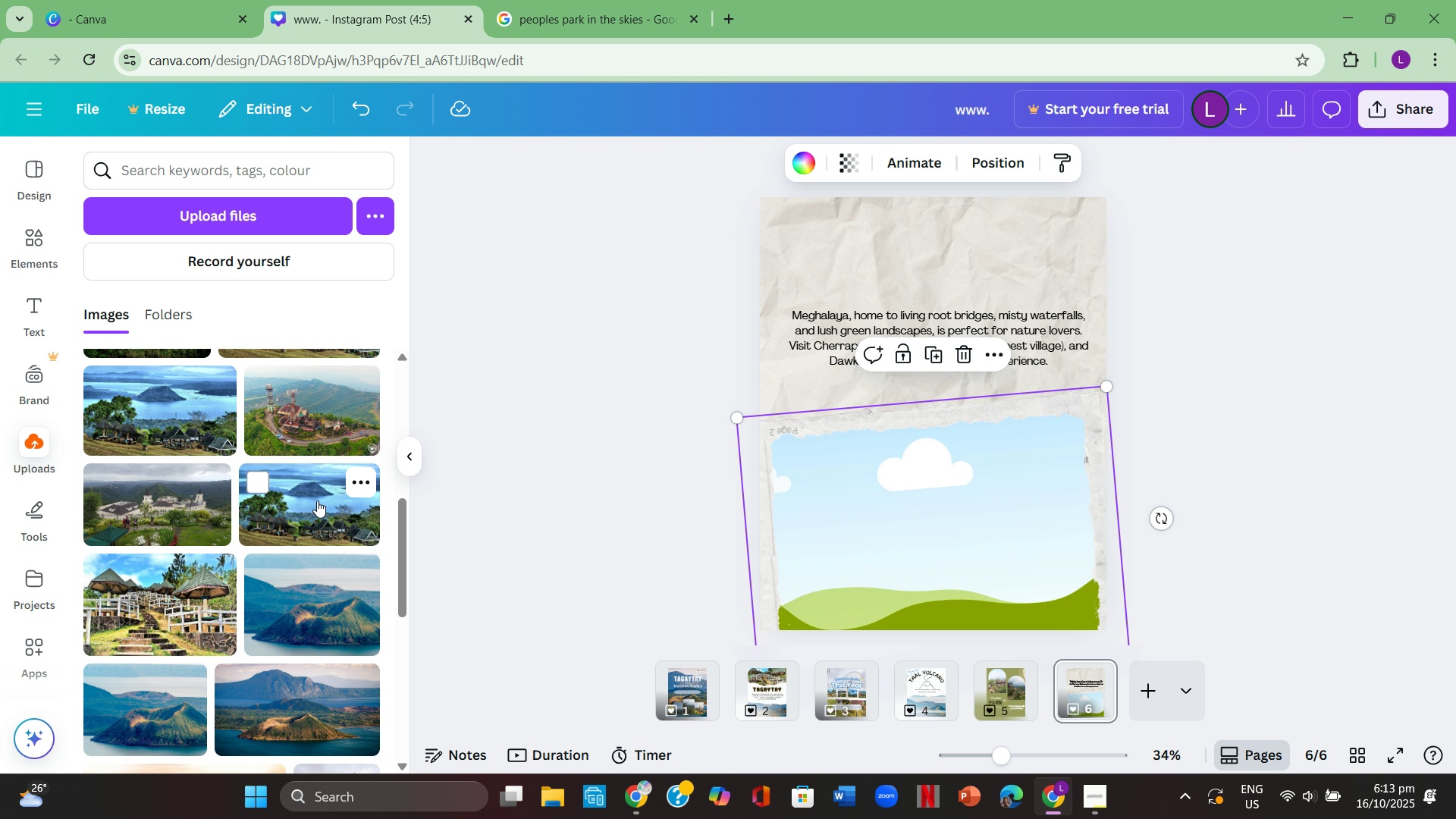 
left_click([317, 500])
 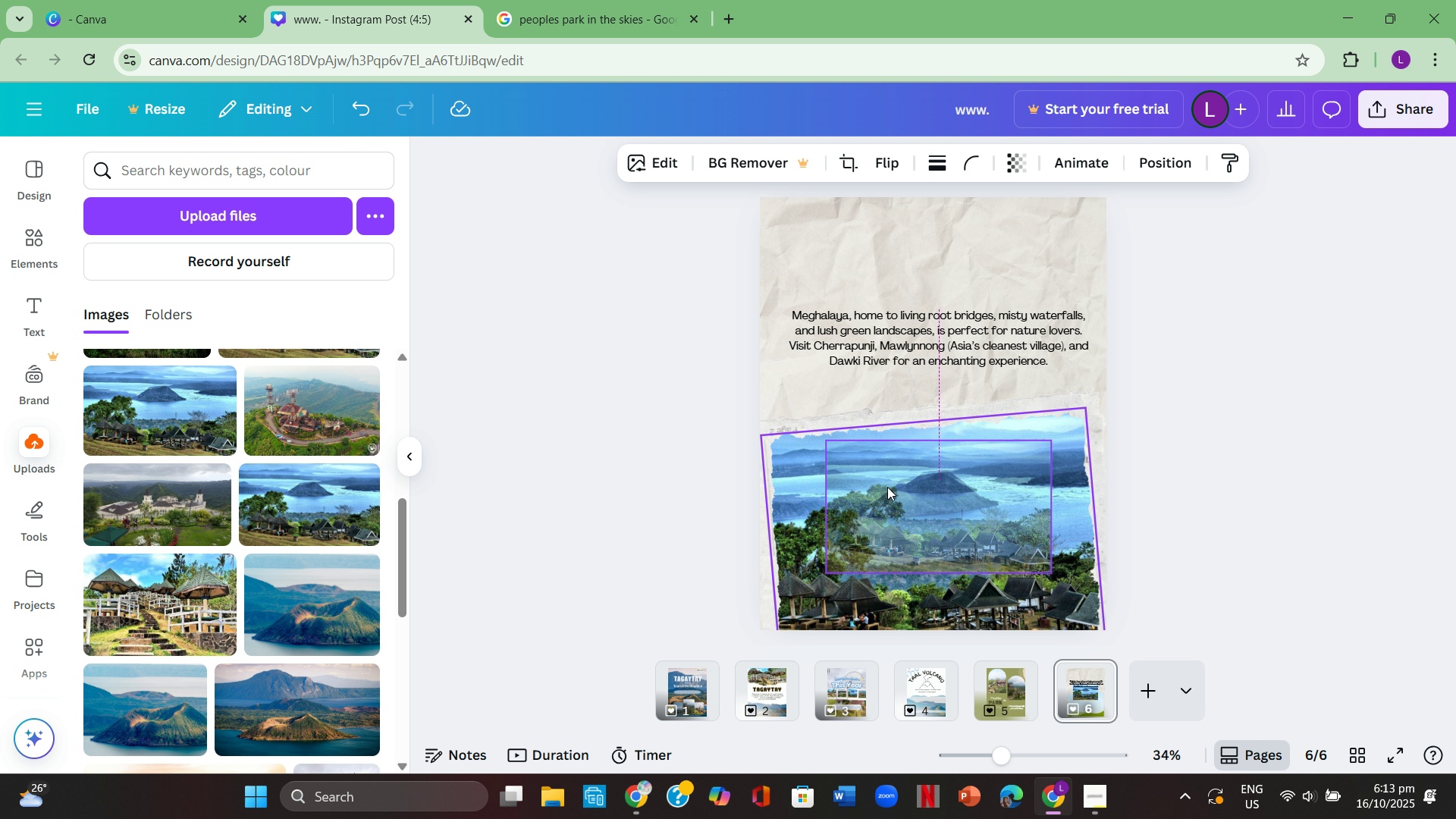 
left_click([630, 438])
 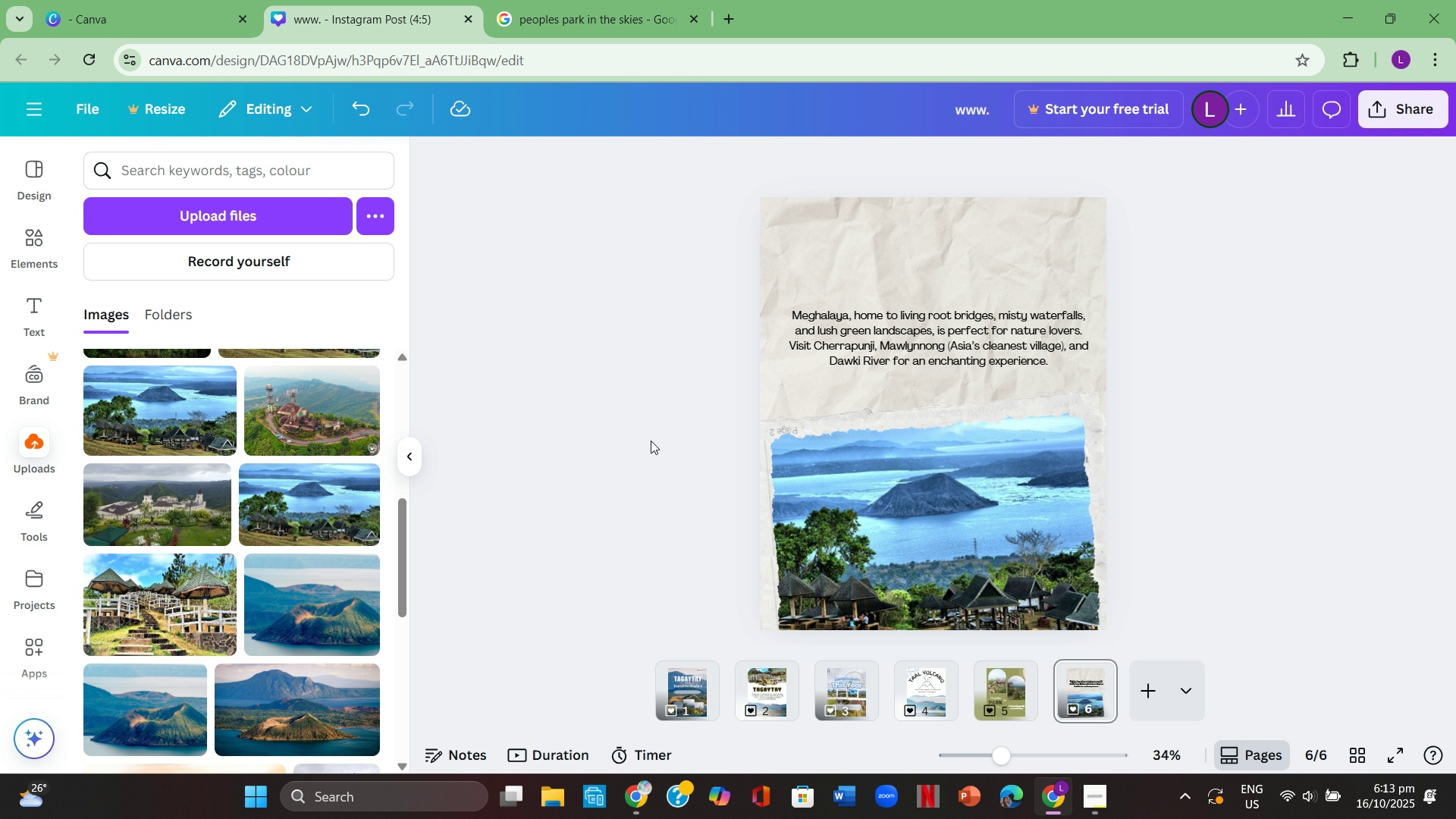 
scroll: coordinate [654, 427], scroll_direction: up, amount: 5.0
 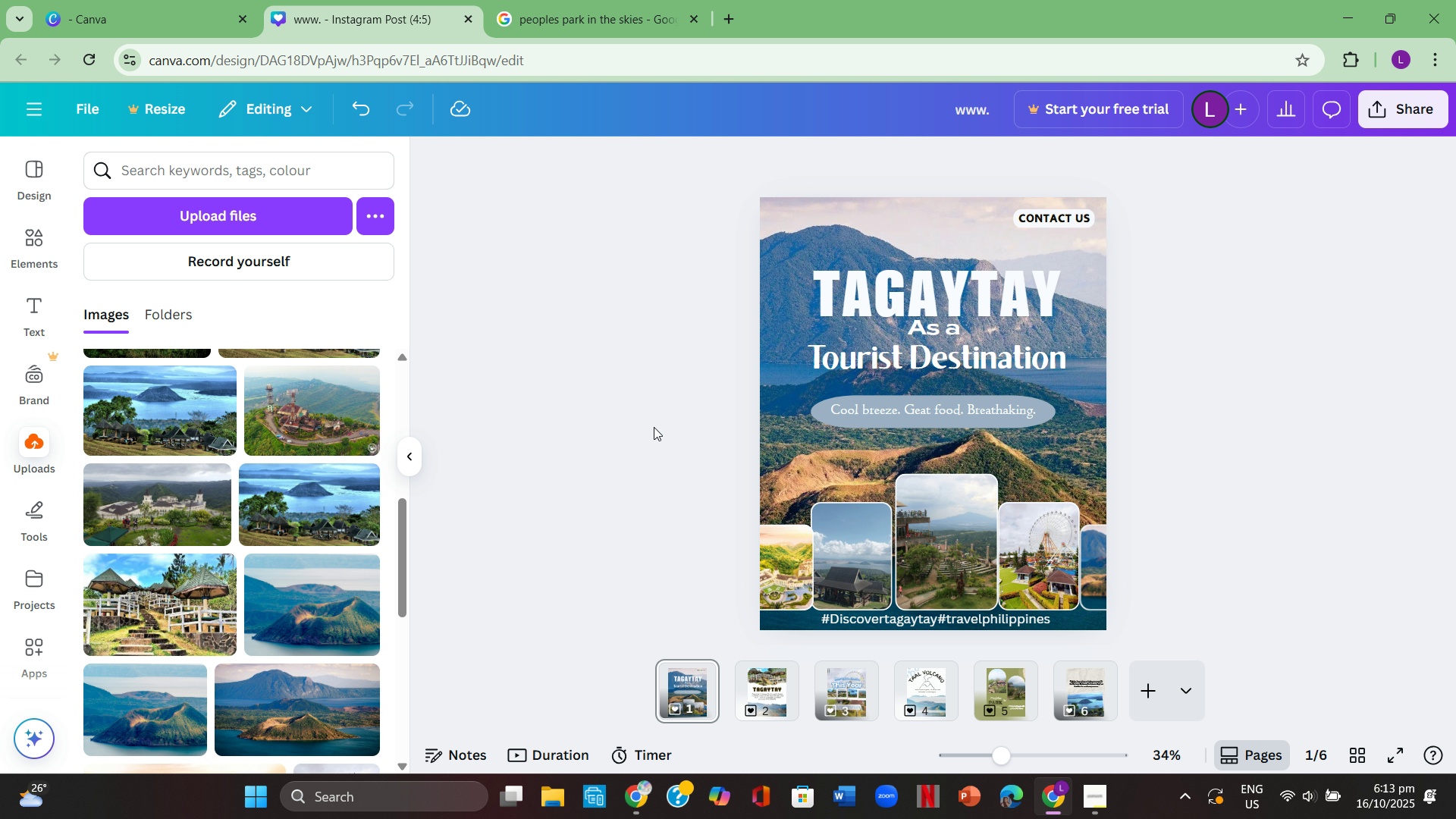 
scroll: coordinate [668, 422], scroll_direction: down, amount: 5.0
 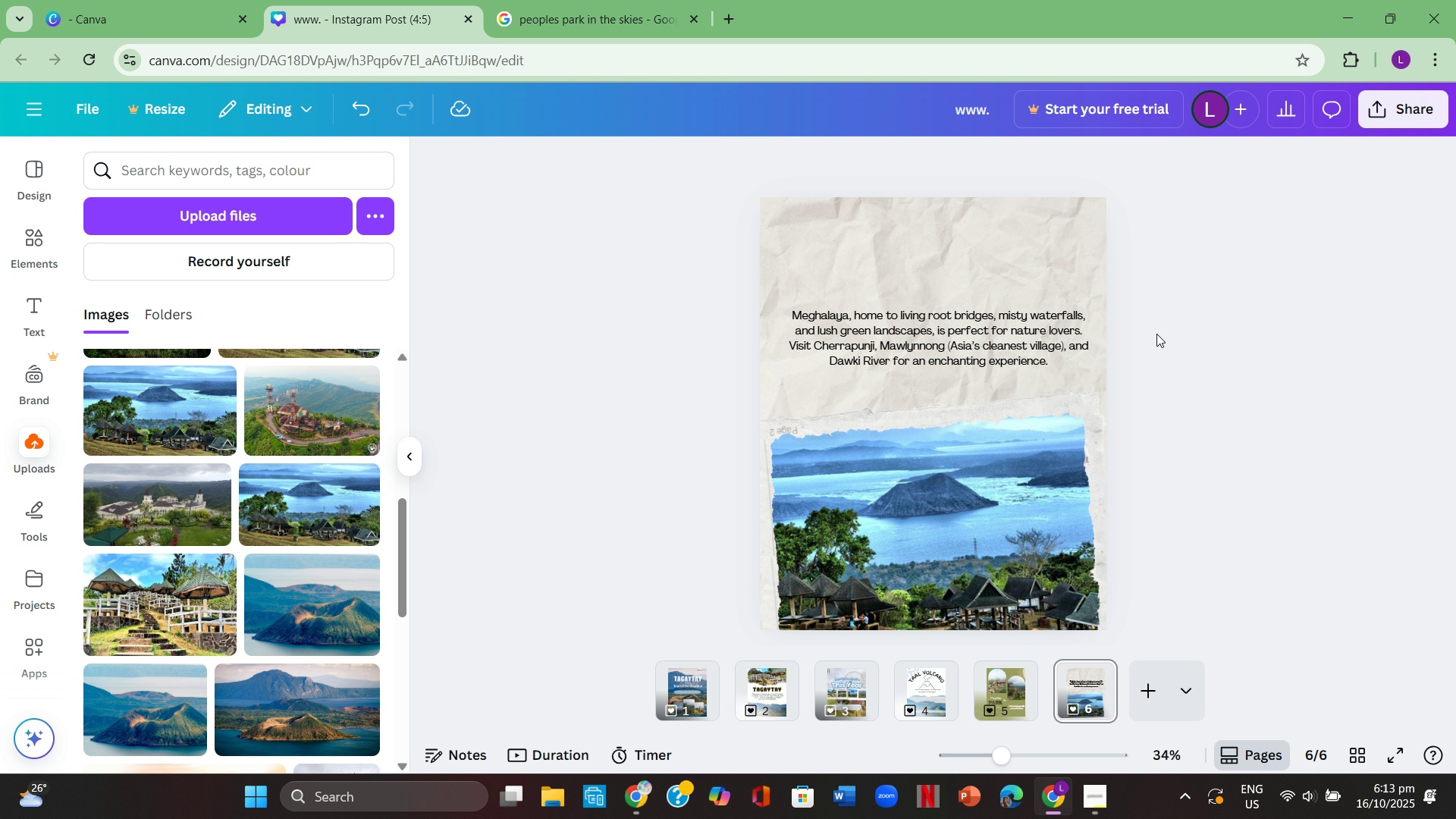 
double_click([983, 329])
 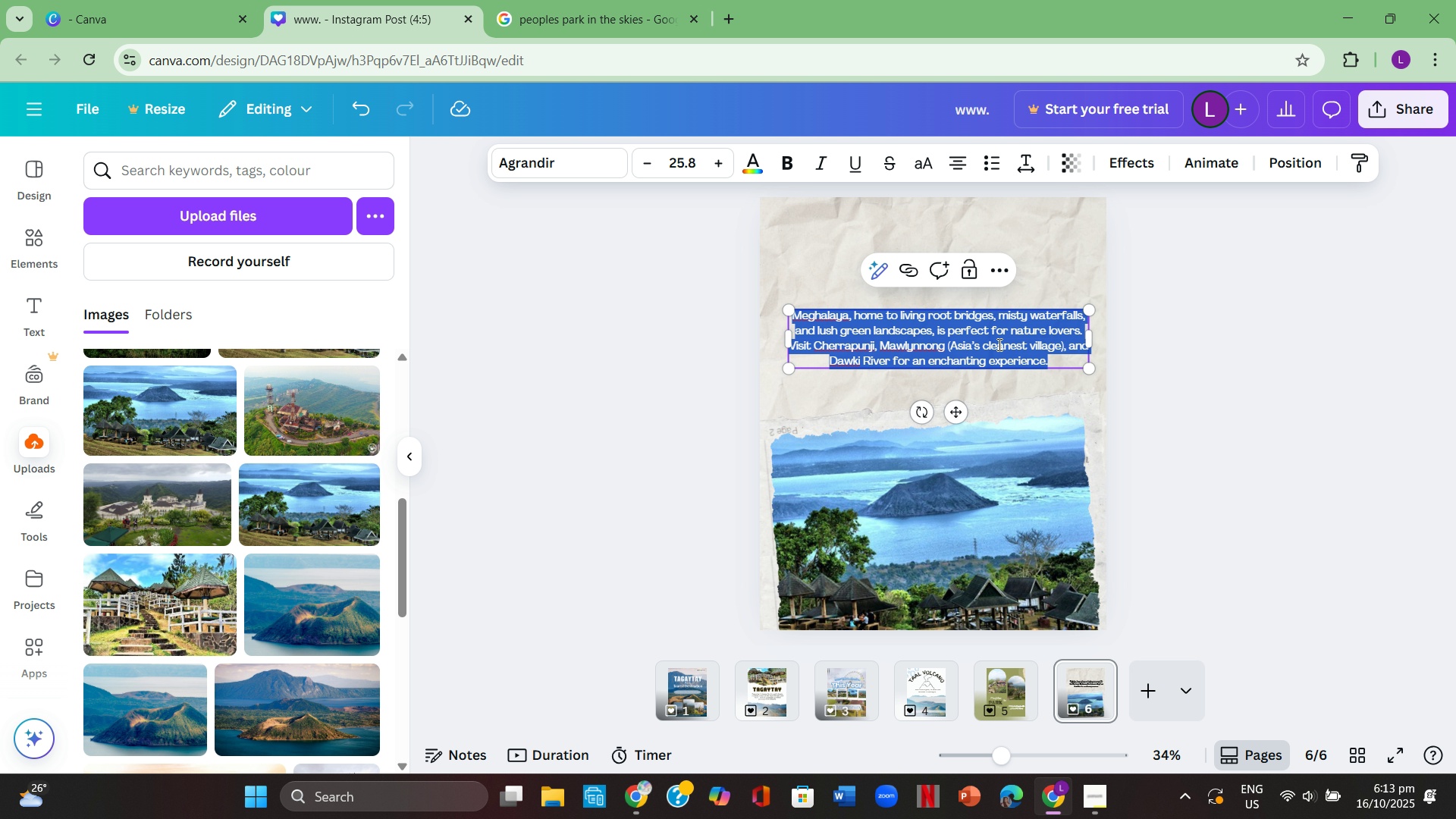 
wait(6.17)
 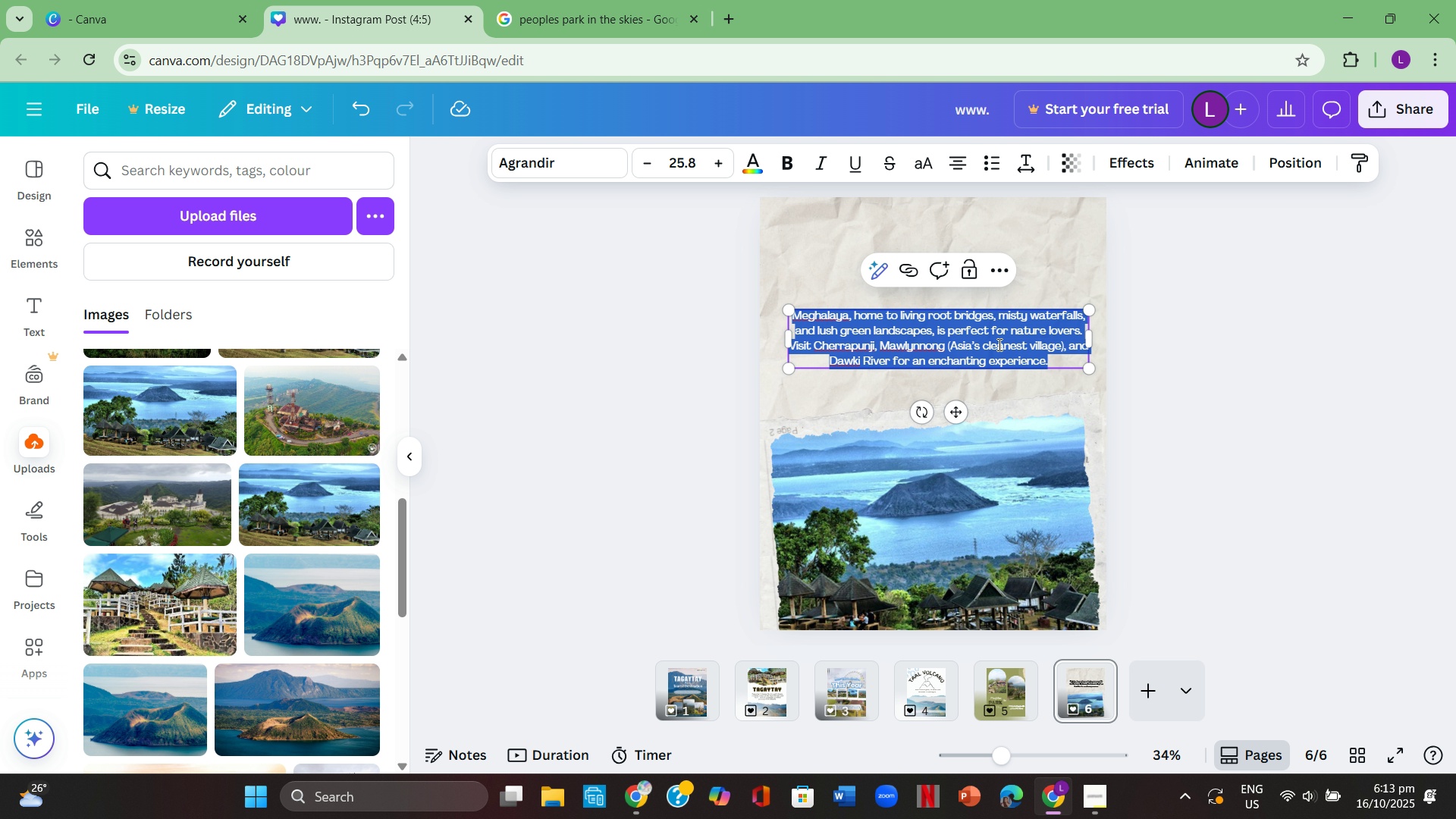 
key(Backspace)
type(Perfect fi)
key(Backspace)
type(or nature)
 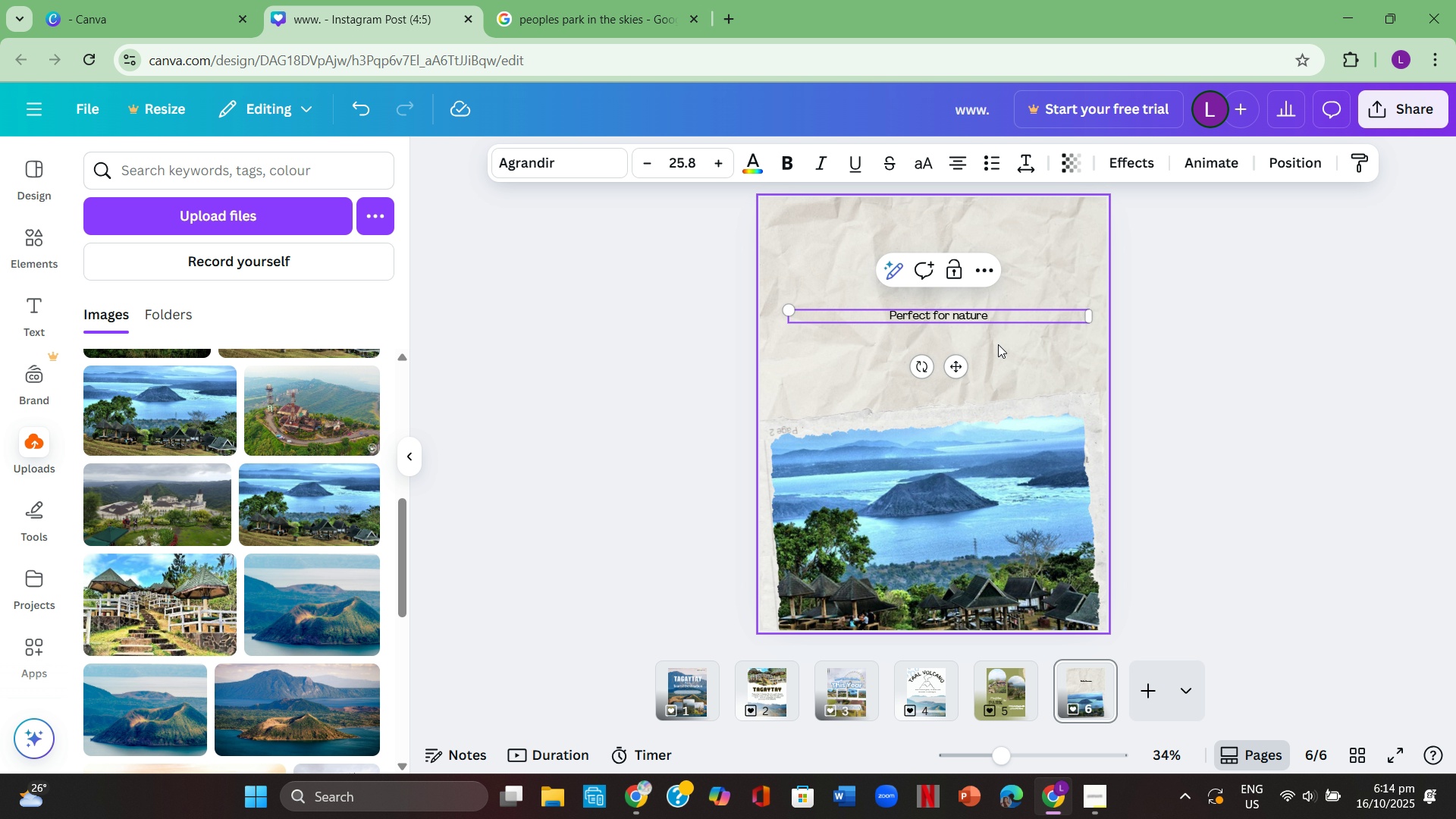 
wait(5.09)
 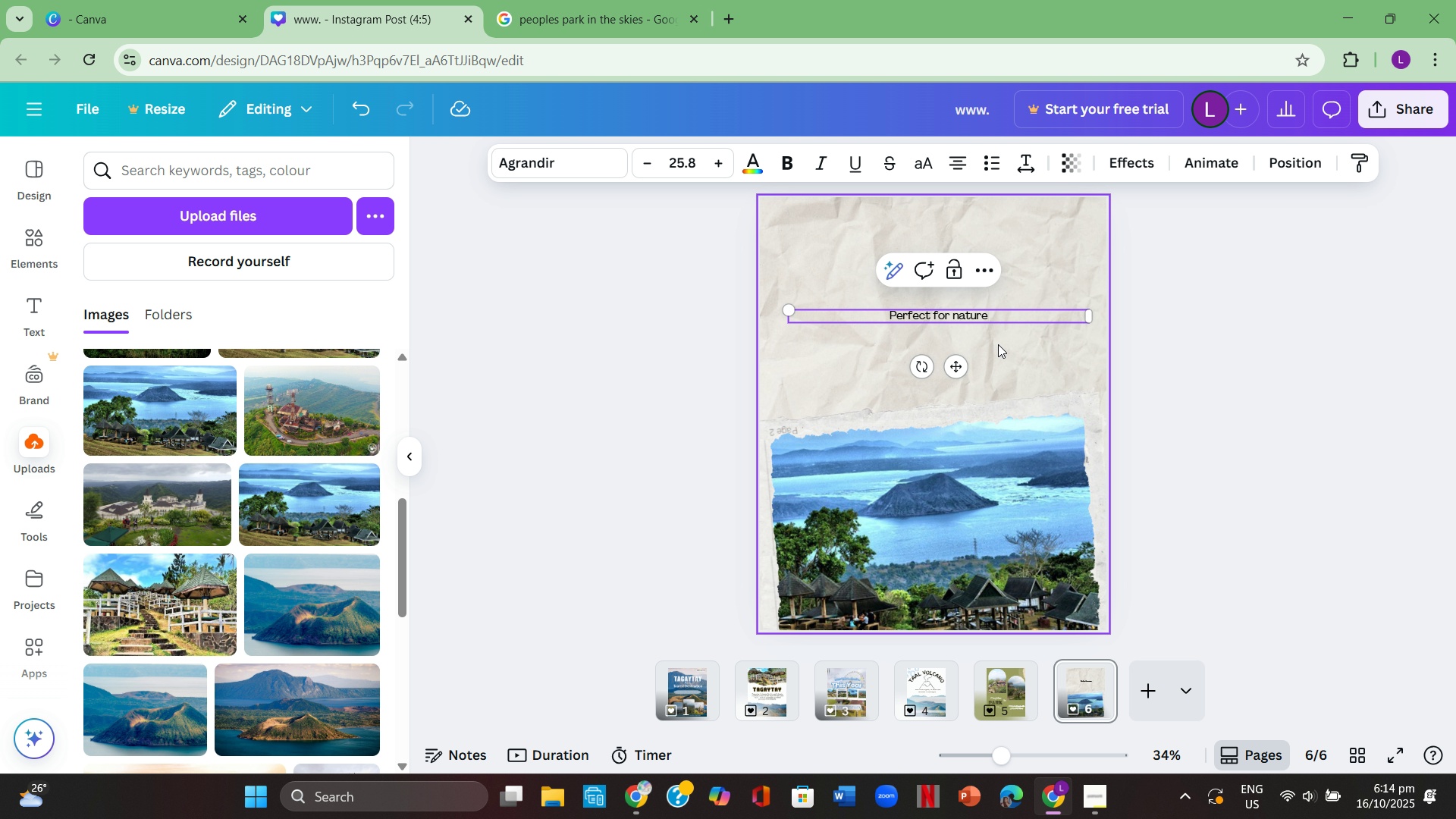 
type( walks and zipline )
 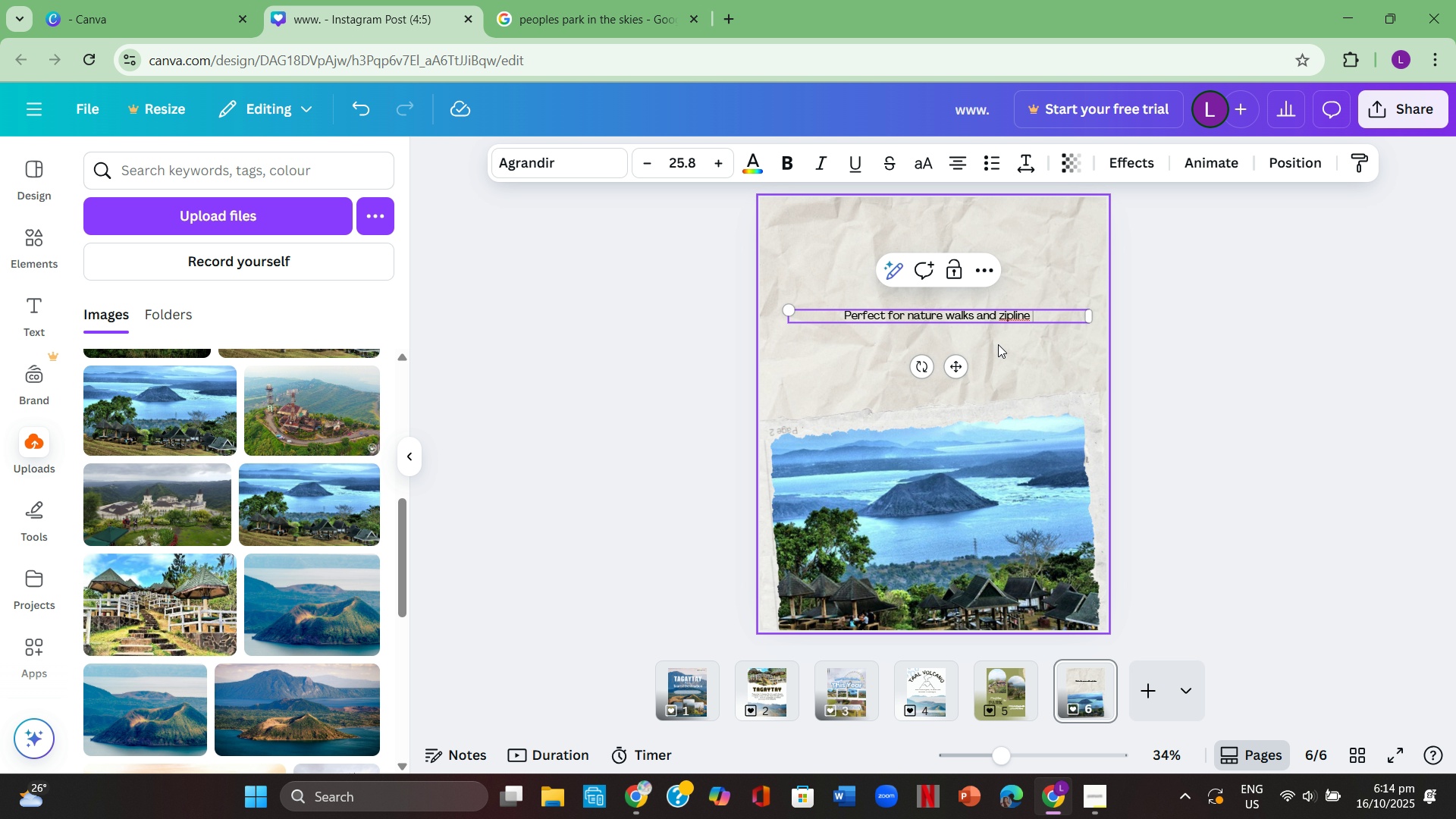 
type(adventure, )
key(Backspace)
key(Backspace)
type(. )
 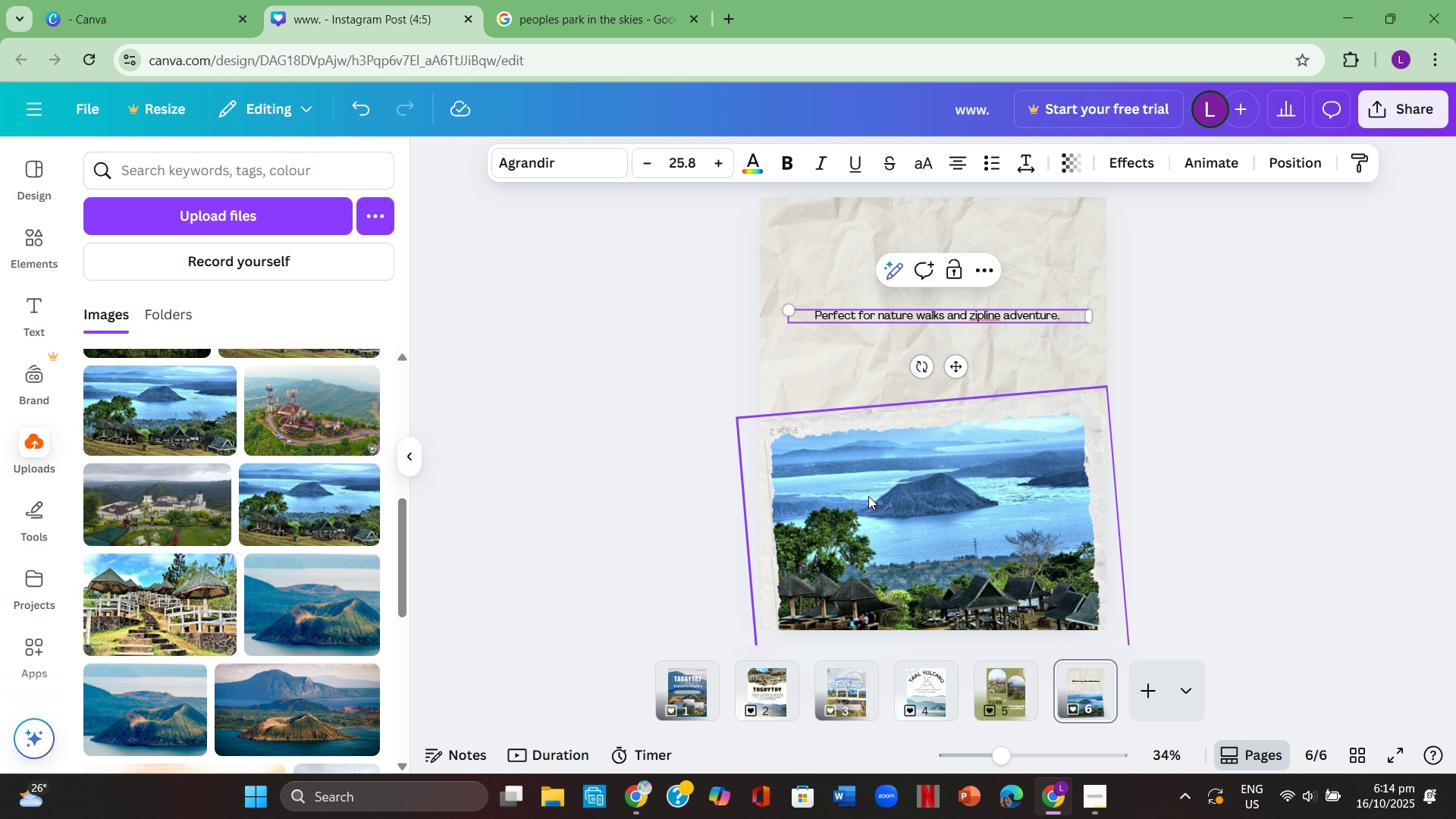 
left_click([869, 497])
 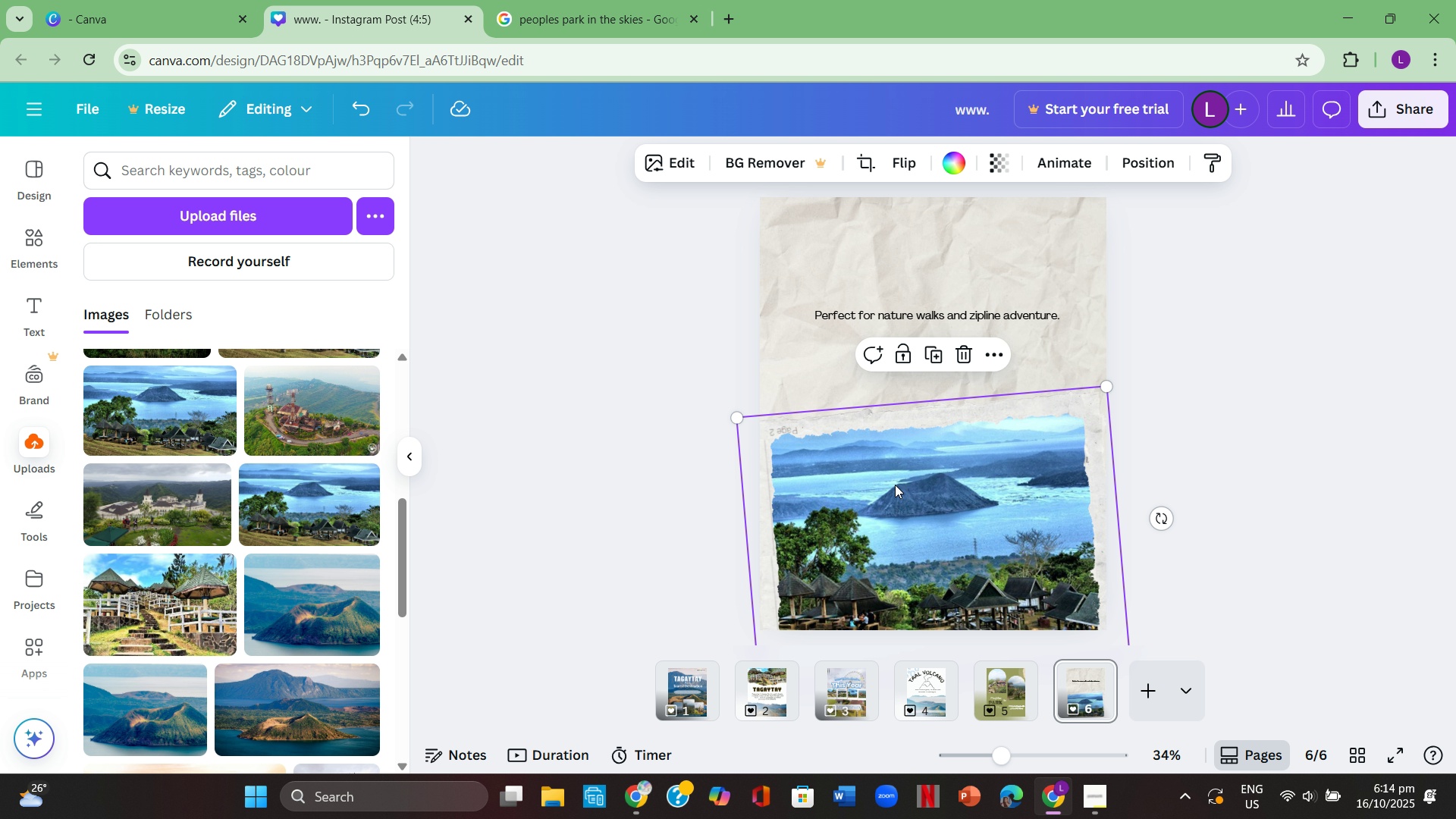 
scroll: coordinate [902, 484], scroll_direction: down, amount: 2.0
 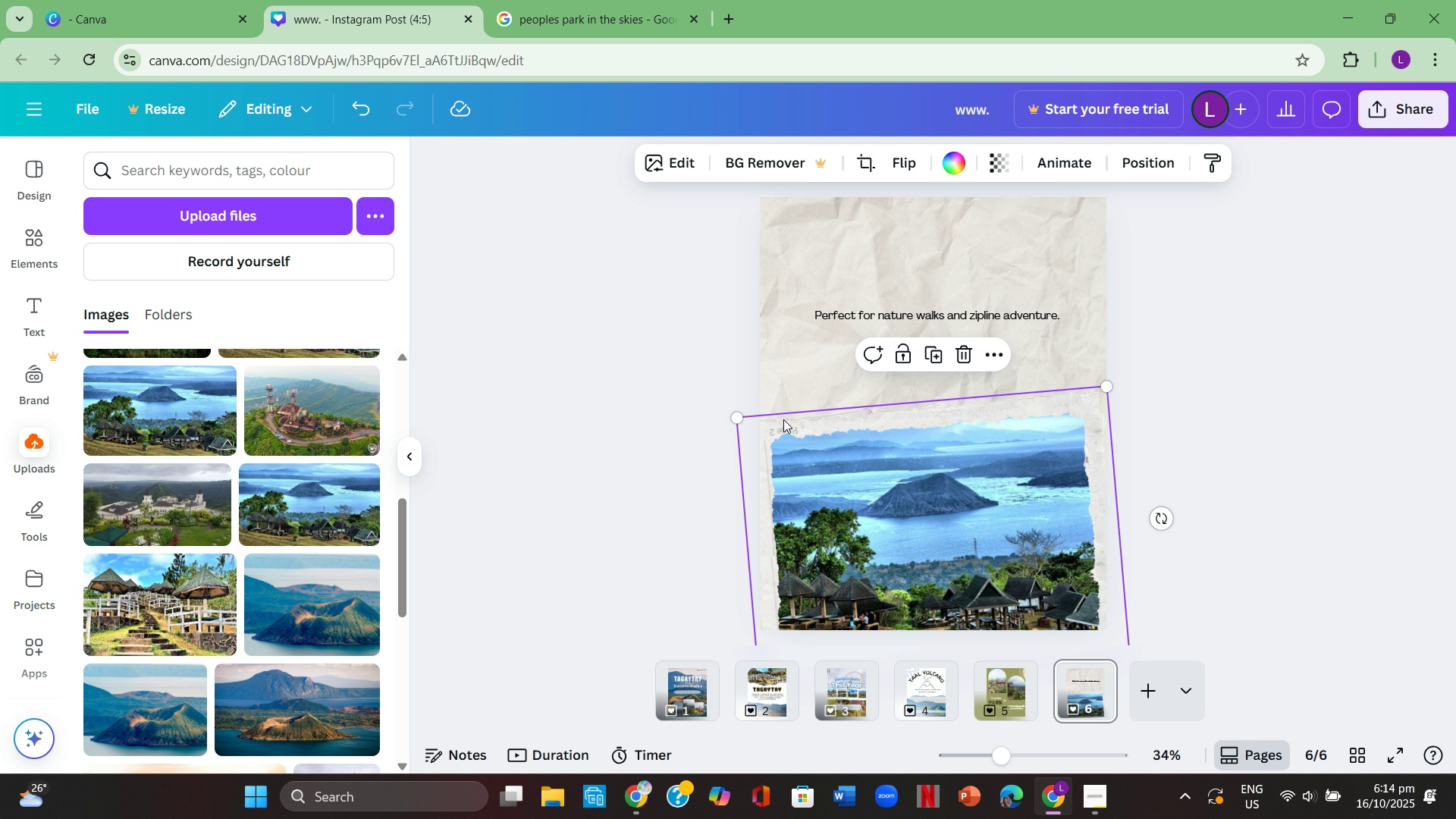 
left_click([913, 422])
 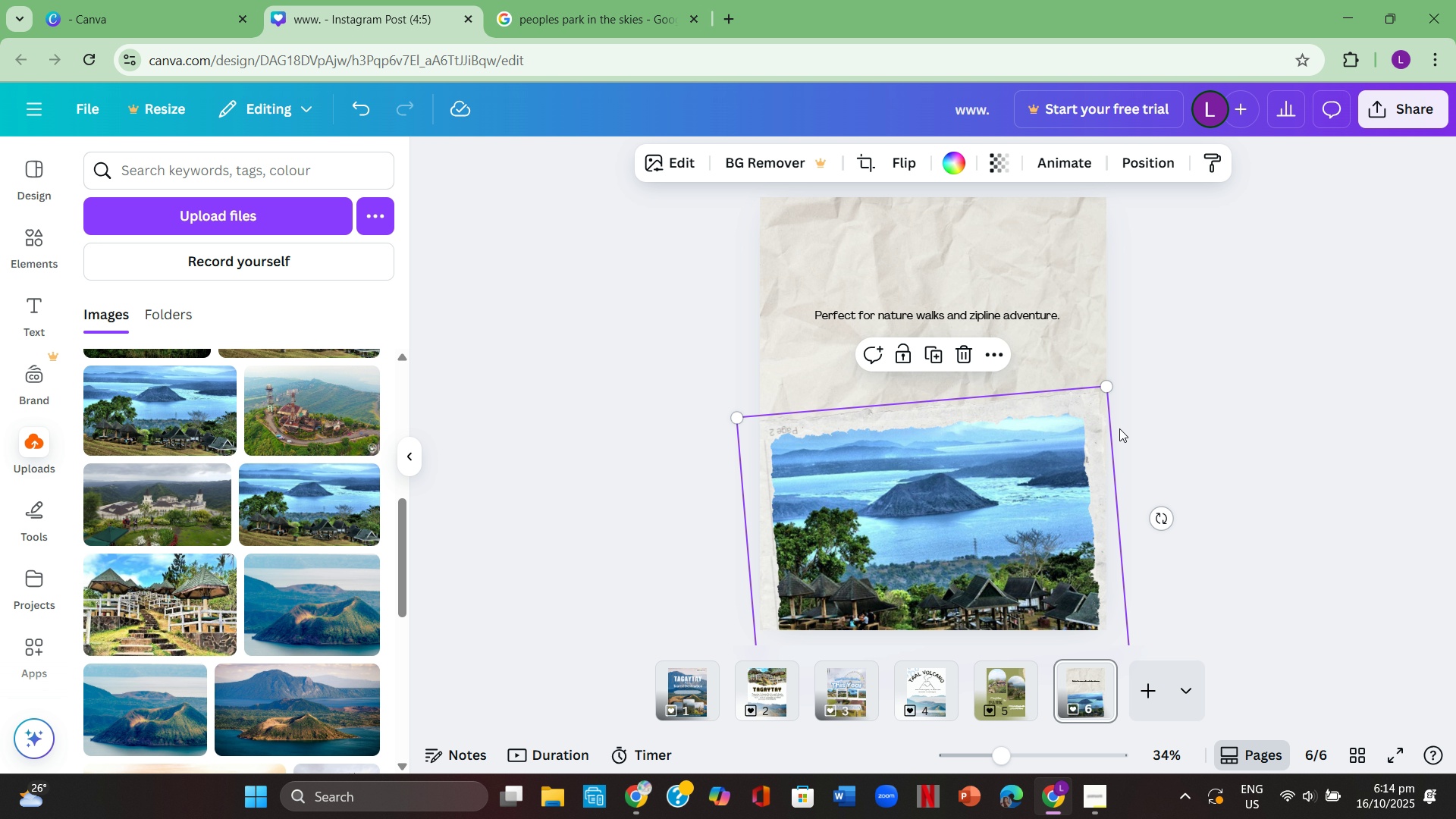 
left_click([1119, 428])
 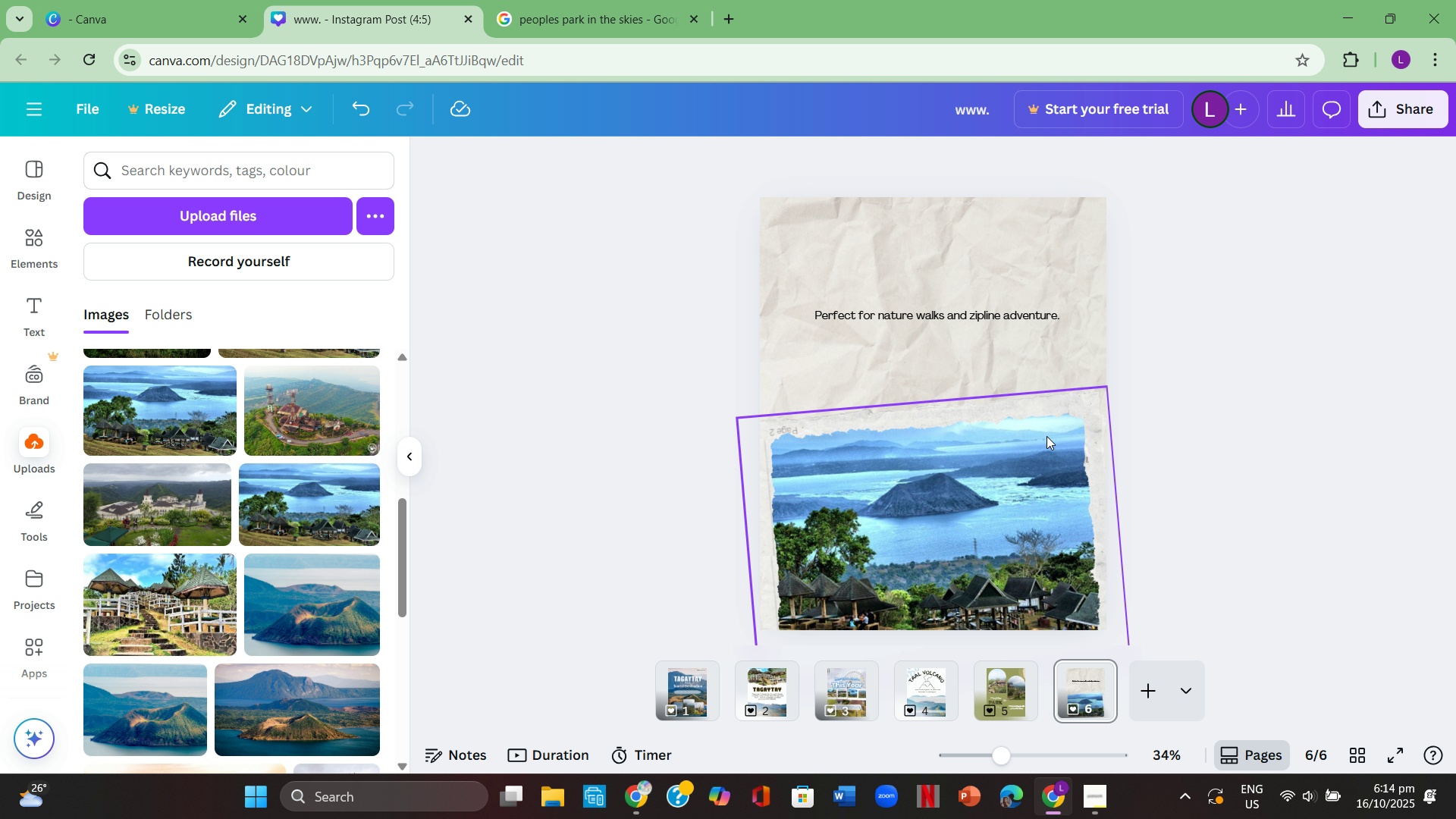 
left_click([1046, 436])
 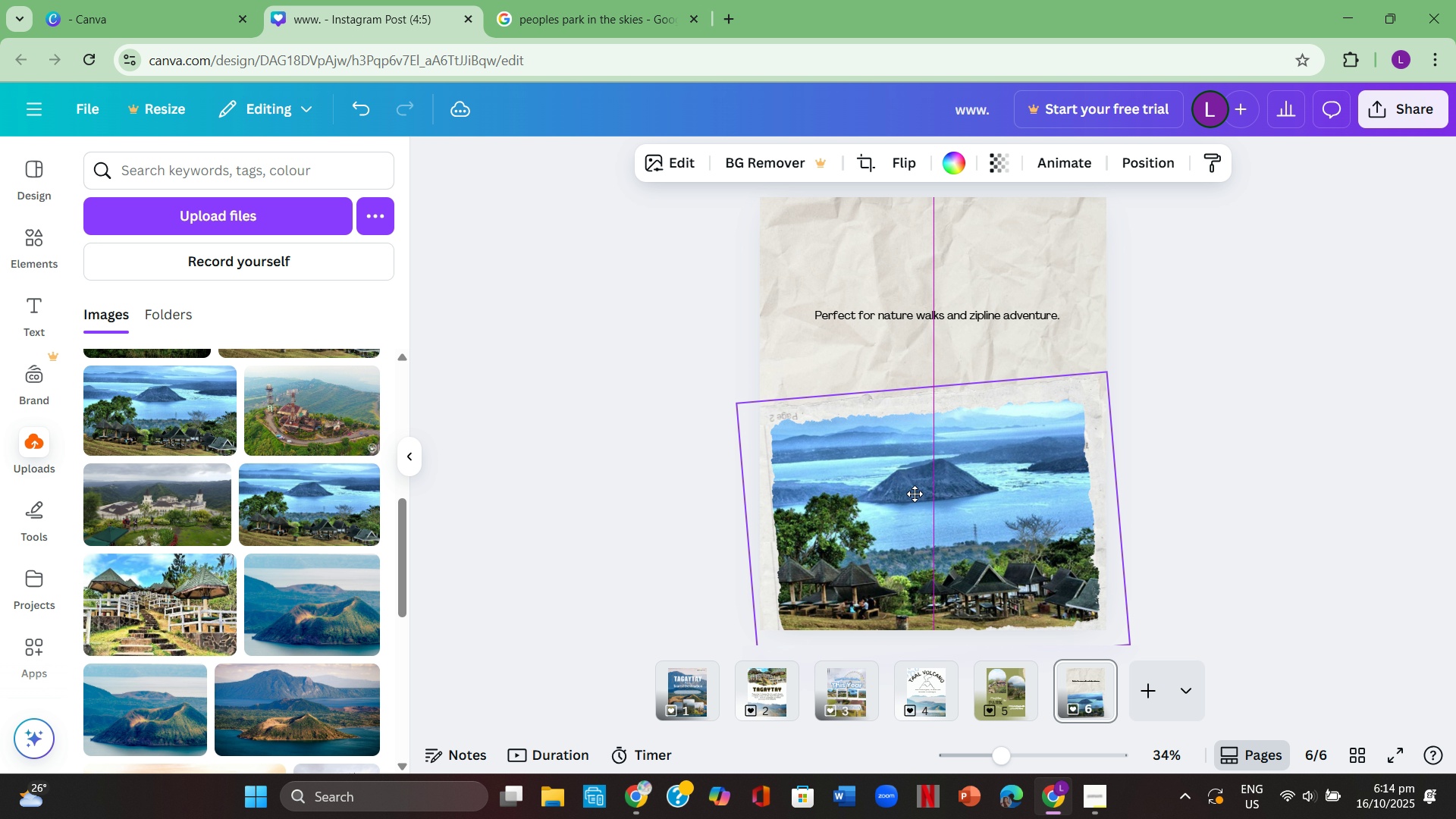 
wait(9.6)
 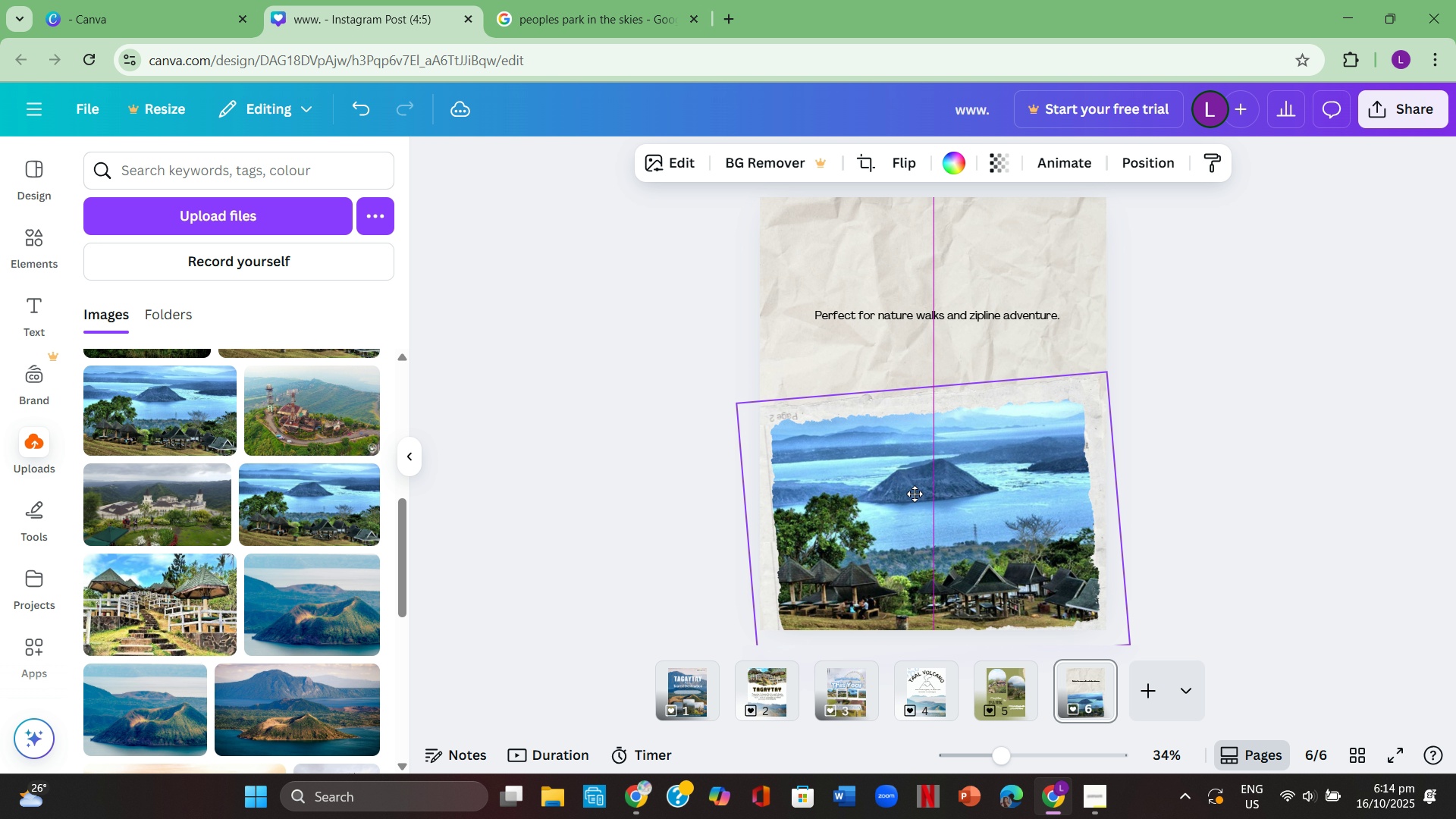 
left_click([1043, 351])
 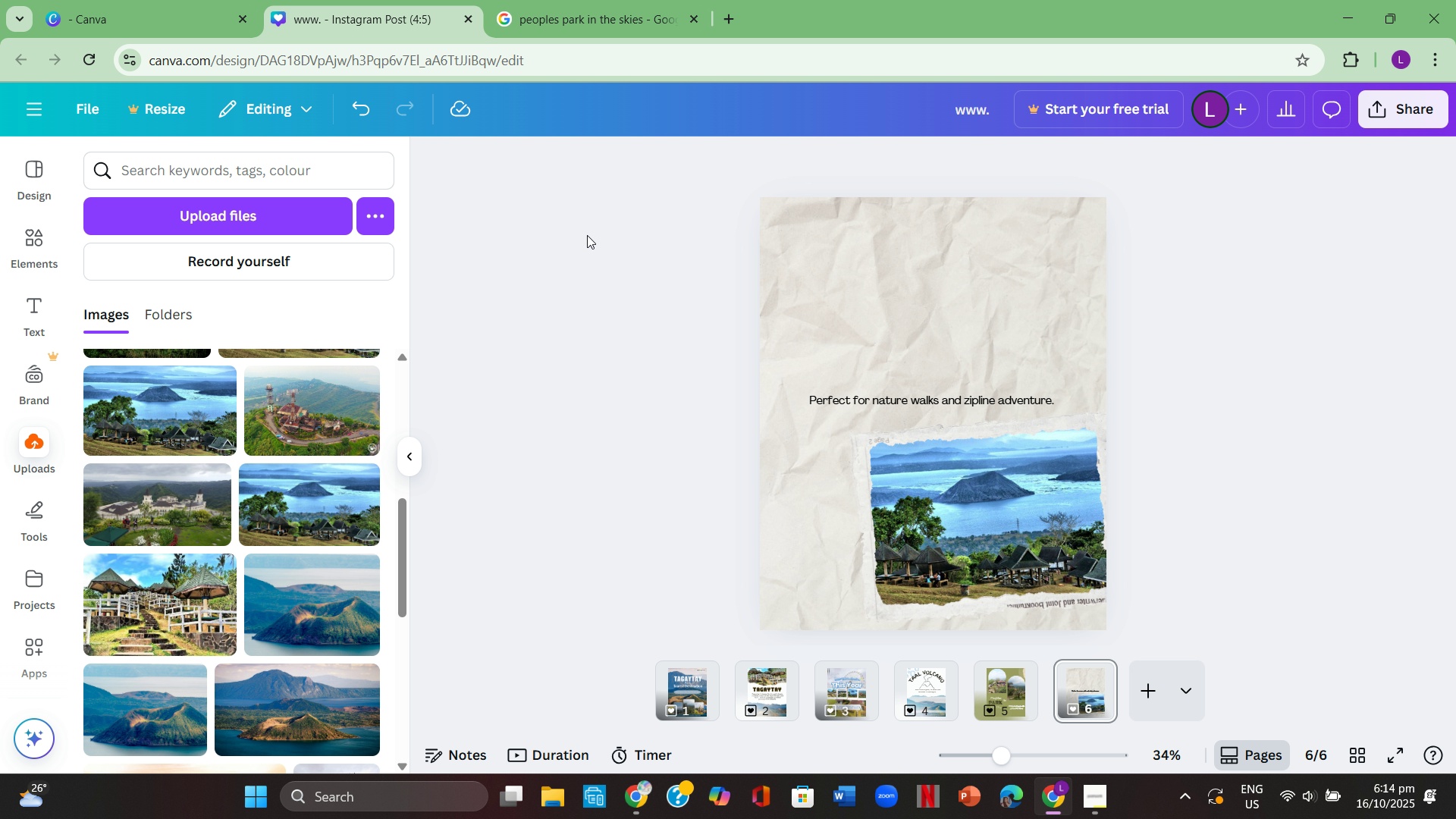 
left_click([927, 458])
 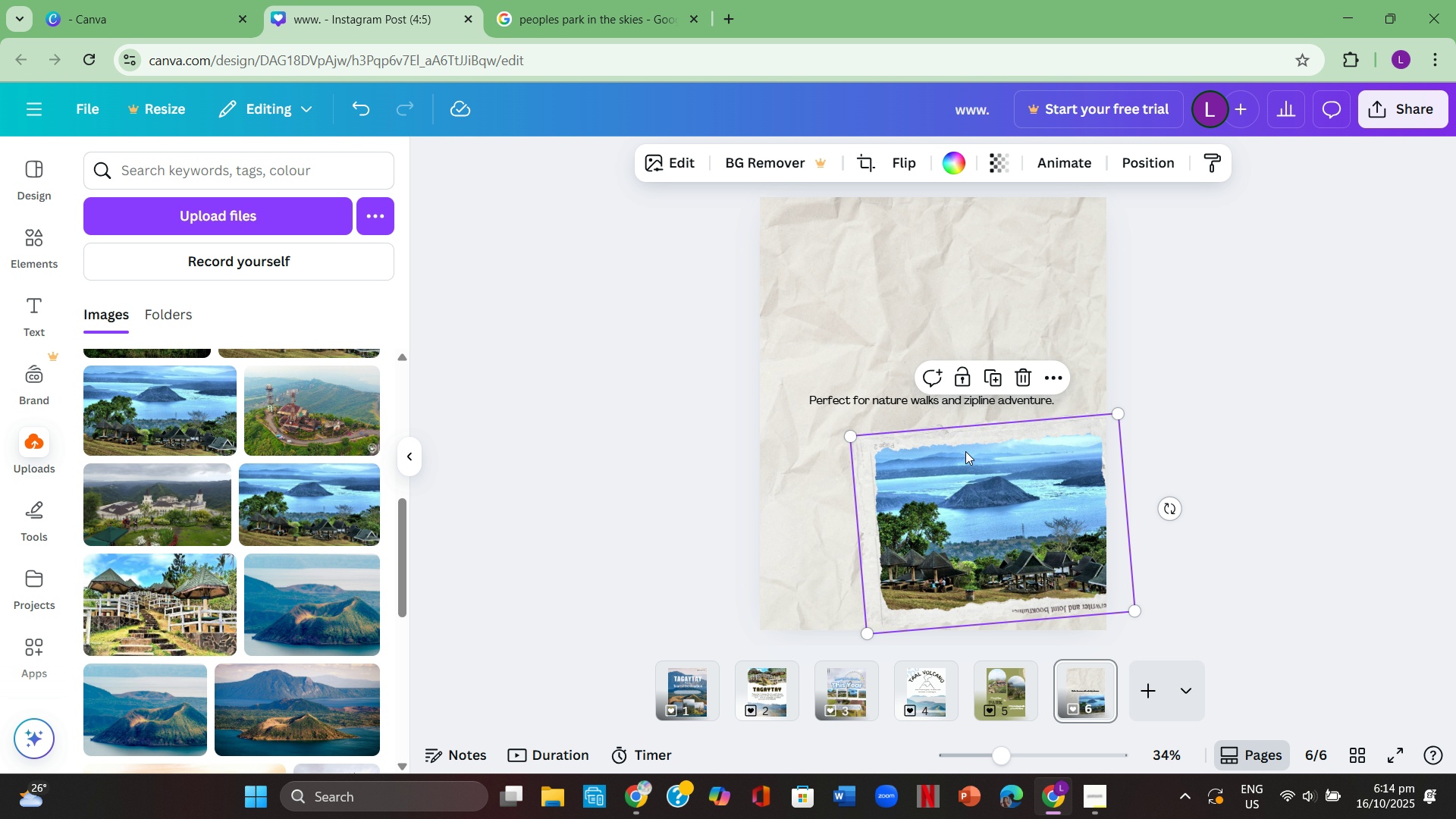 
key(Control+ControlLeft)
 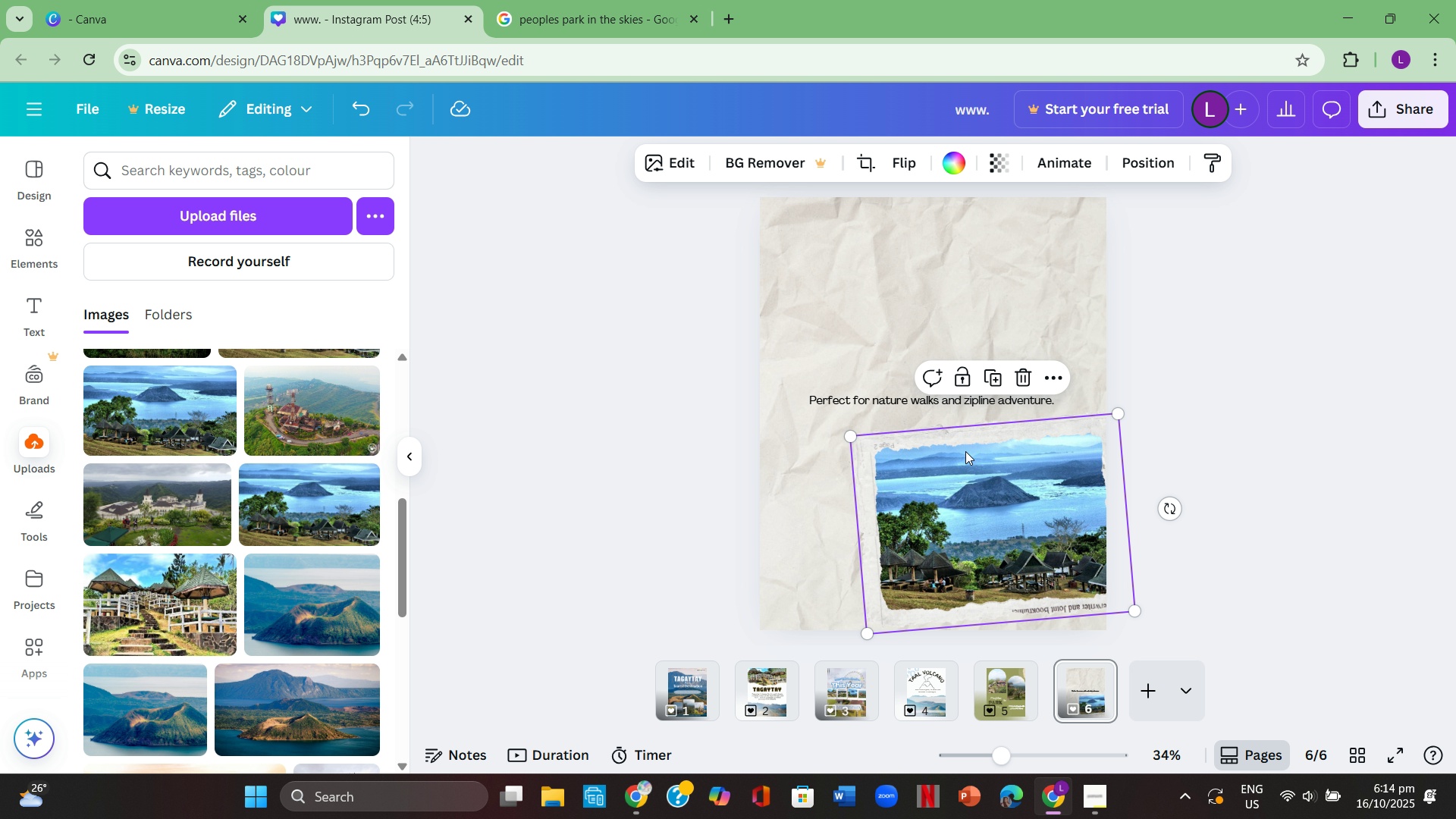 
key(Control+C)
 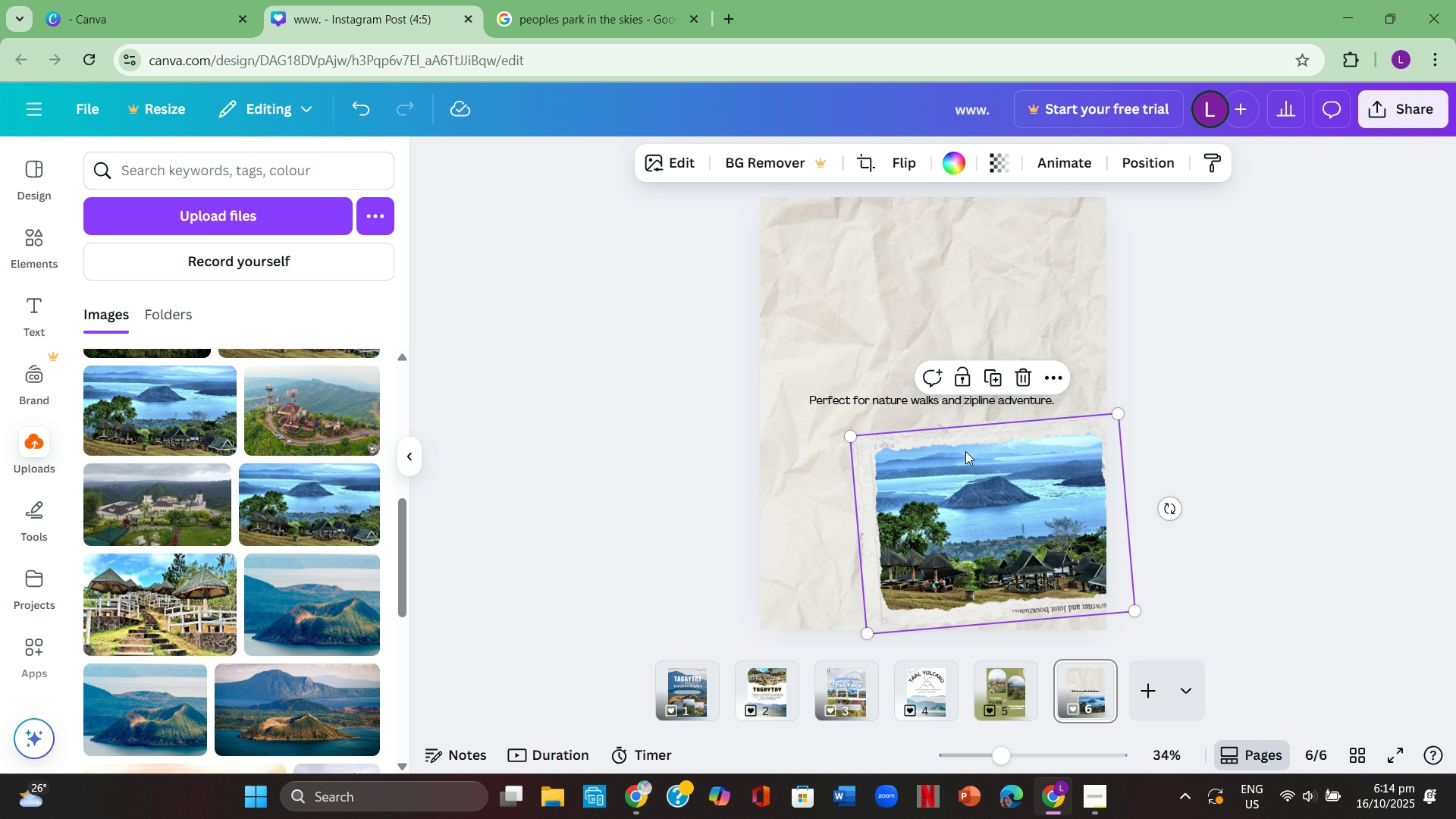 
key(Control+ControlLeft)
 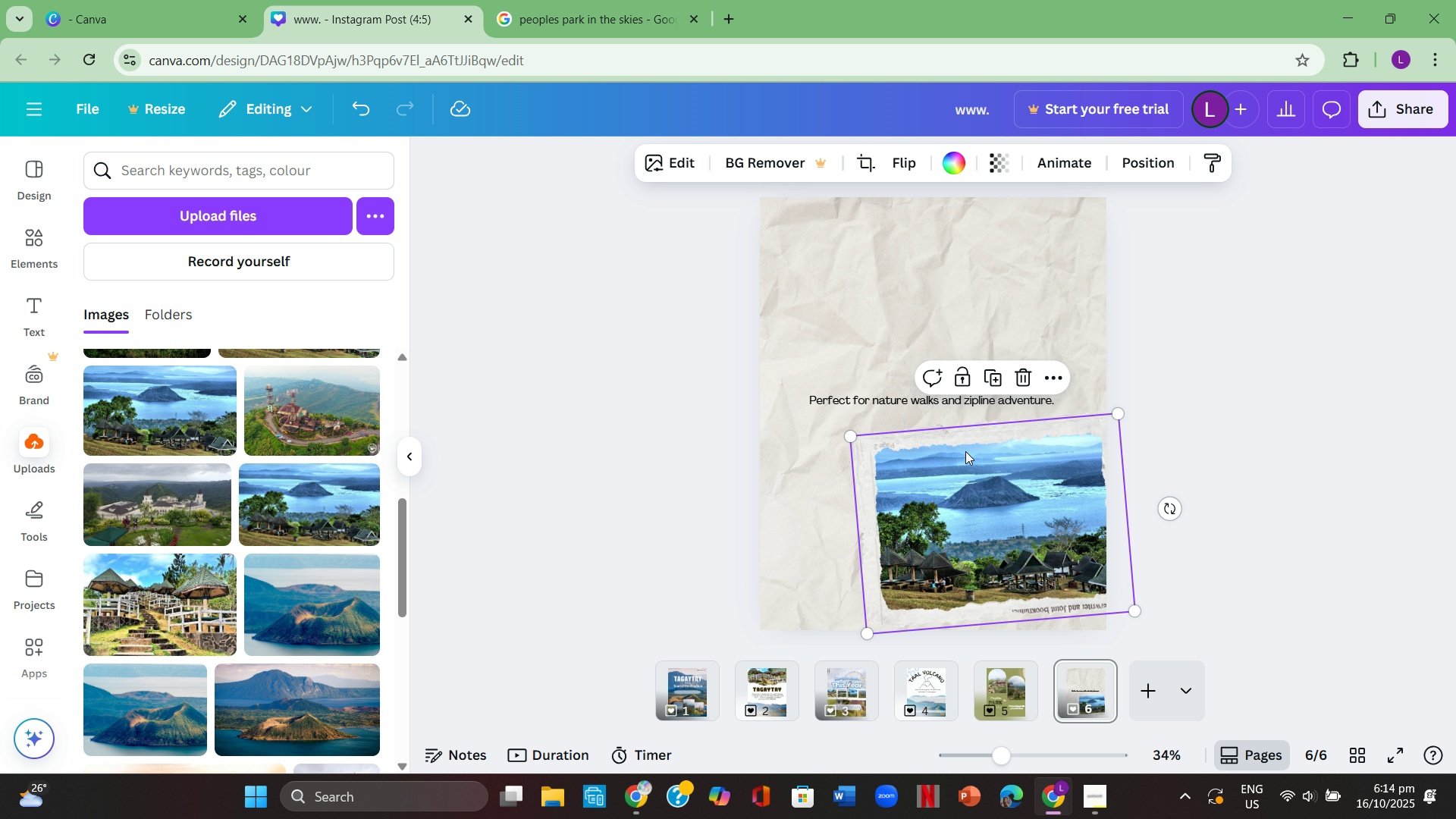 
key(Control+V)
 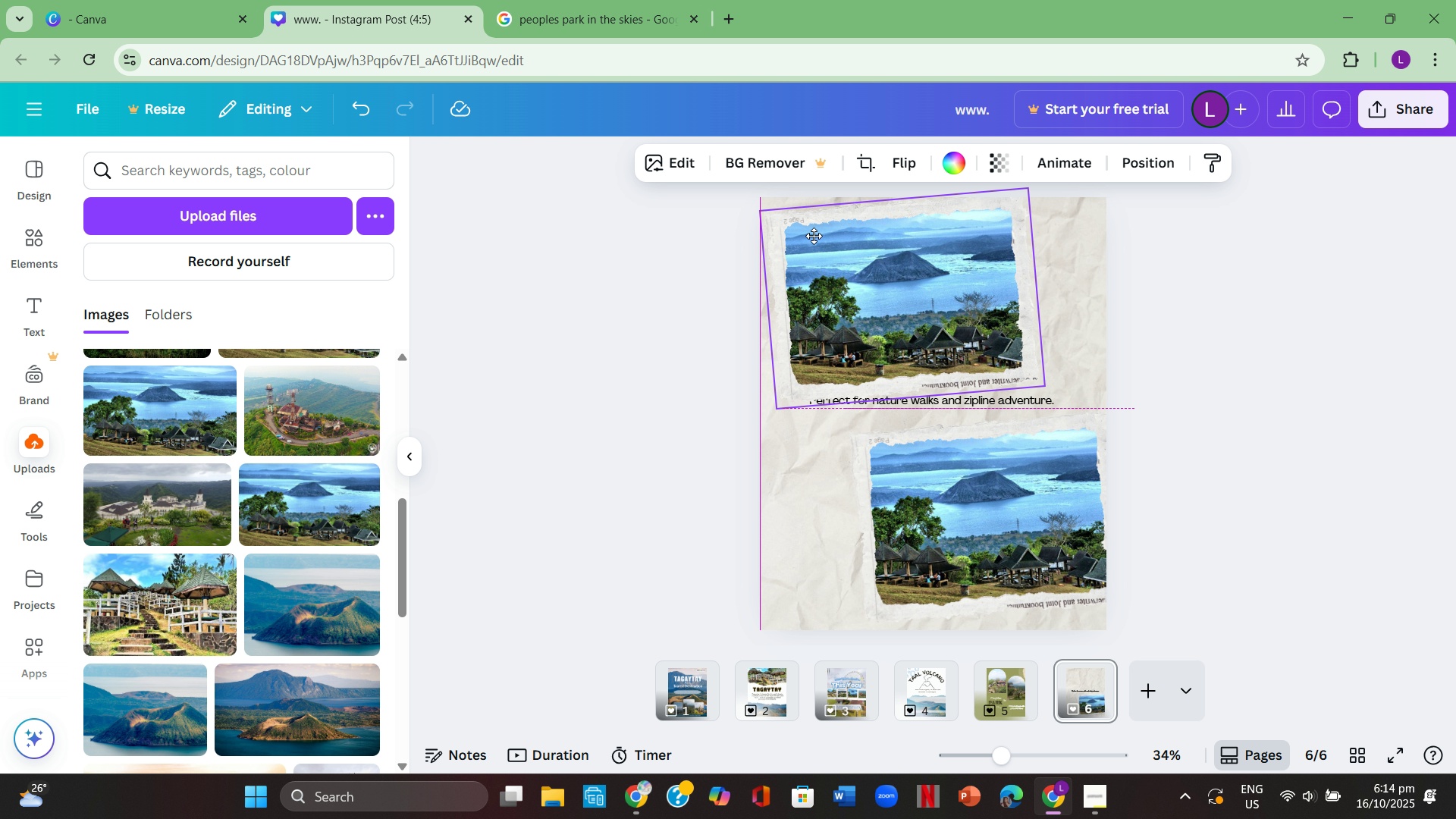 
left_click([1338, 356])
 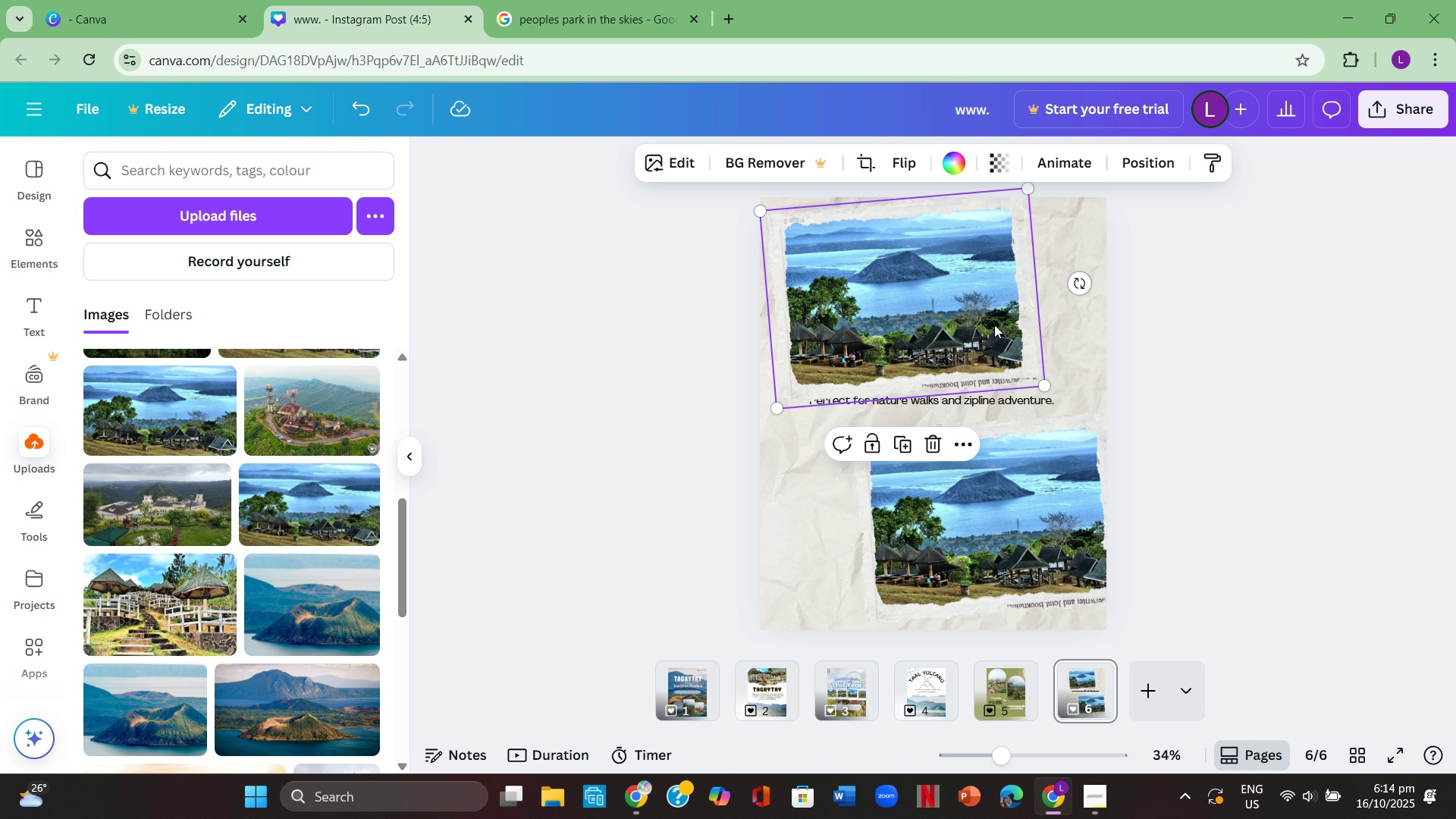 
left_click([994, 325])
 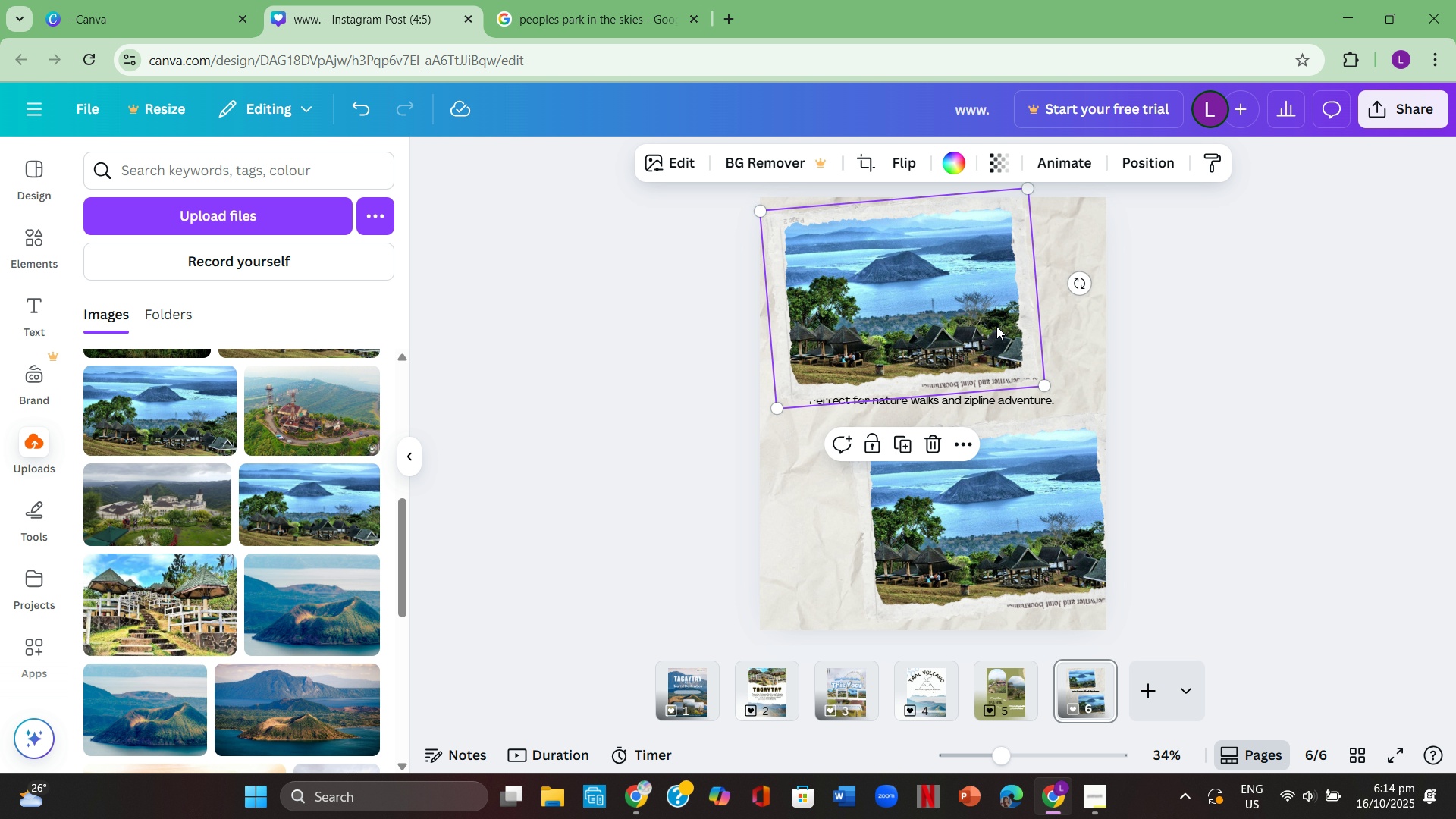 
left_click([994, 327])
 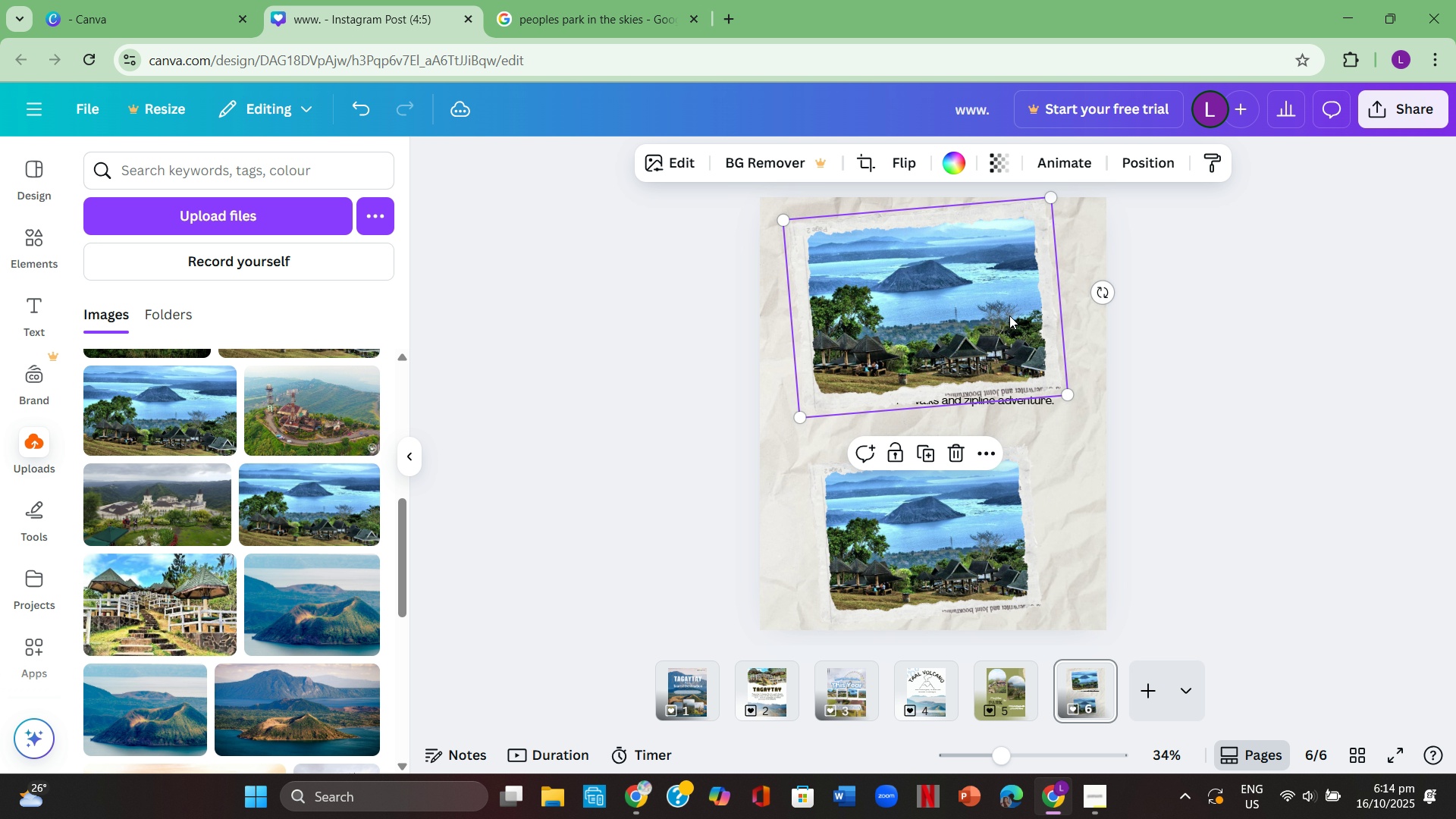 
wait(7.34)
 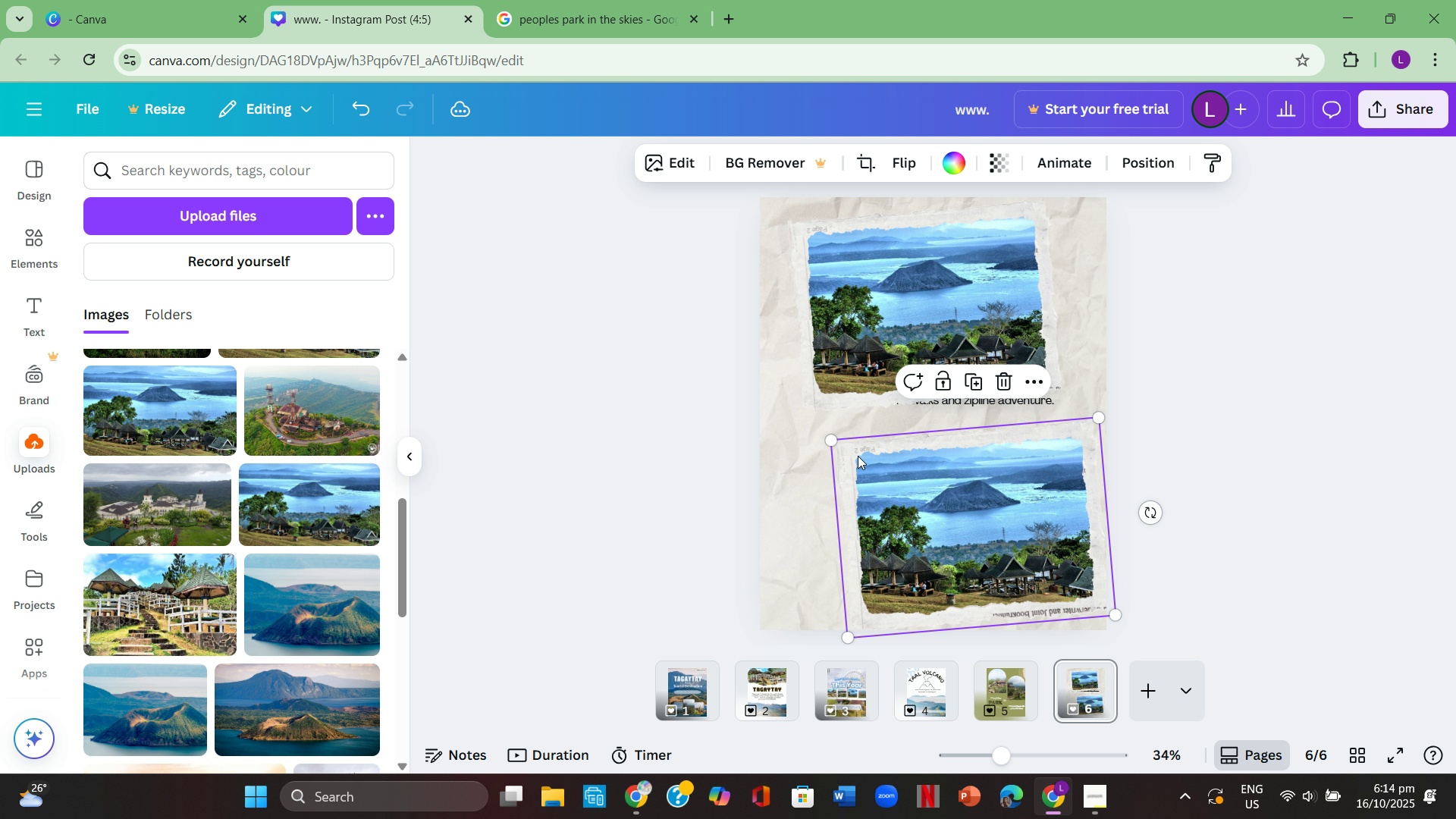 
left_click([1396, 457])
 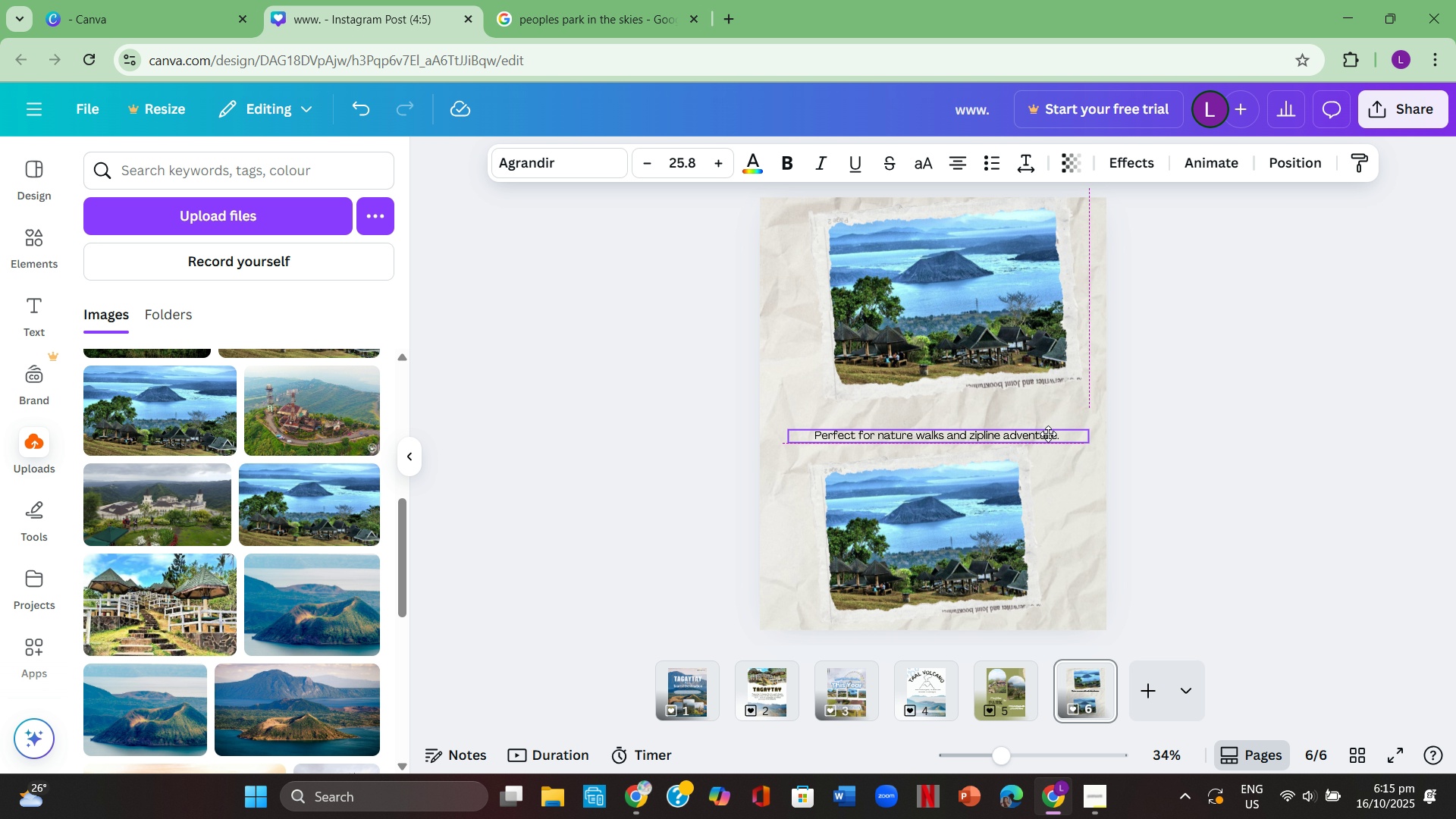 
left_click([1251, 448])
 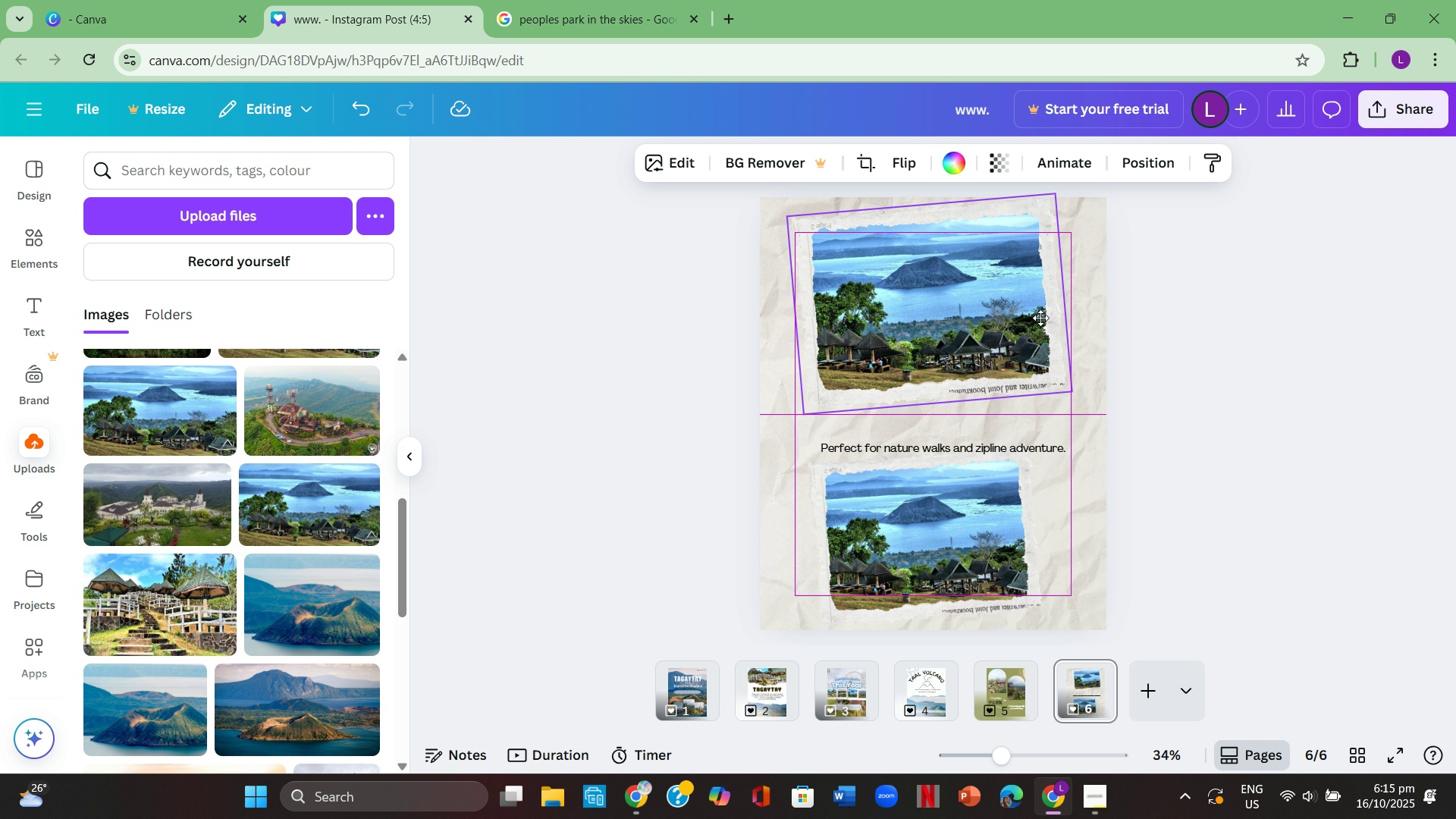 
left_click([1210, 347])
 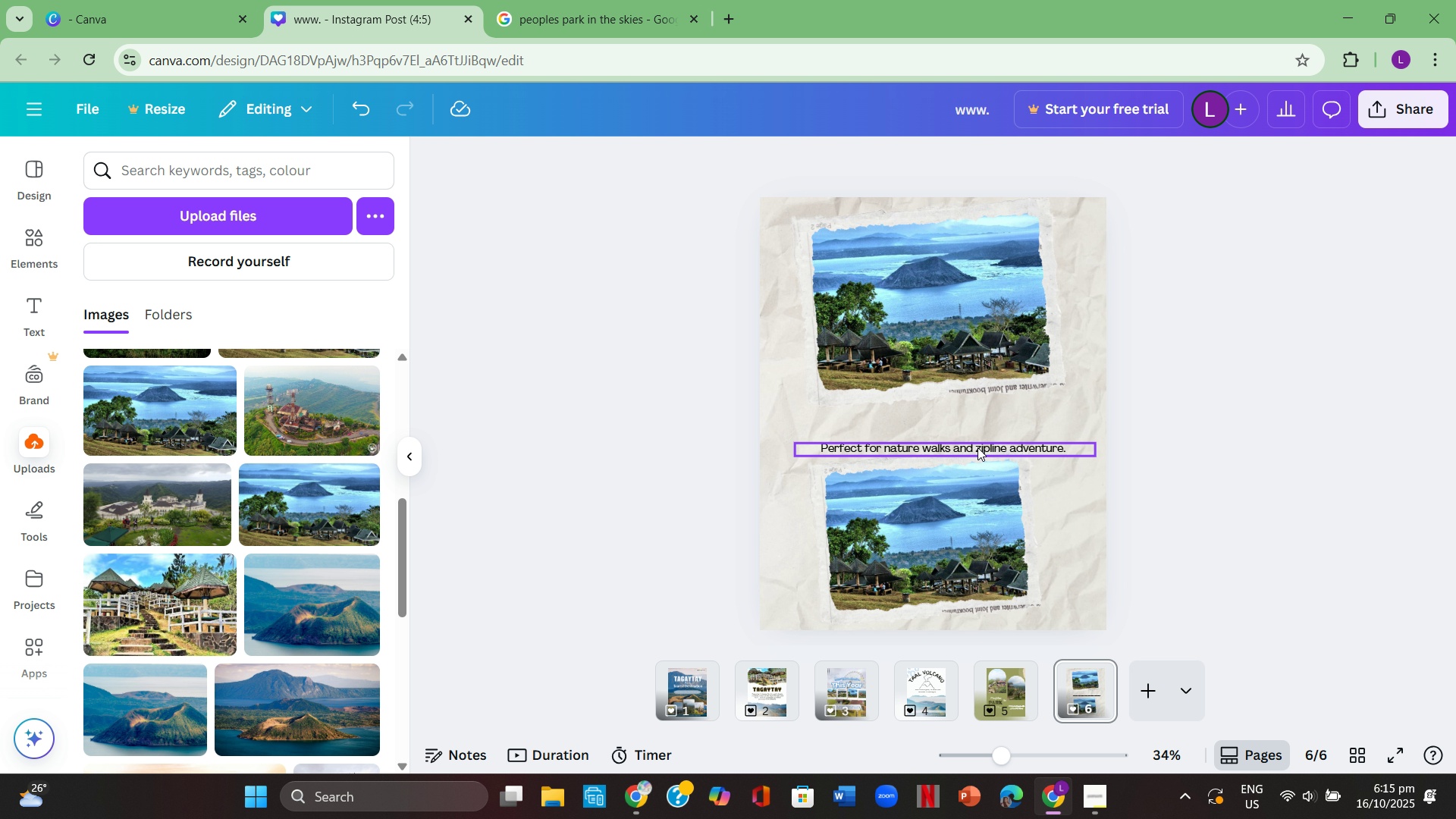 
left_click([970, 329])
 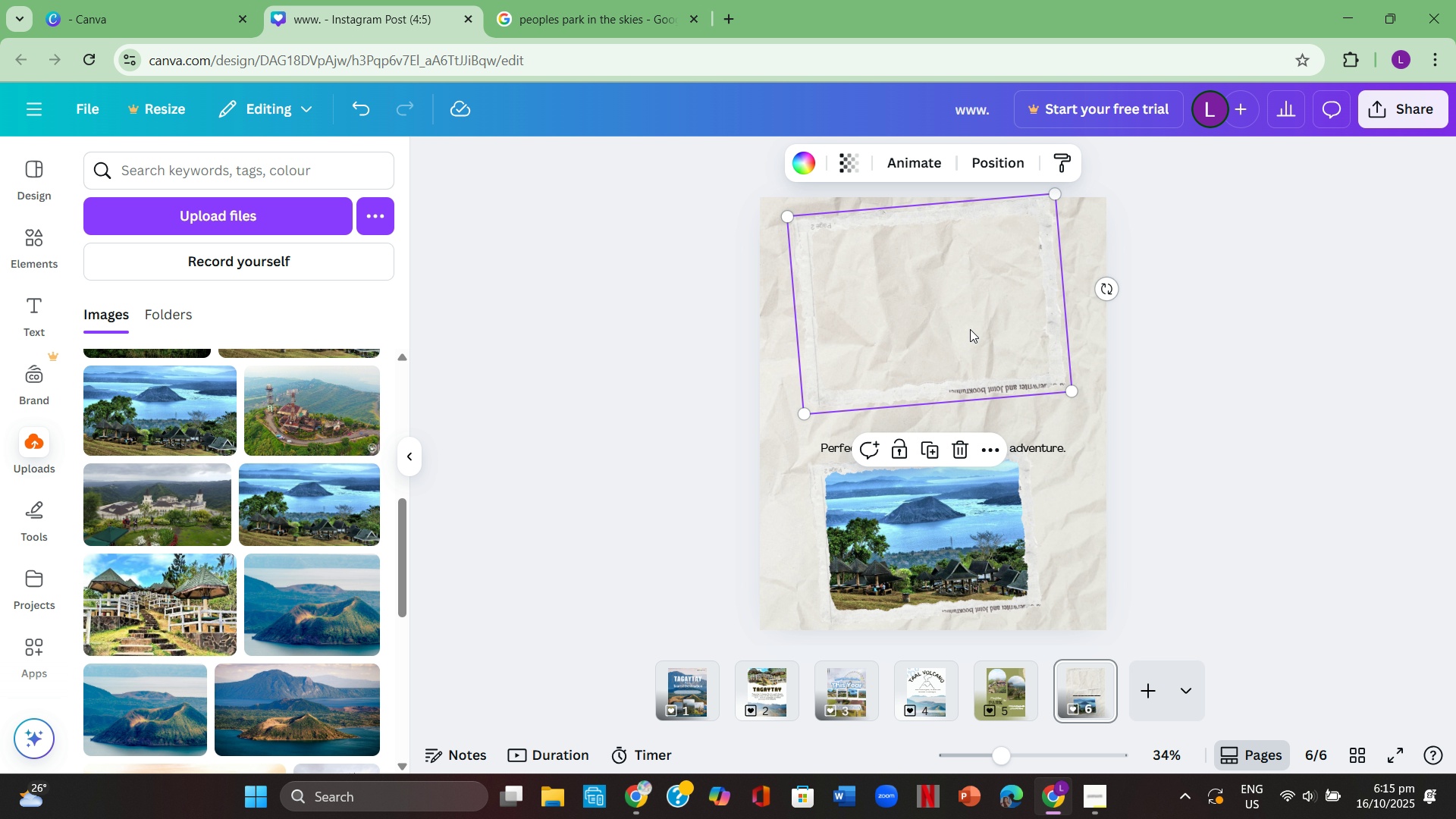 
key(Backspace)
 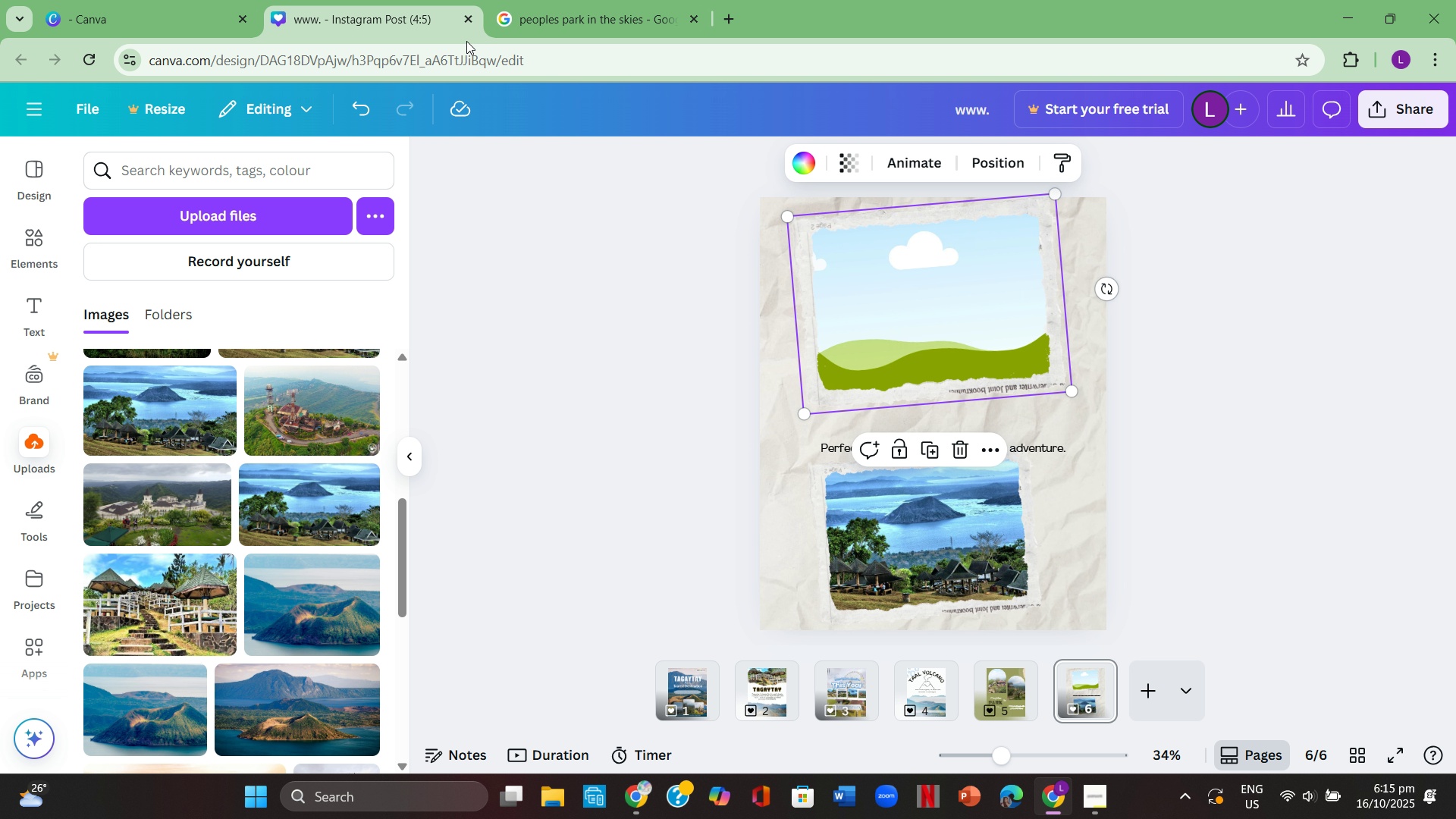 
left_click([548, 0])
 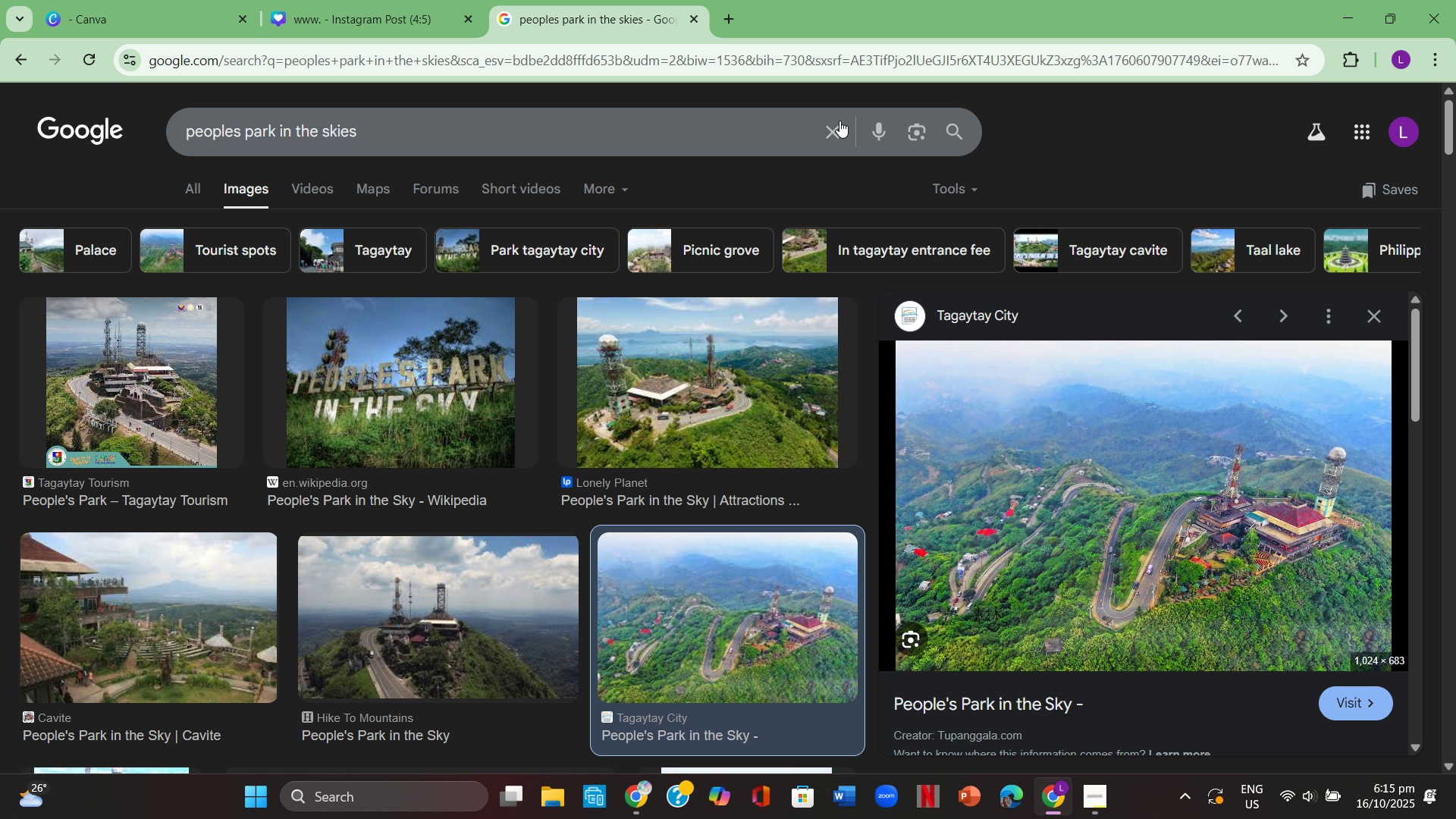 
left_click([821, 126])
 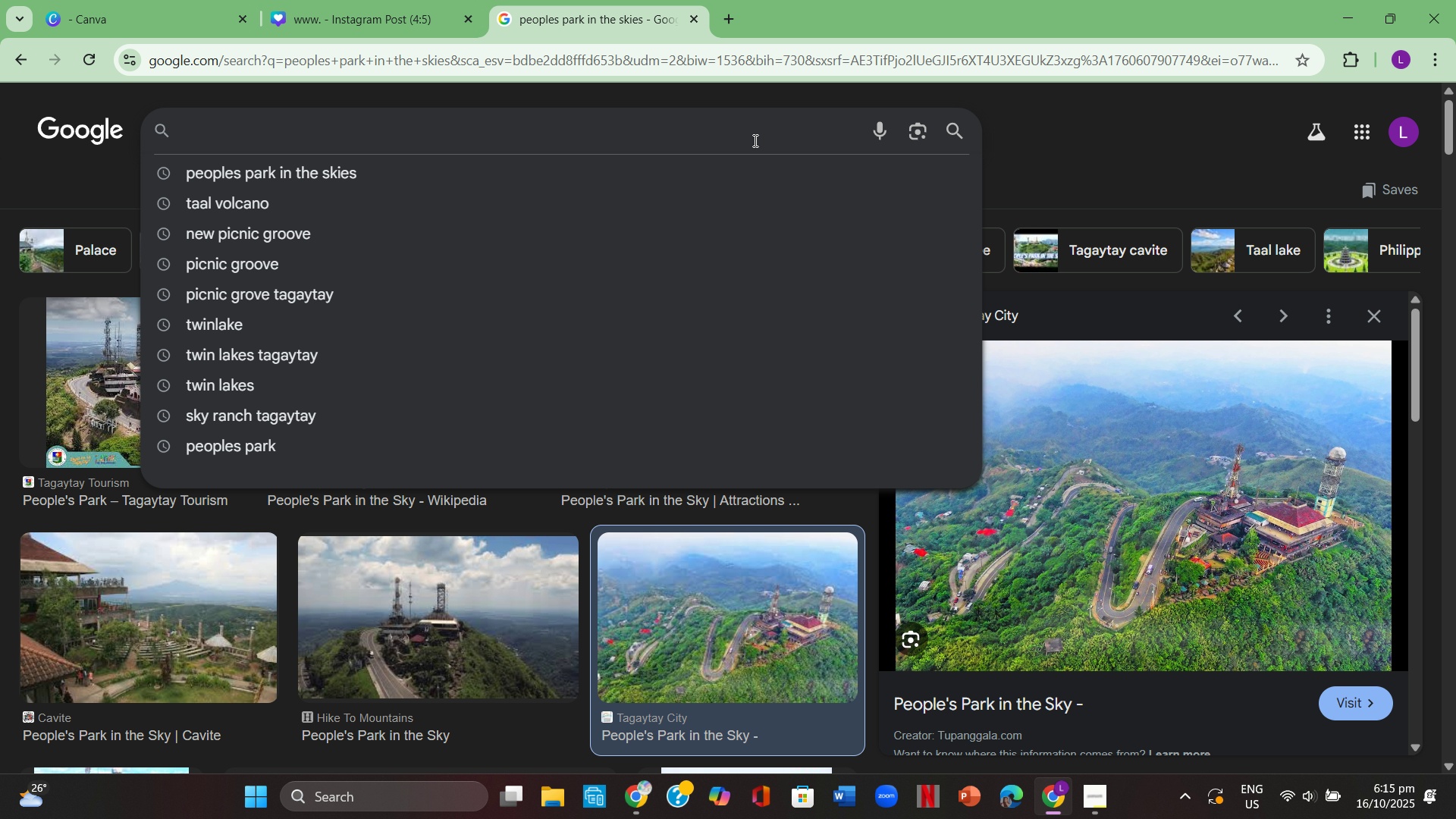 
type(zipline in picnic groove)
 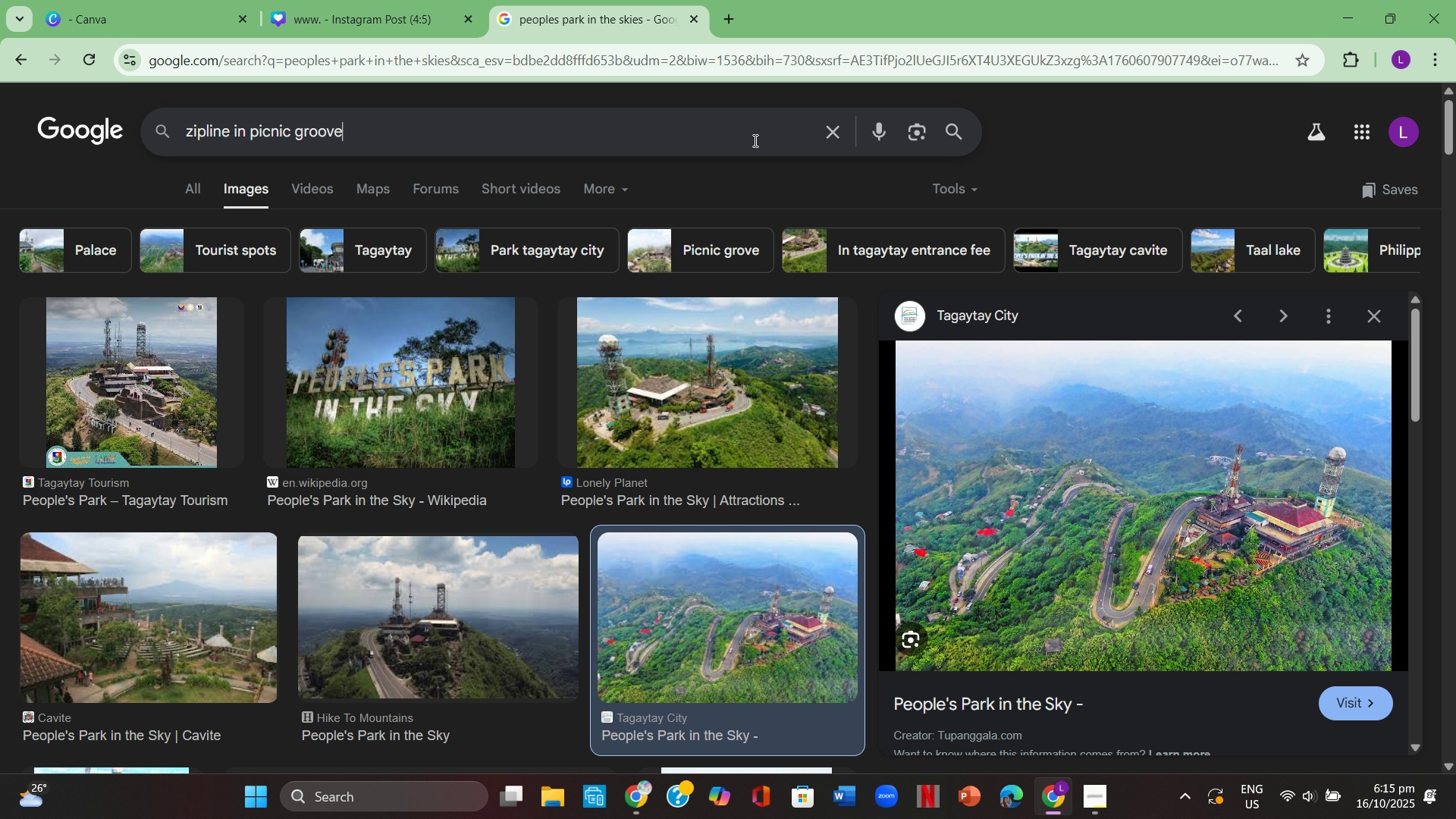 
key(Enter)
 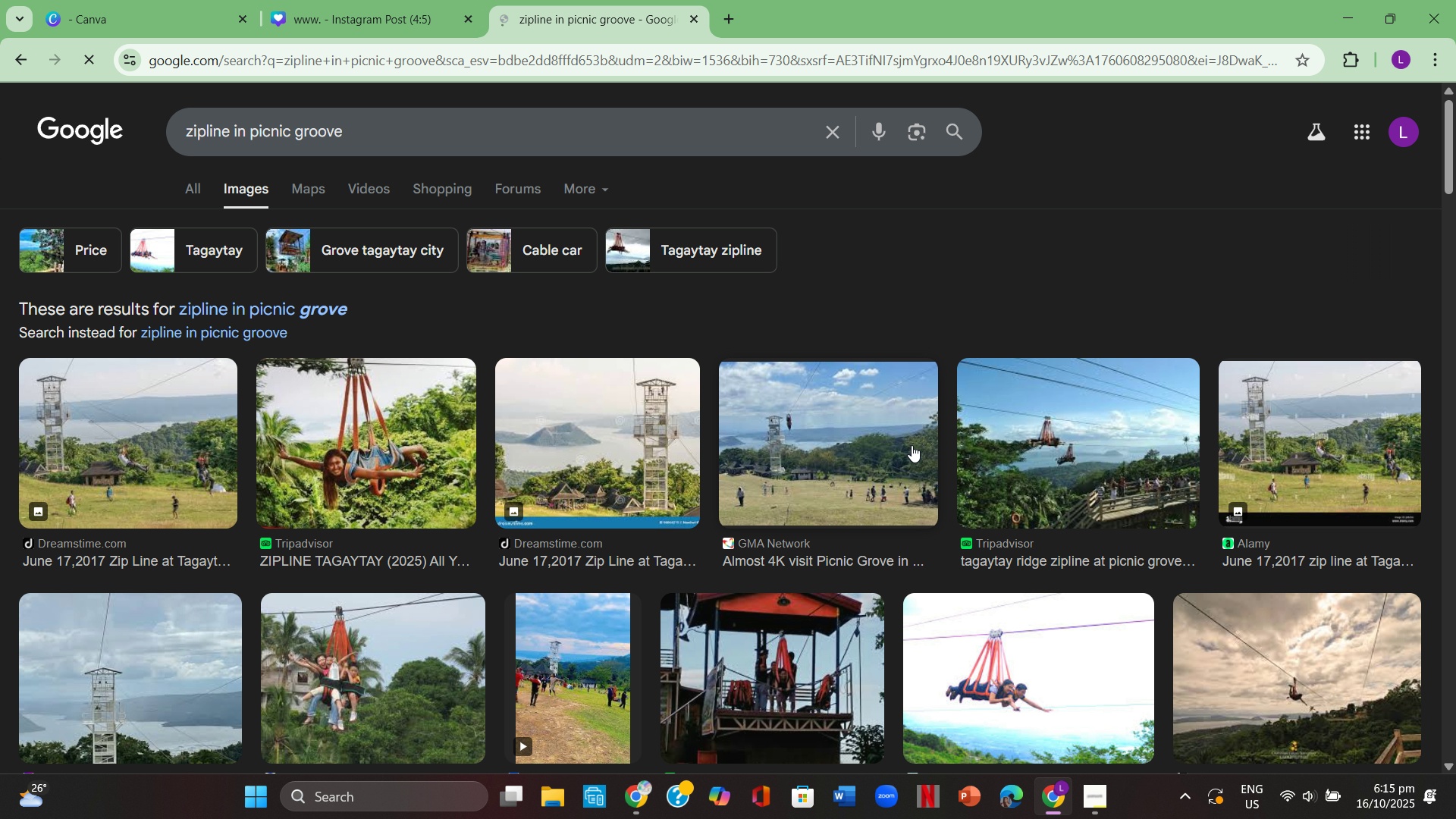 
mouse_move([642, 447])
 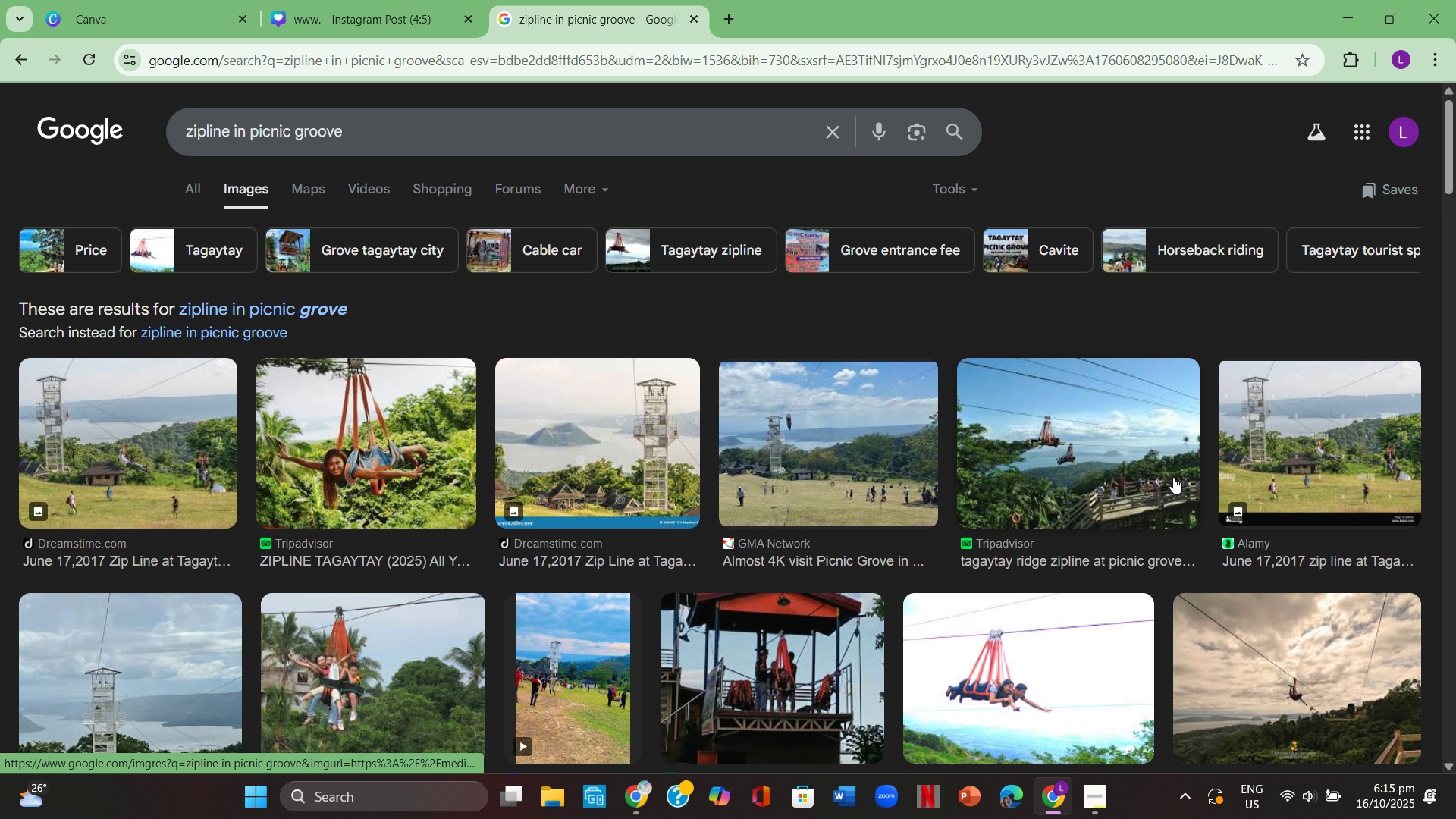 
left_click([1110, 467])
 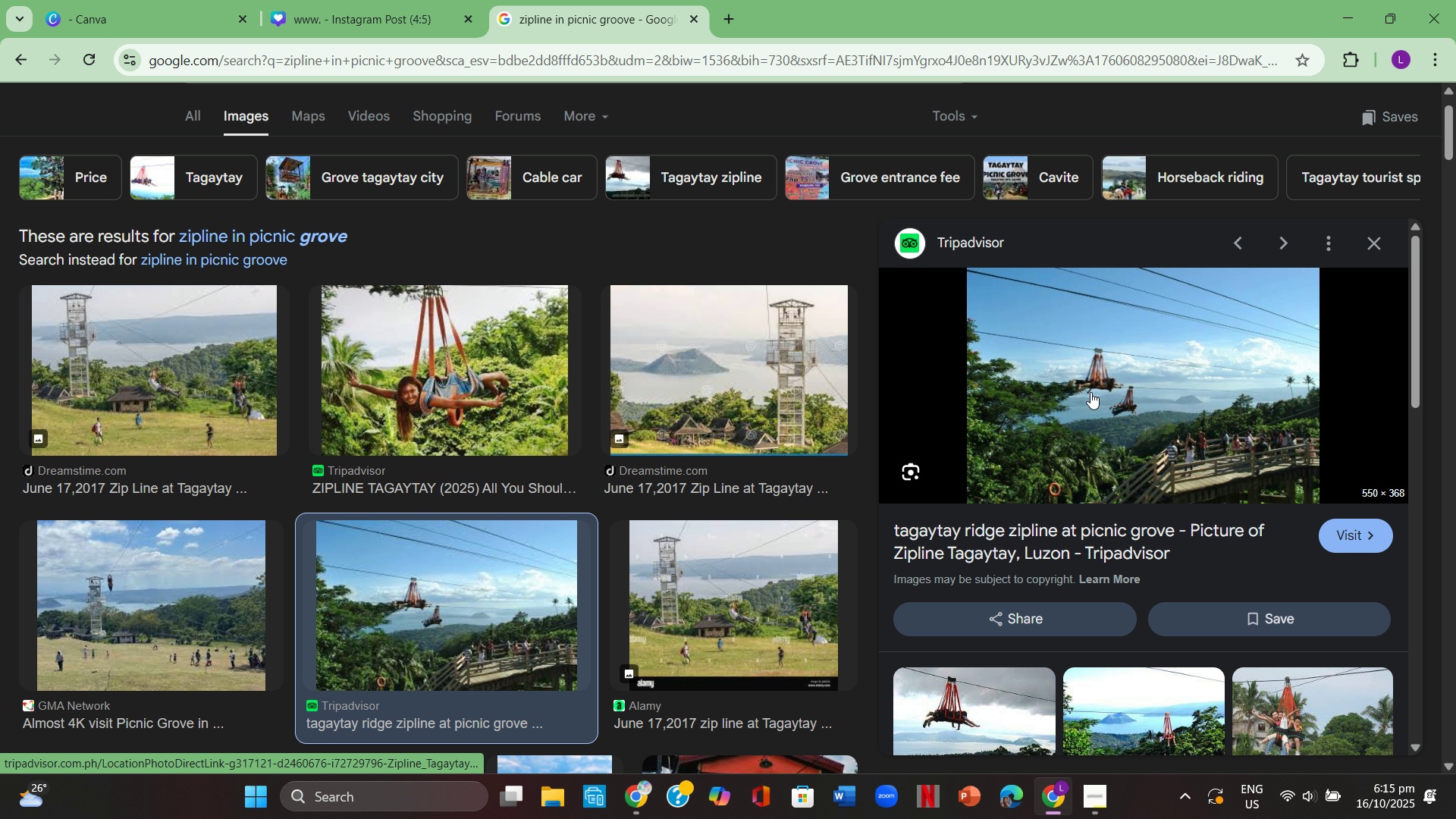 
scroll: coordinate [1159, 583], scroll_direction: down, amount: 3.0
 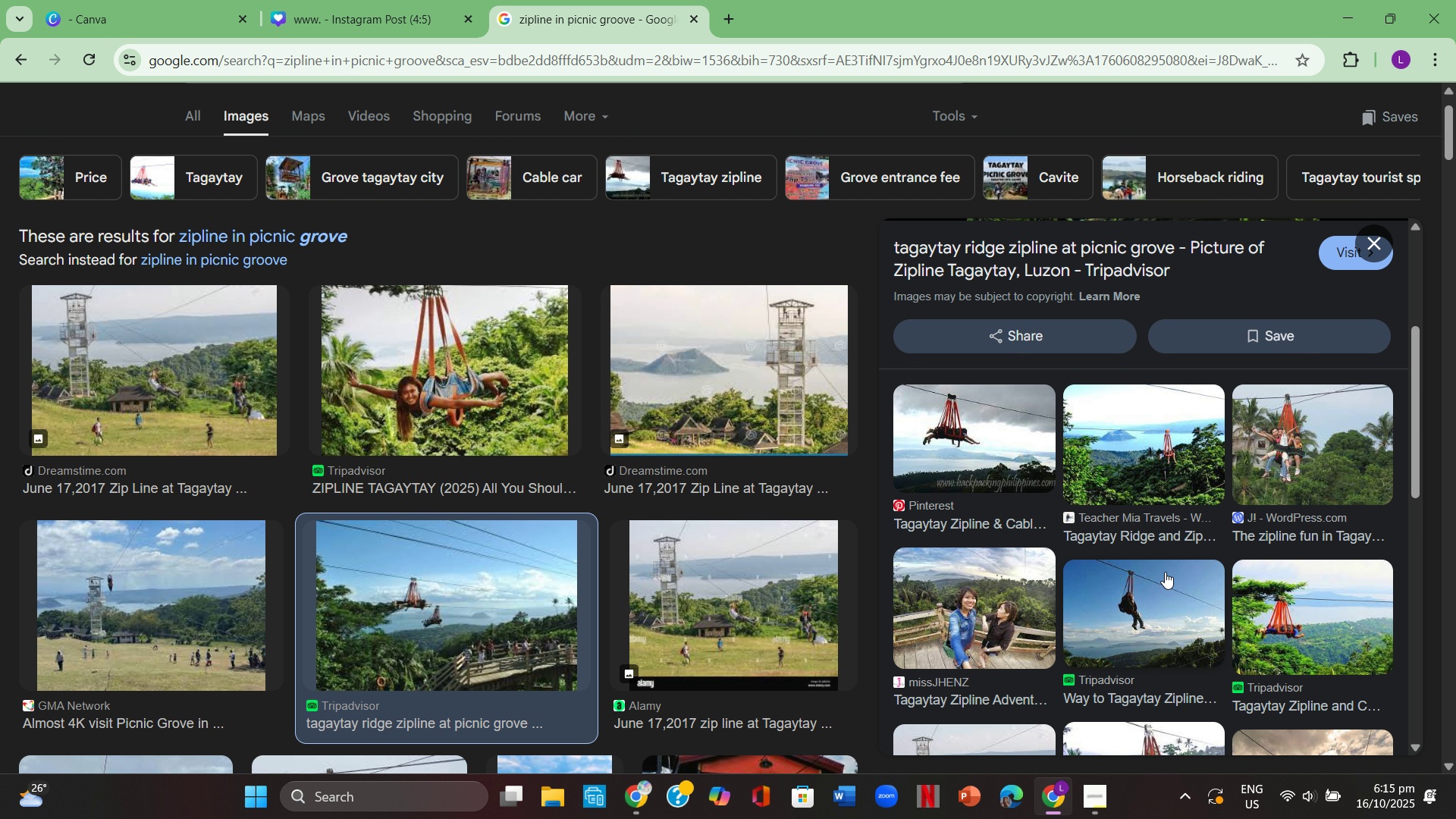 
scroll: coordinate [1166, 568], scroll_direction: up, amount: 3.0
 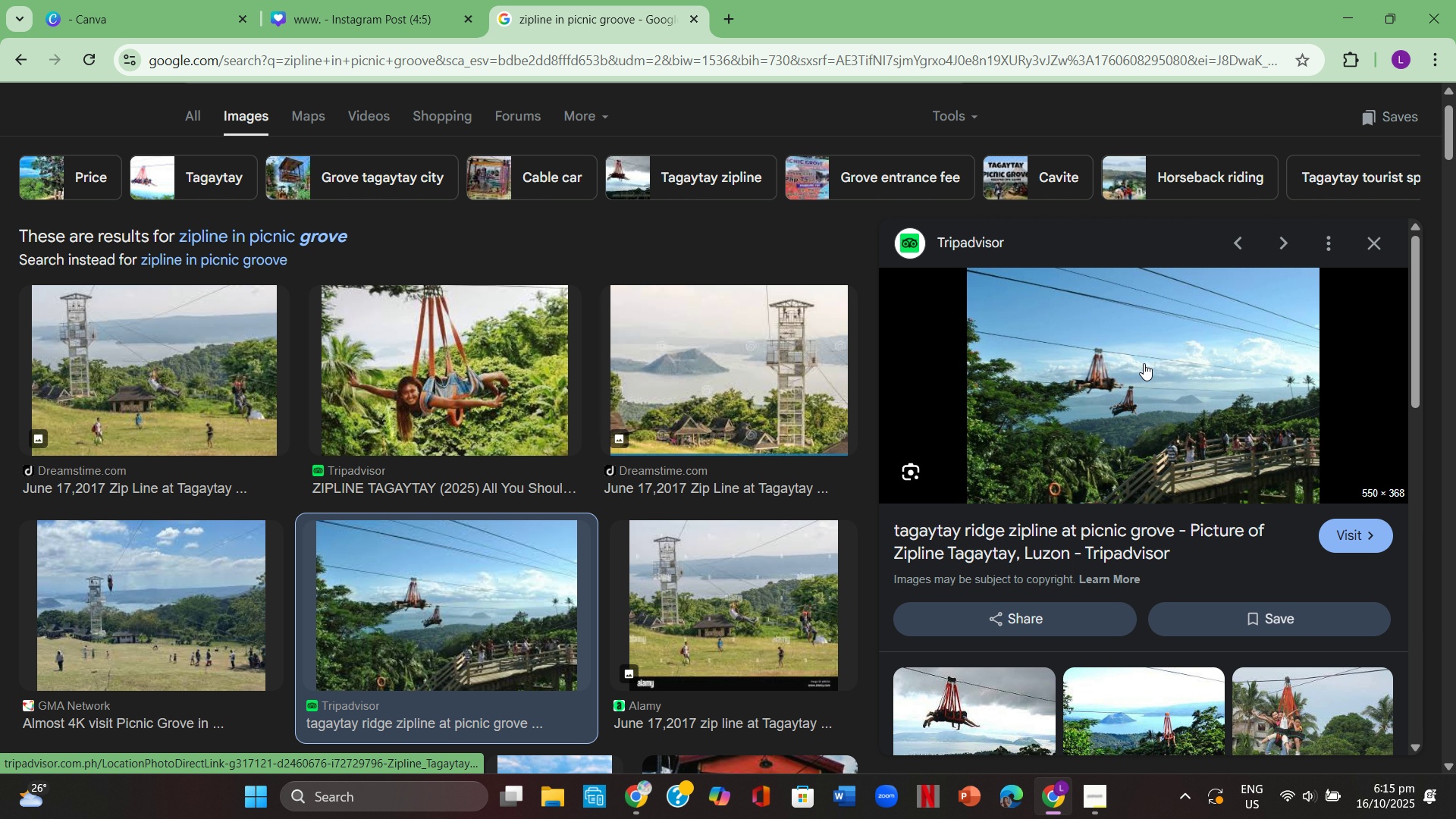 
right_click([1144, 363])
 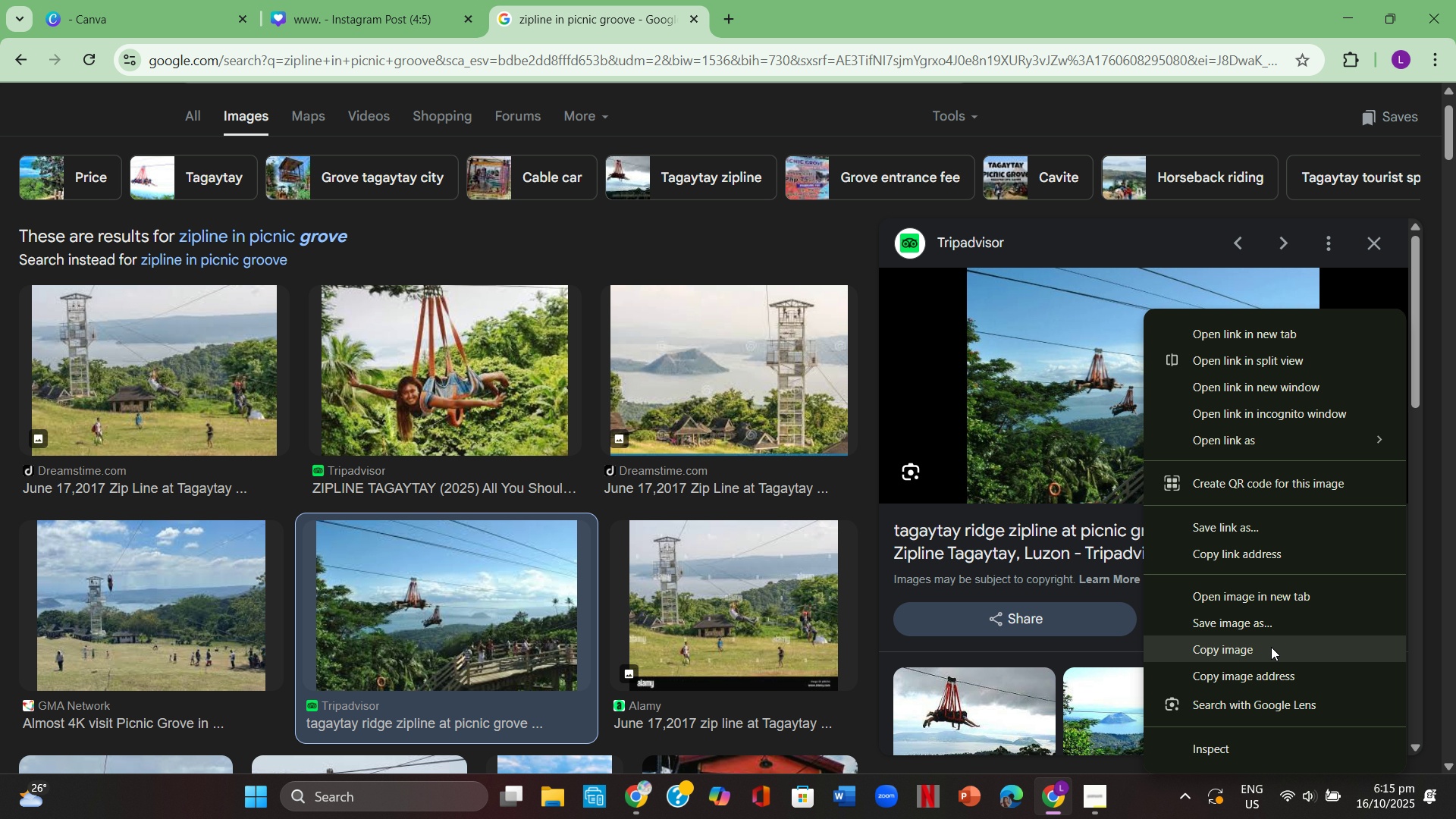 
left_click([1271, 647])
 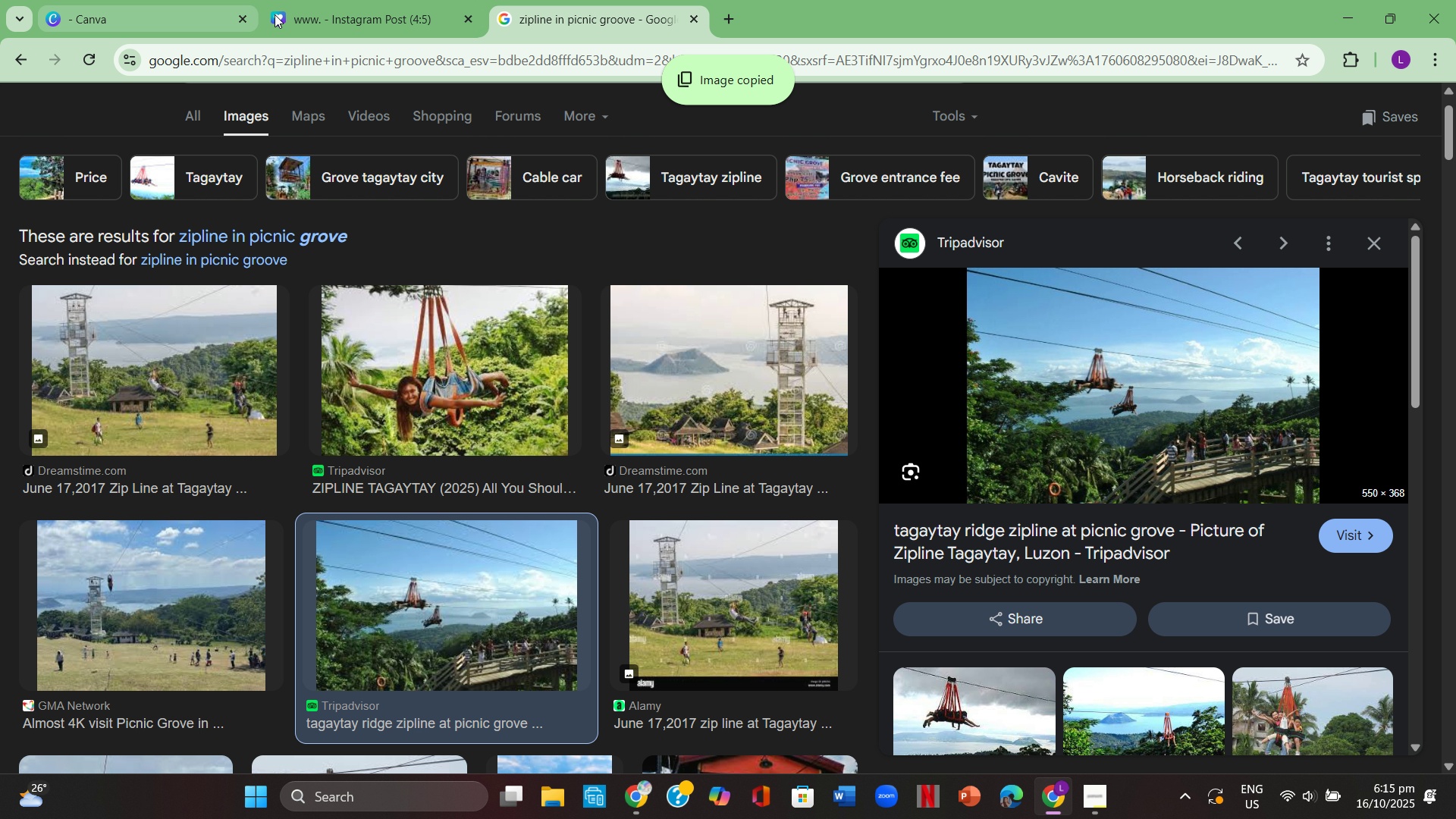 
left_click([295, 7])
 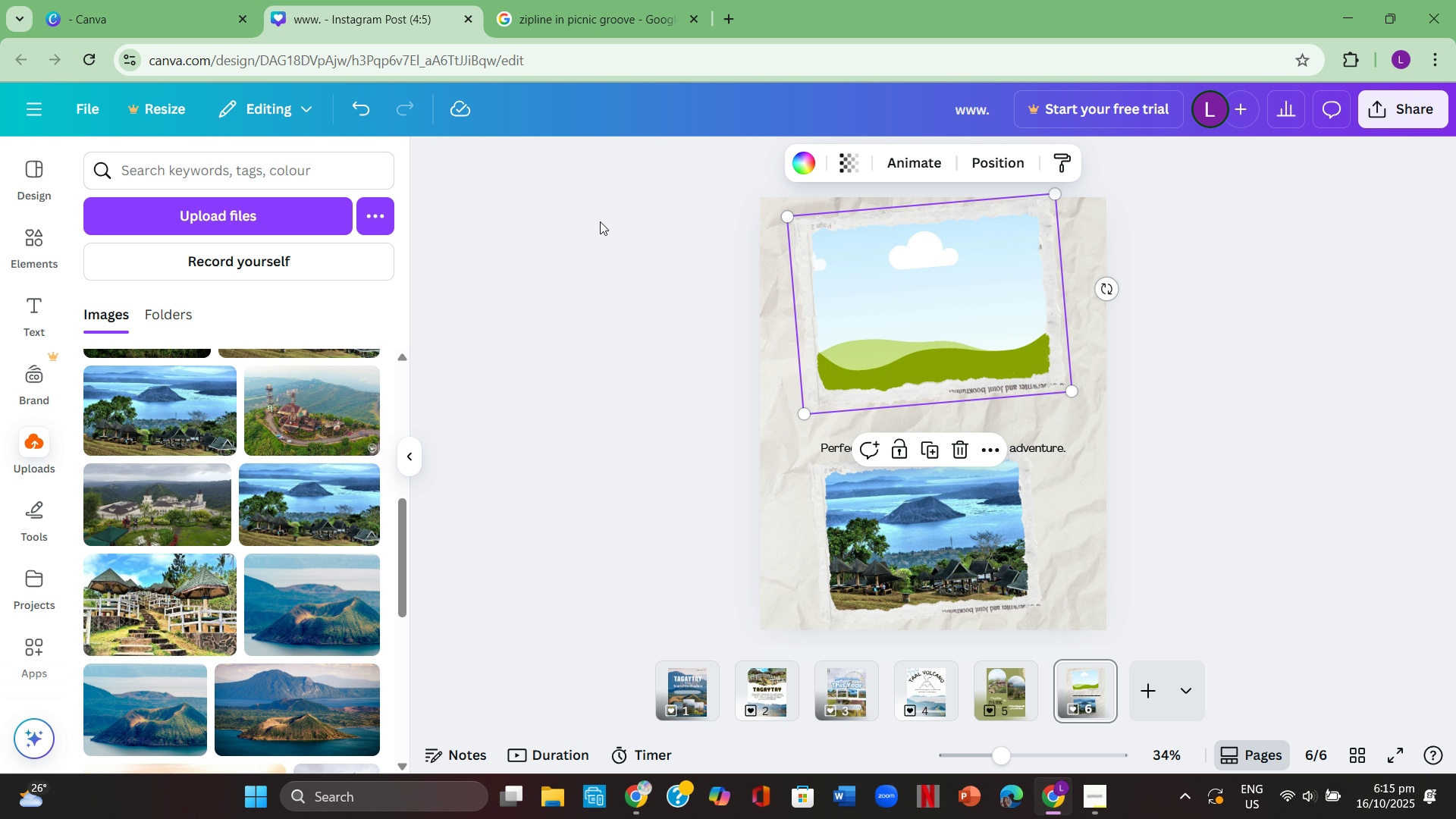 
left_click([609, 251])
 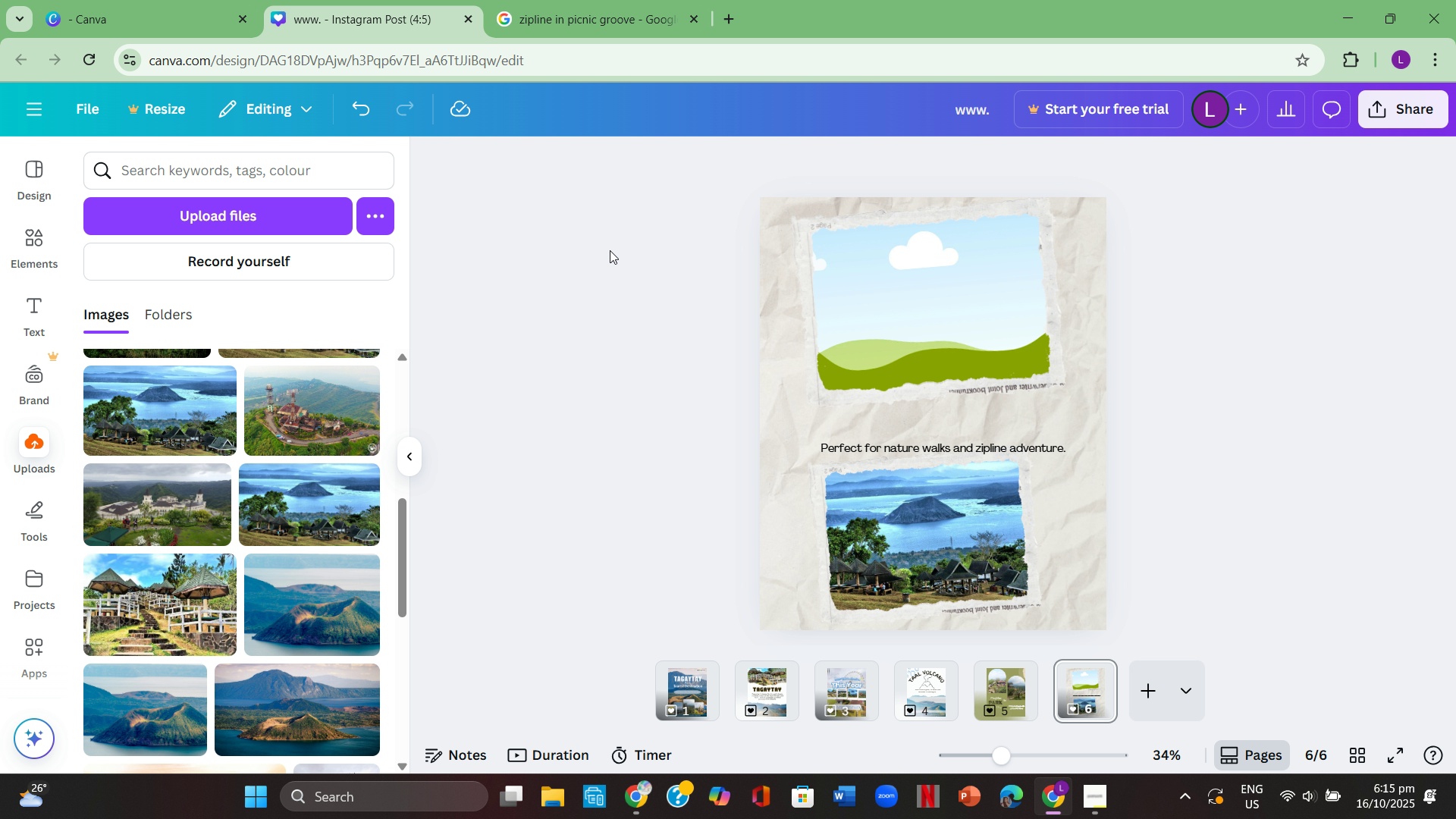 
key(Control+V)
 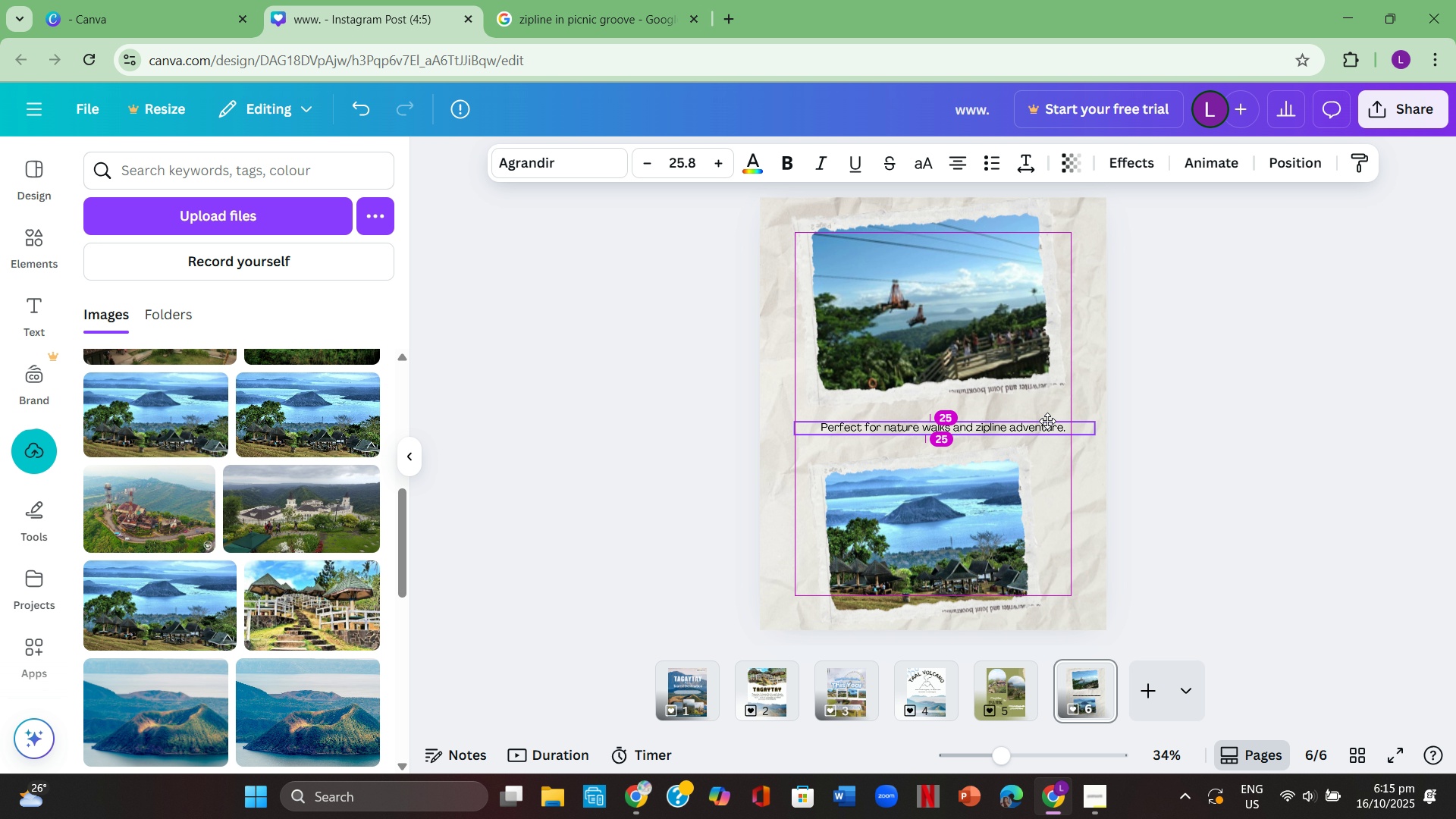 
wait(6.95)
 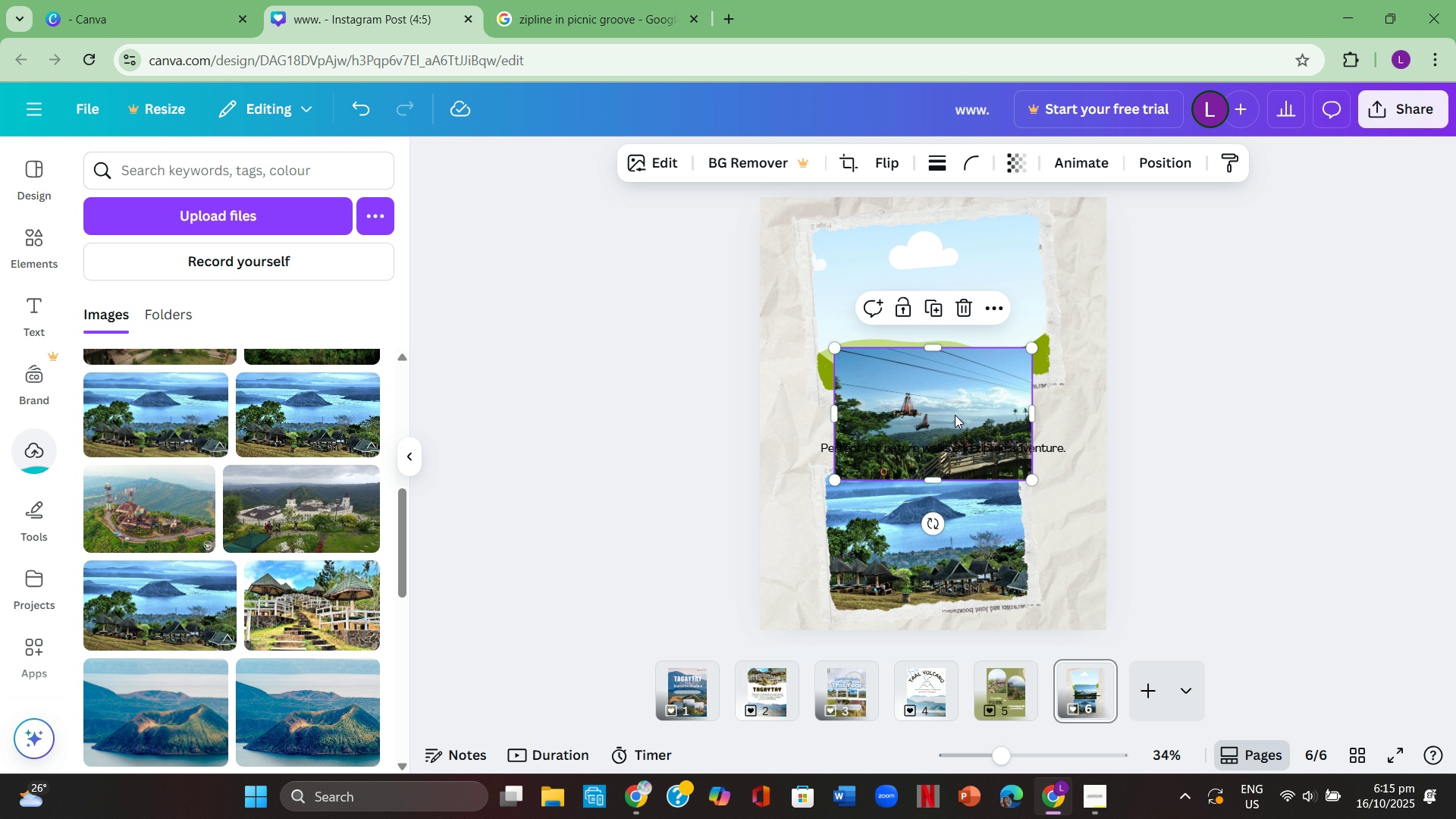 
left_click([1215, 513])
 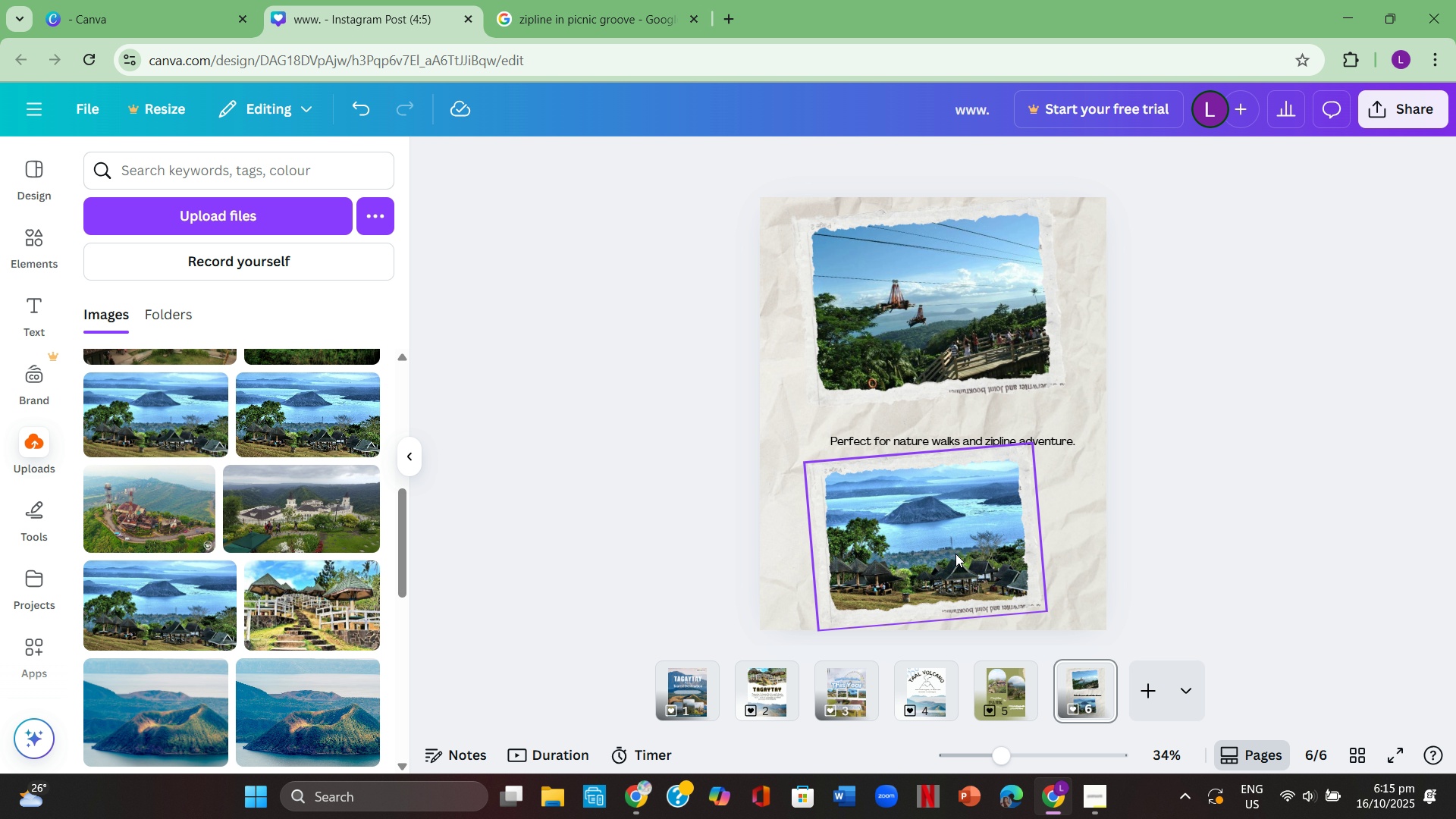 
mouse_move([972, 542])
 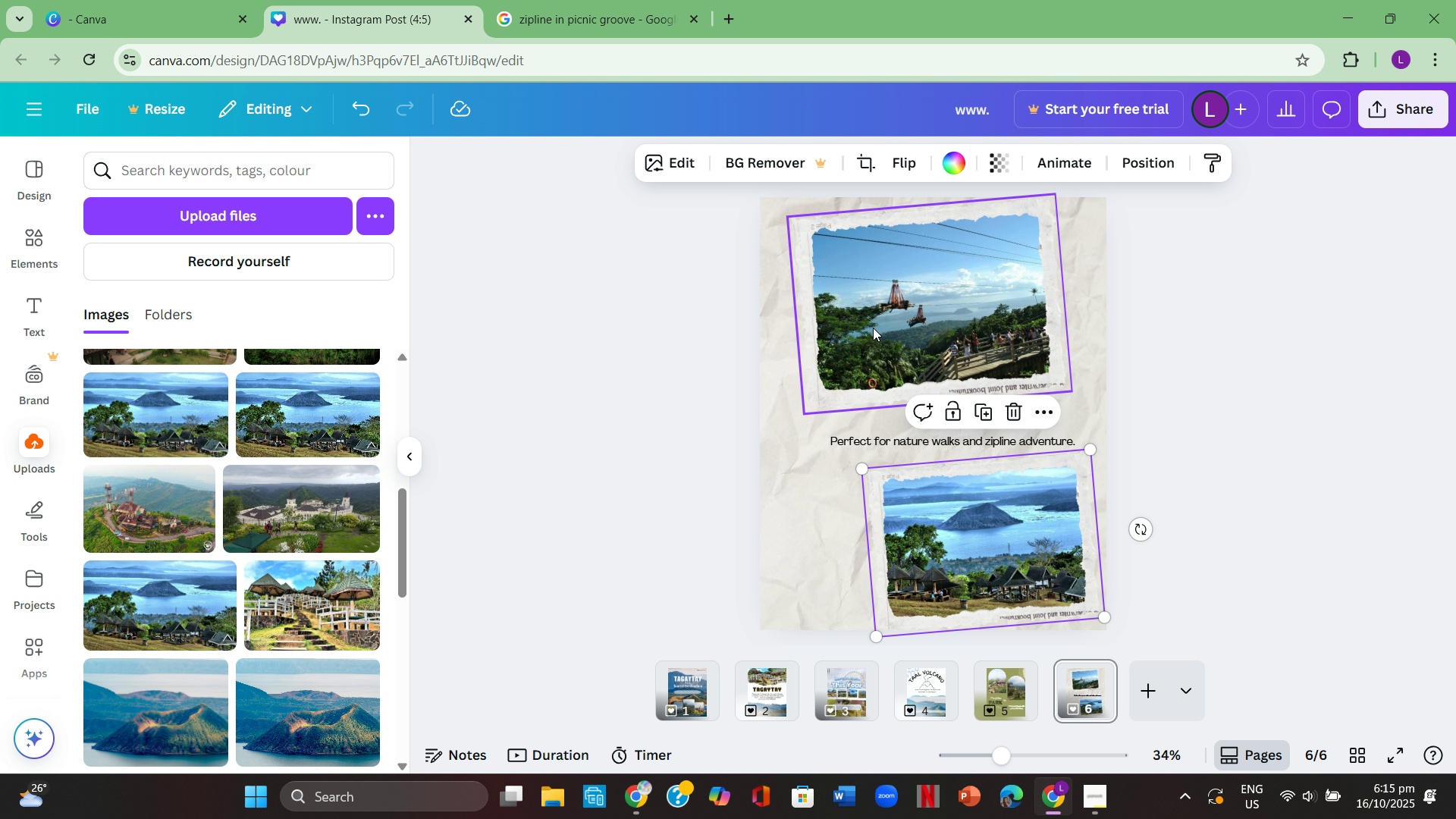 
mouse_move([899, 328])
 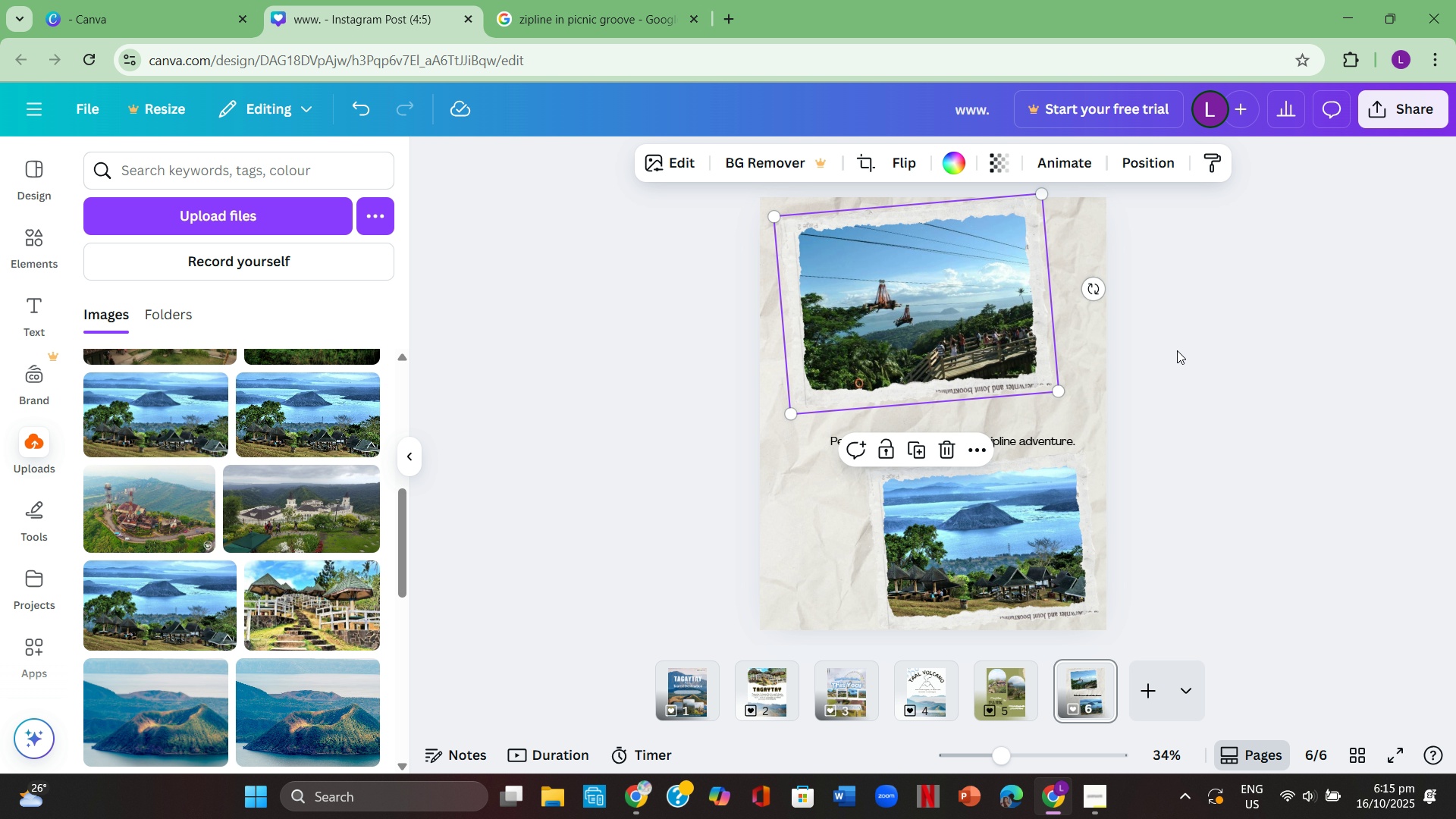 
left_click([1177, 350])
 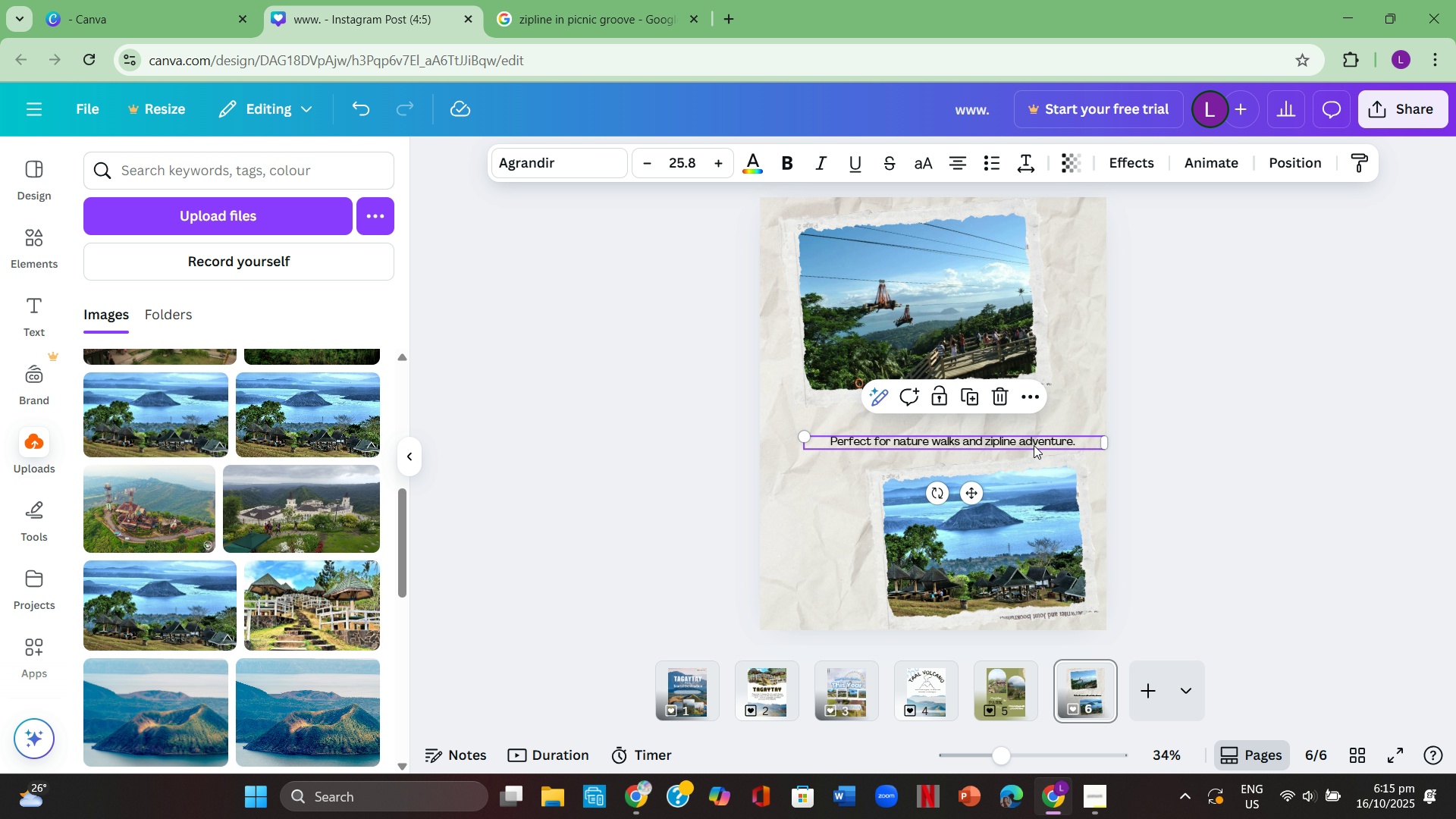 
left_click([1034, 445])
 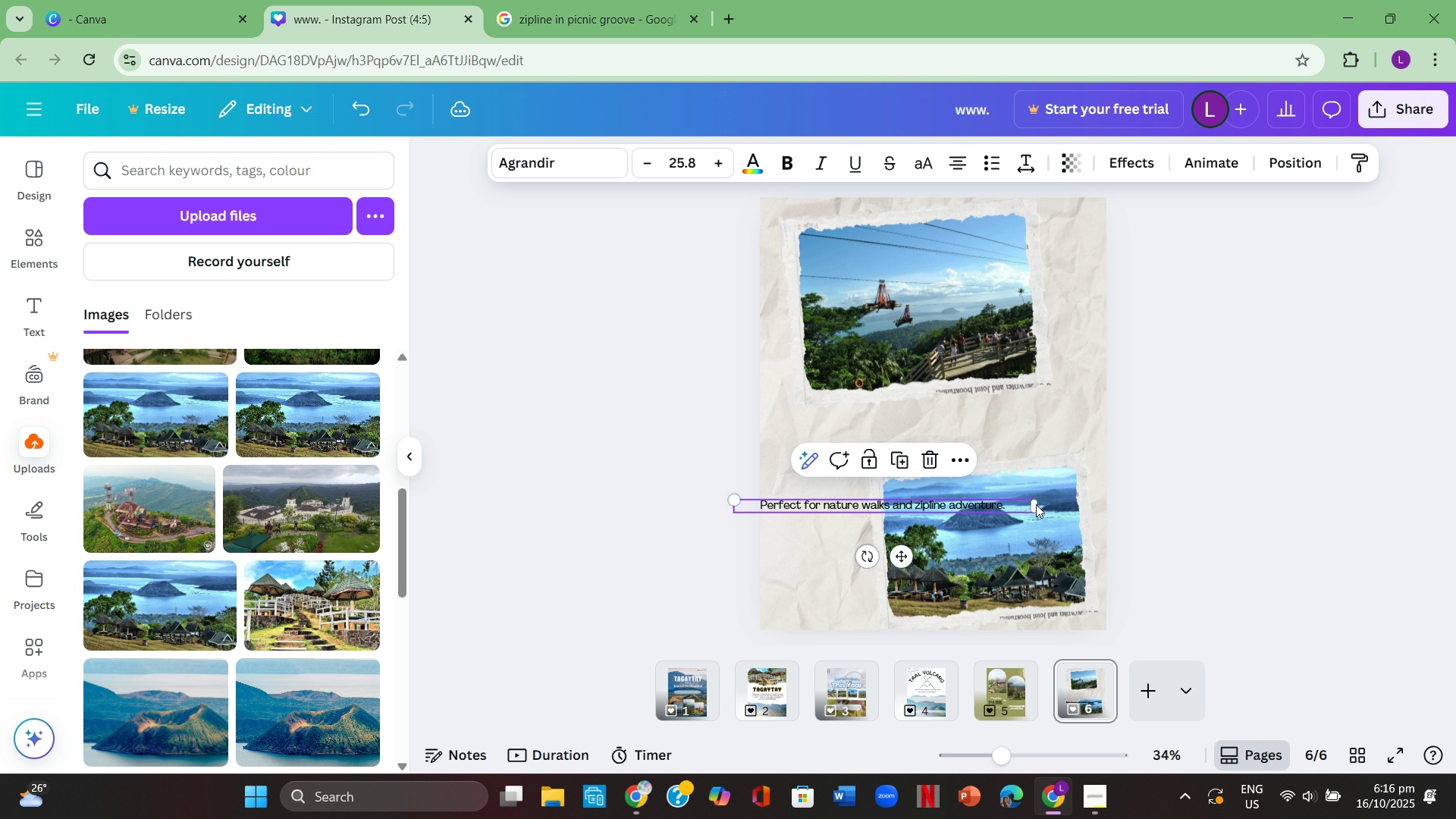 
wait(11.72)
 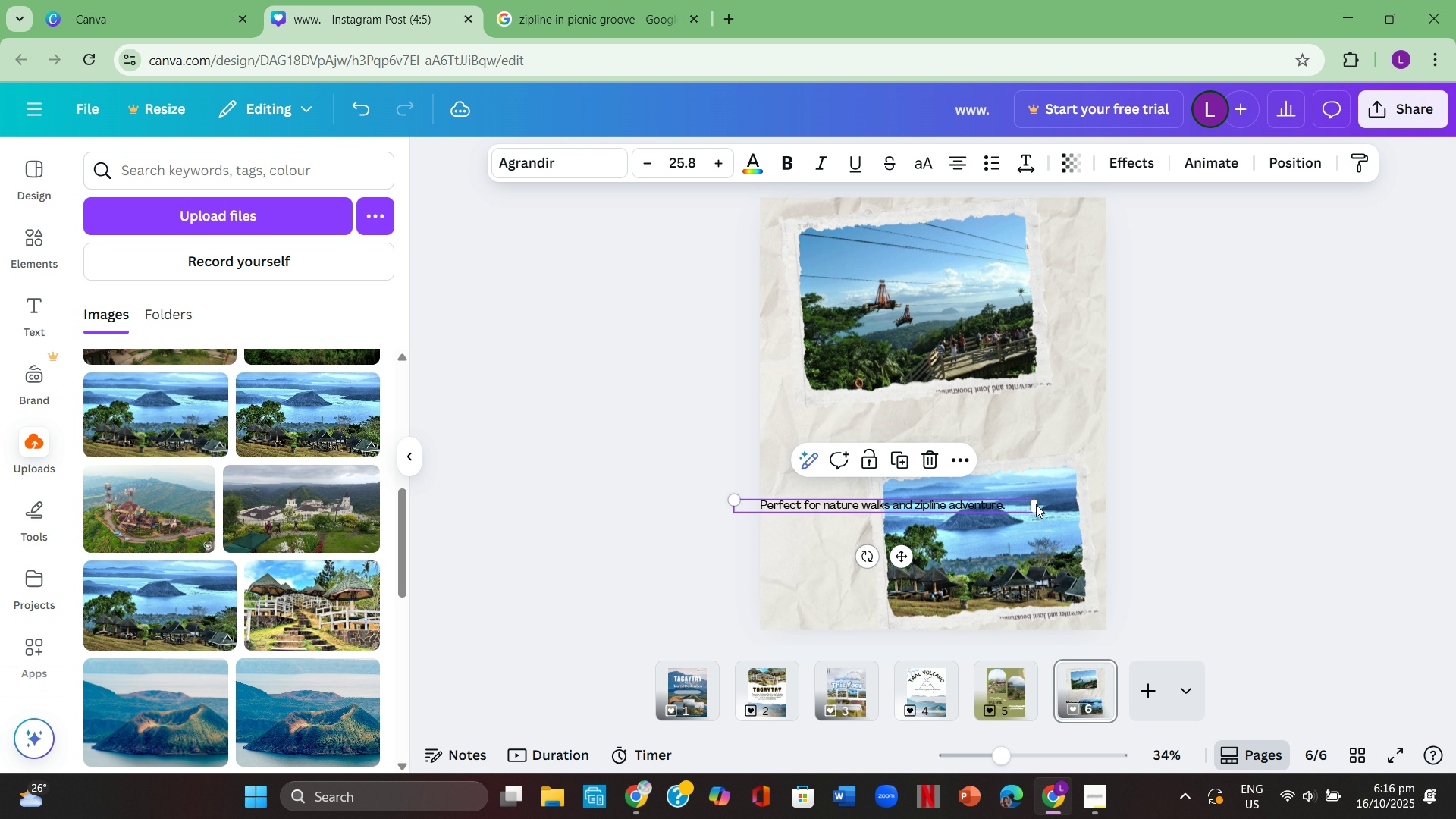 
left_click([1216, 452])
 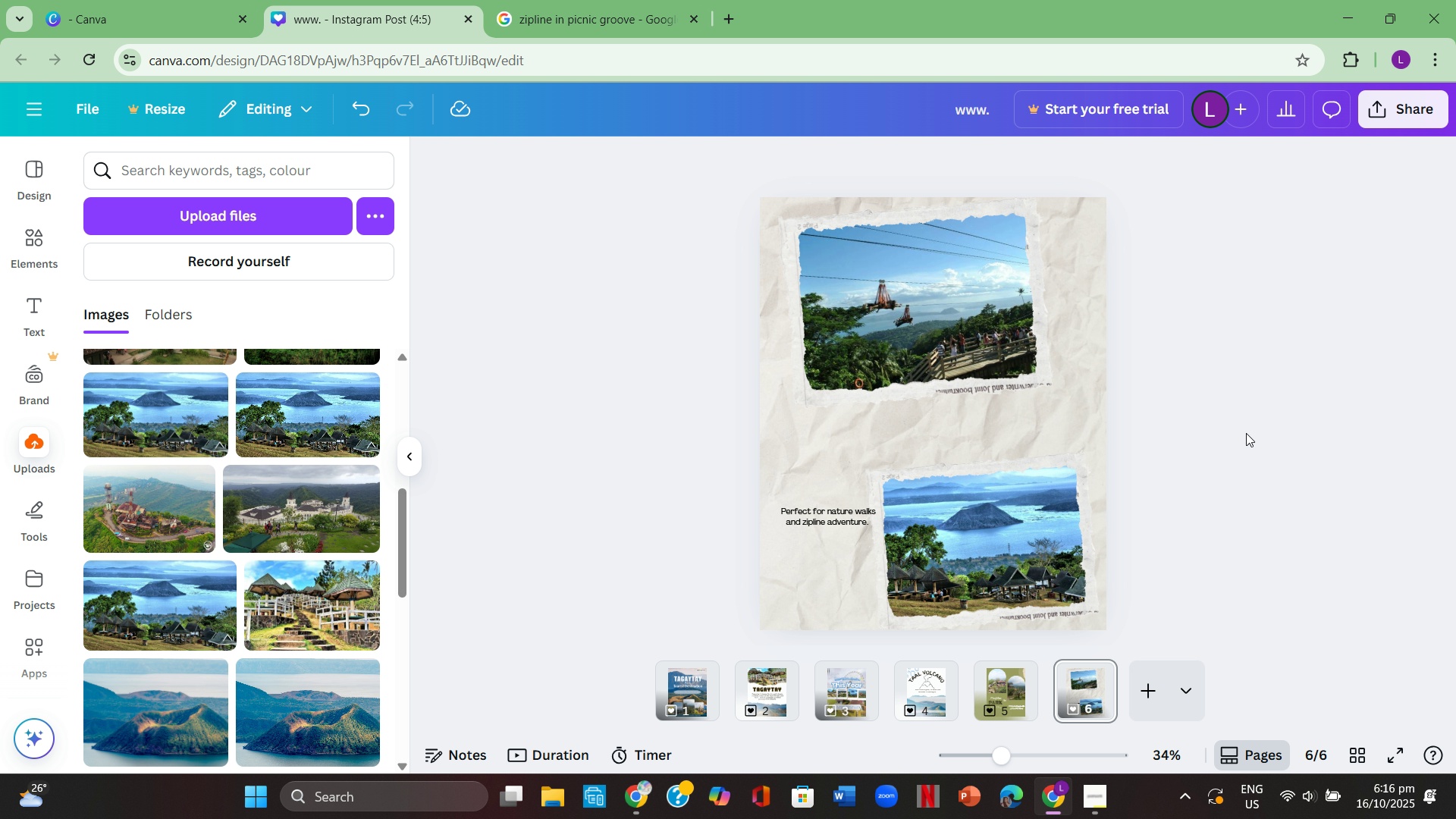 
left_click([1253, 431])
 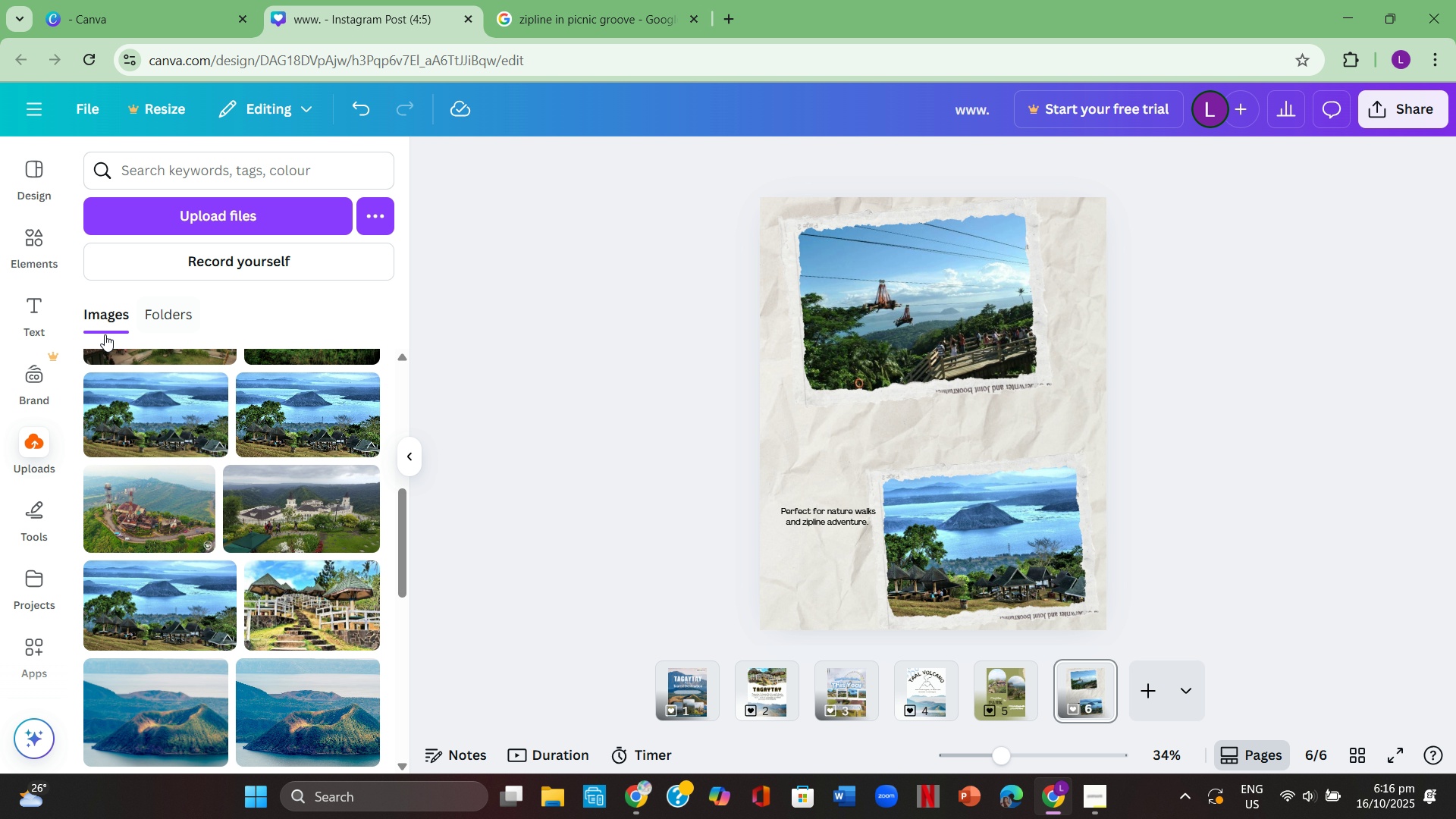 
left_click([657, 323])
 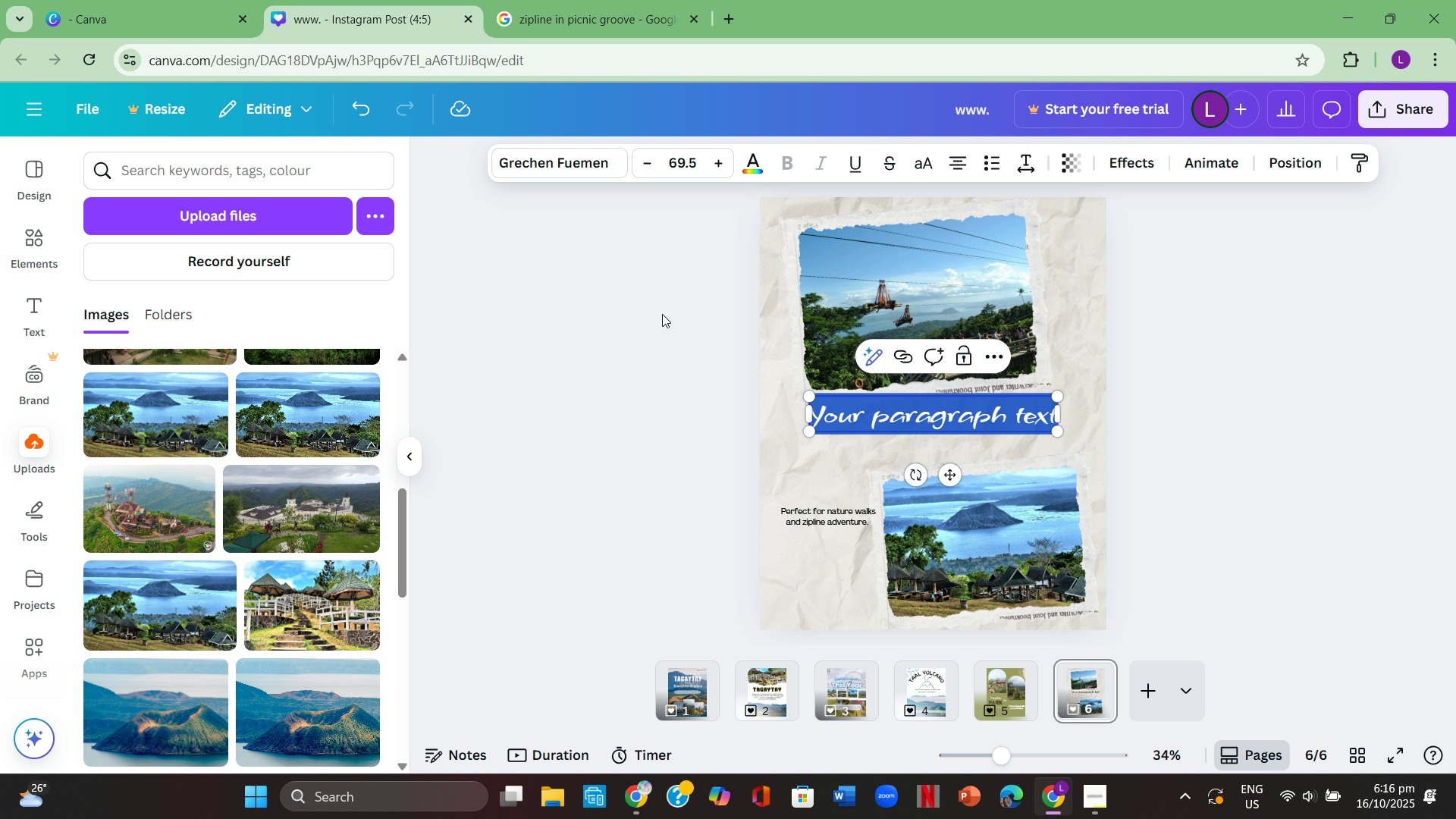 
type(t)
key(Backspace)
type(Picnic )
 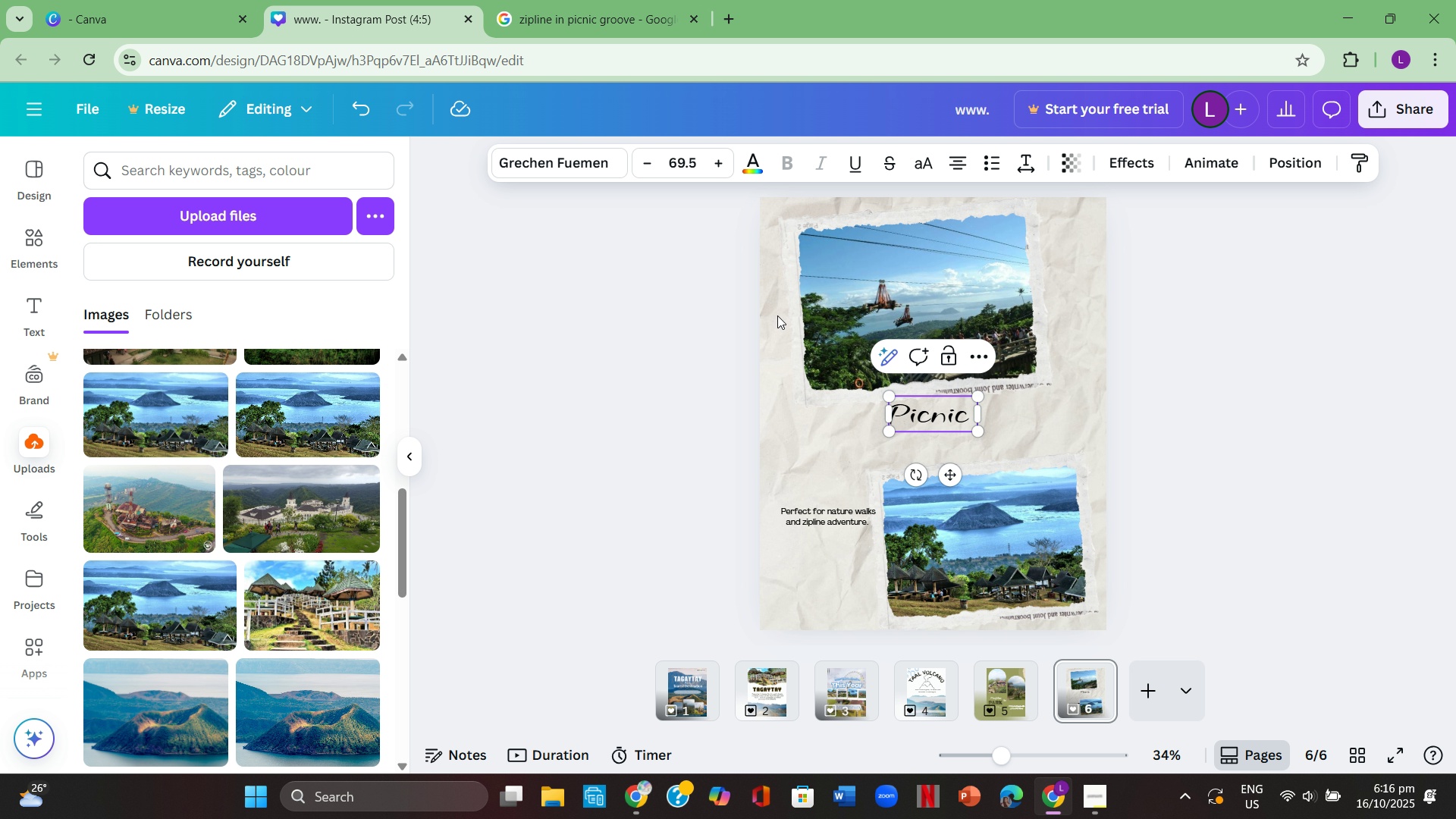 
left_click([1197, 357])
 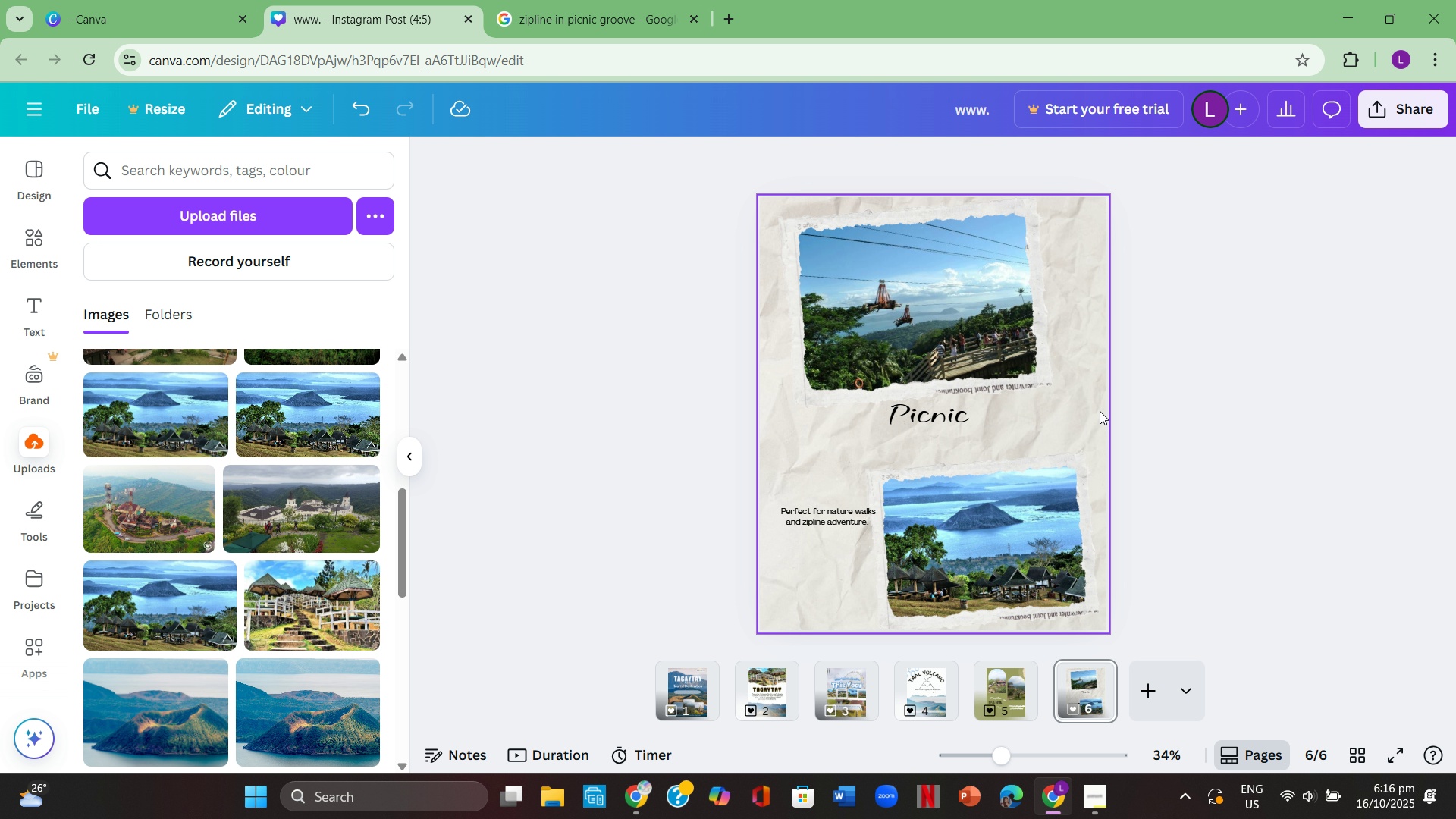 
left_click([1213, 397])
 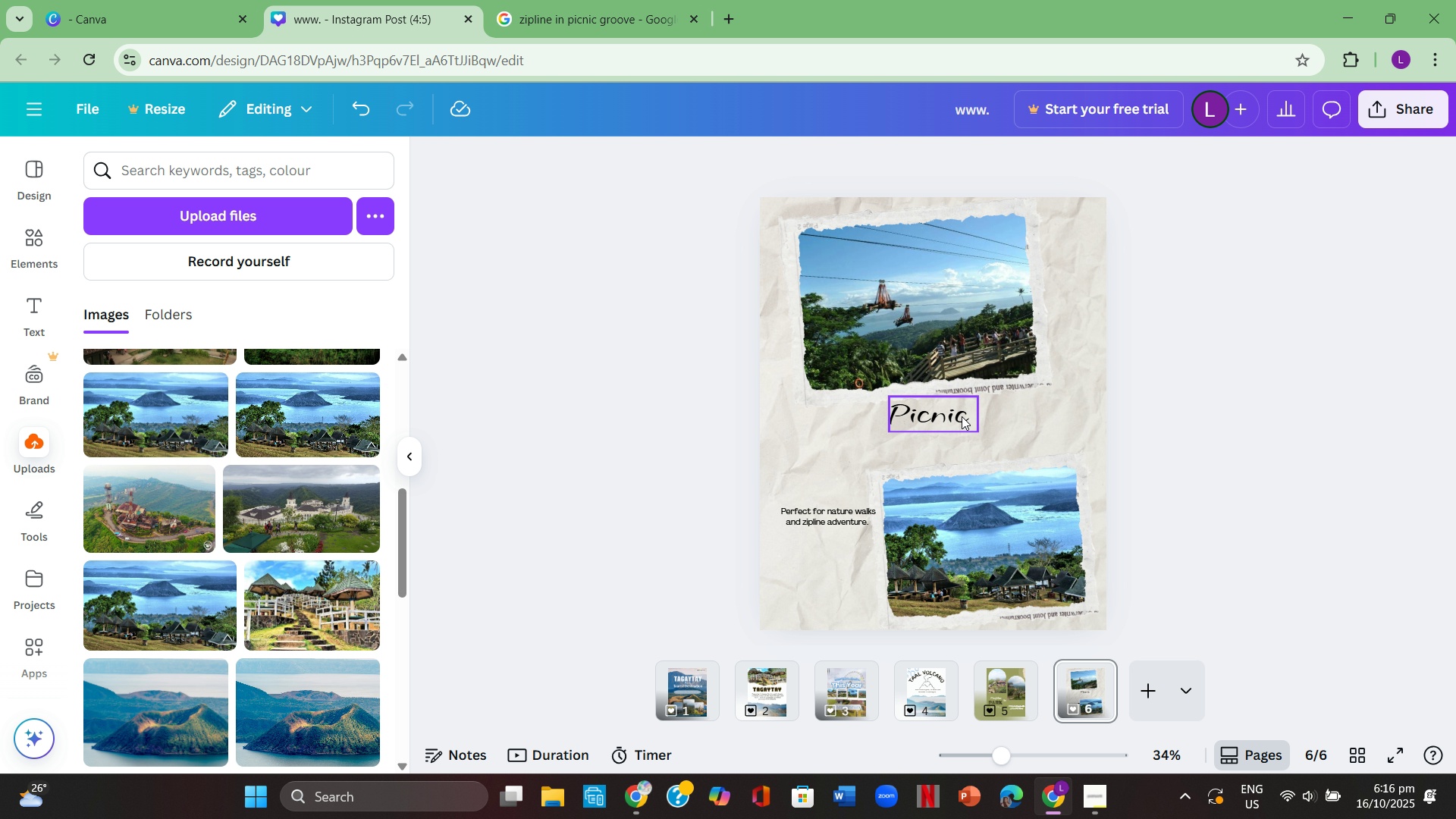 
left_click([943, 422])
 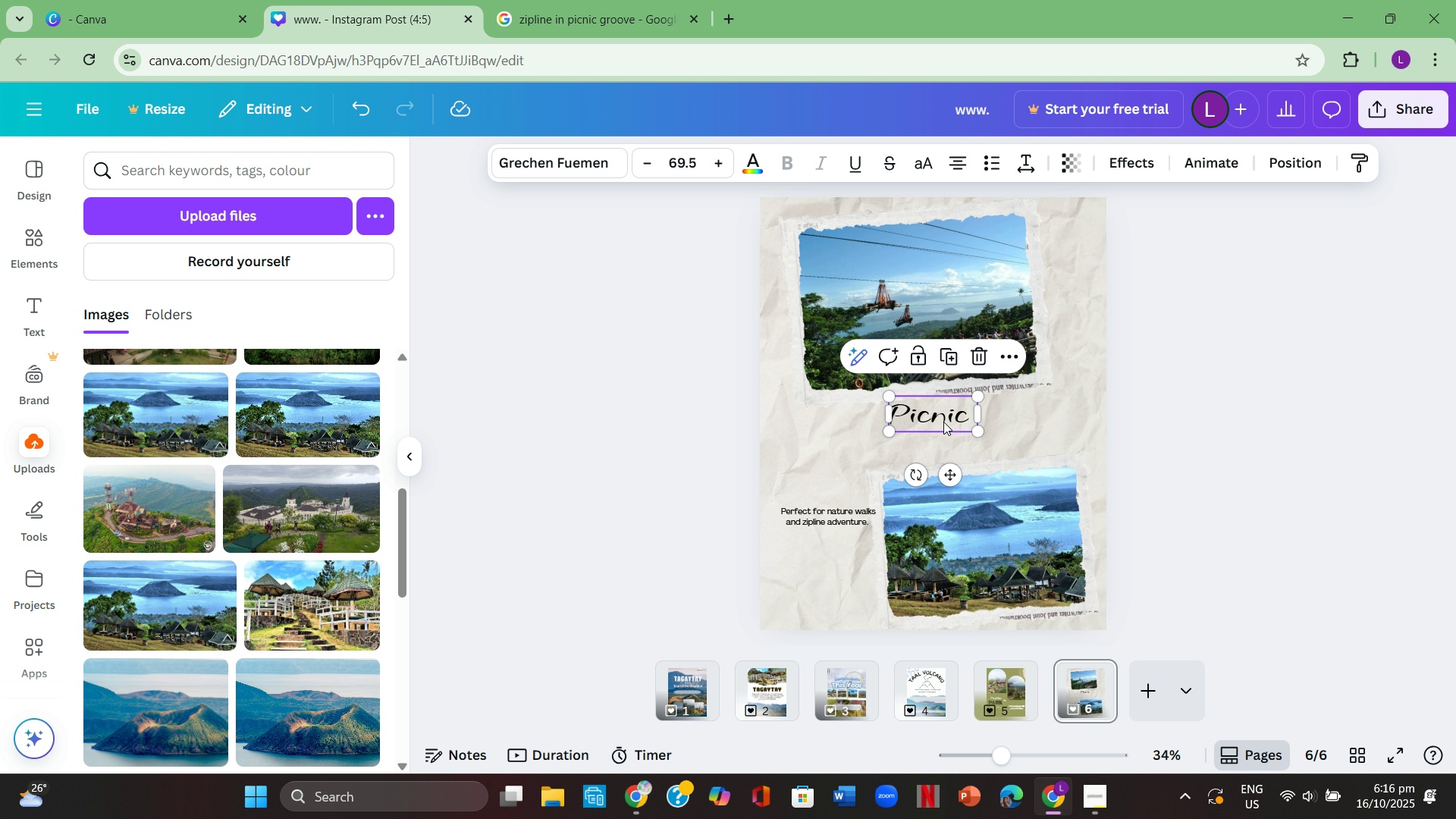 
key(Control+C)
 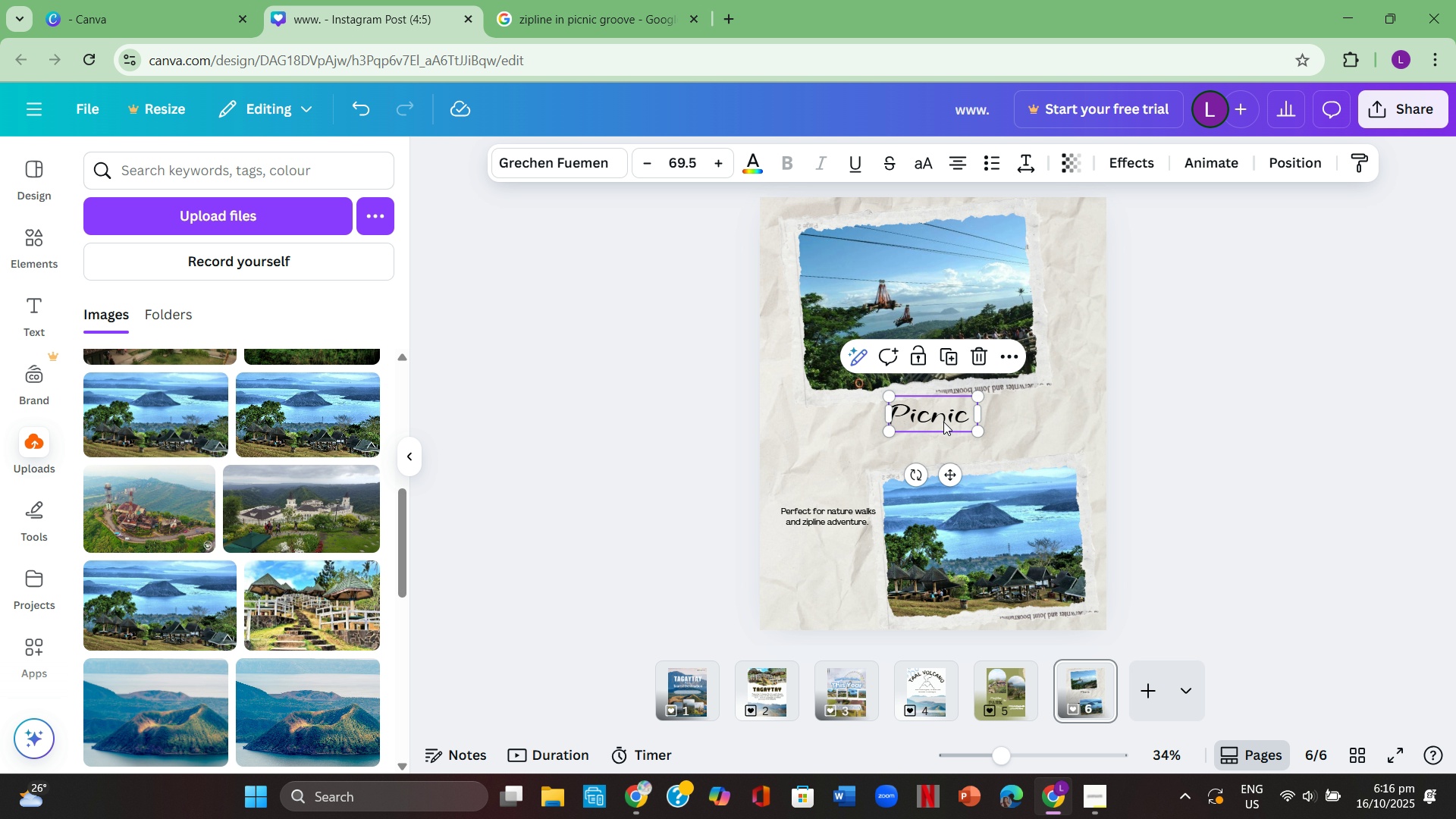 
key(Control+ControlLeft)
 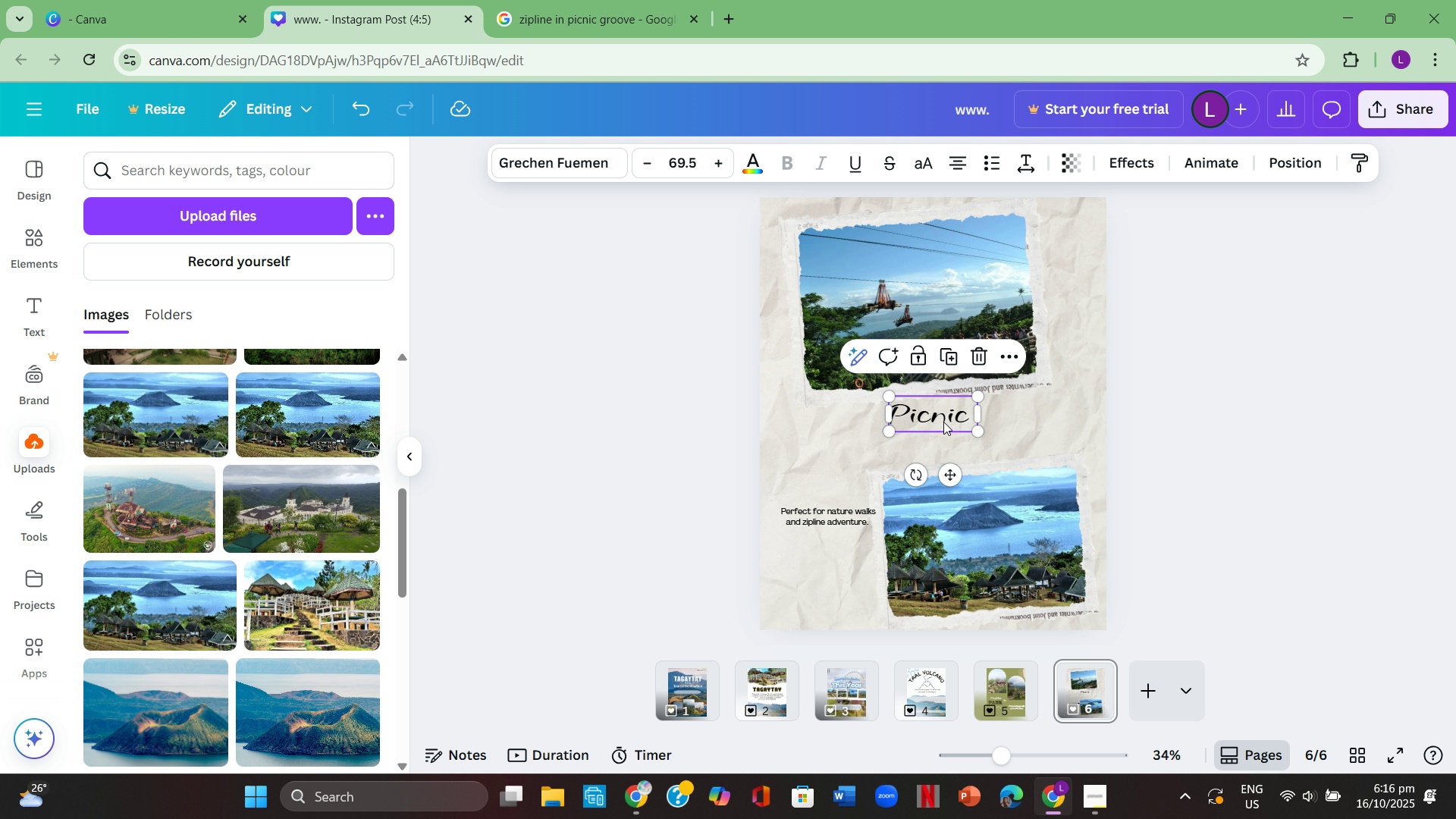 
key(Control+V)
 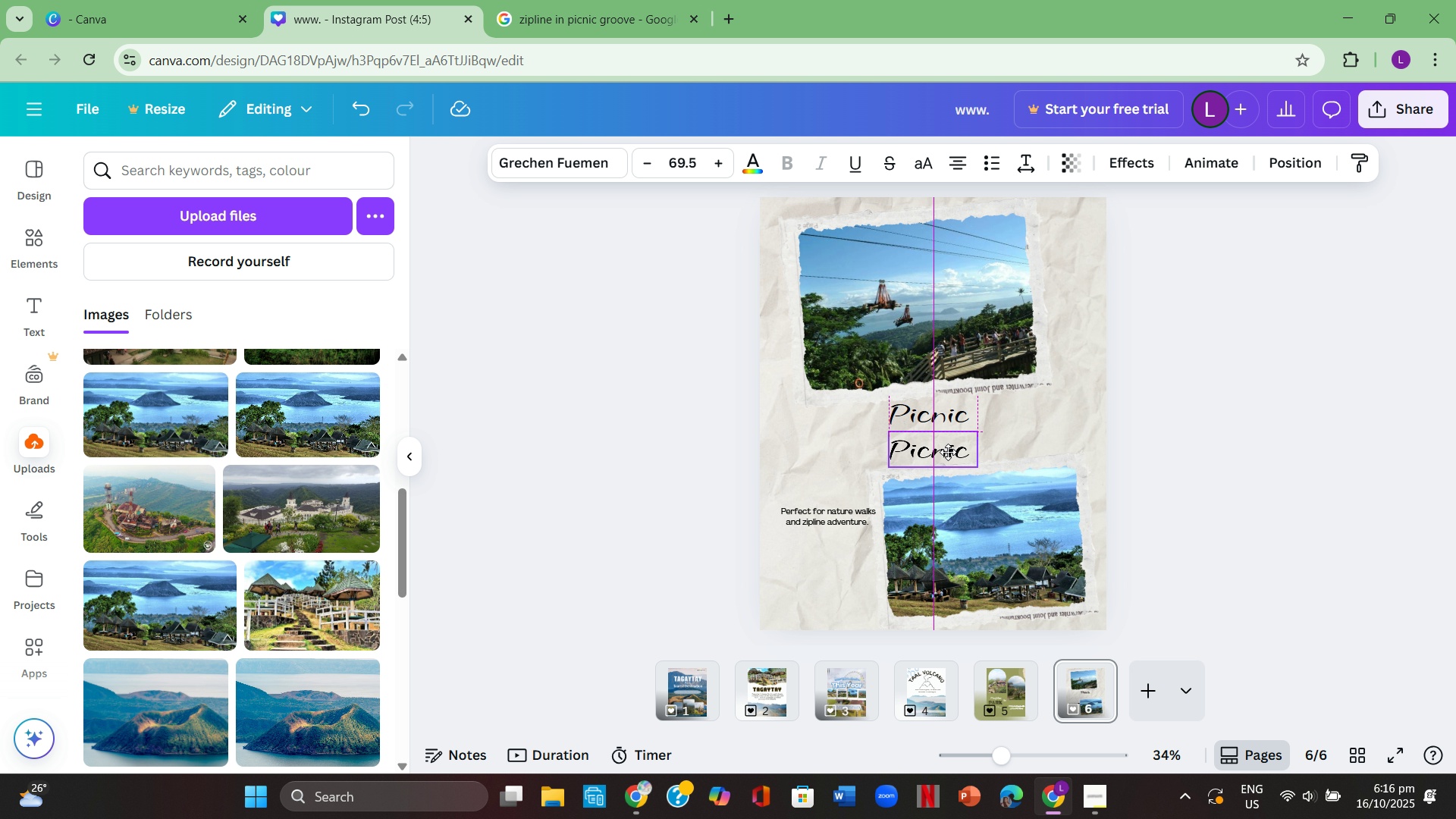 
left_click([934, 447])
 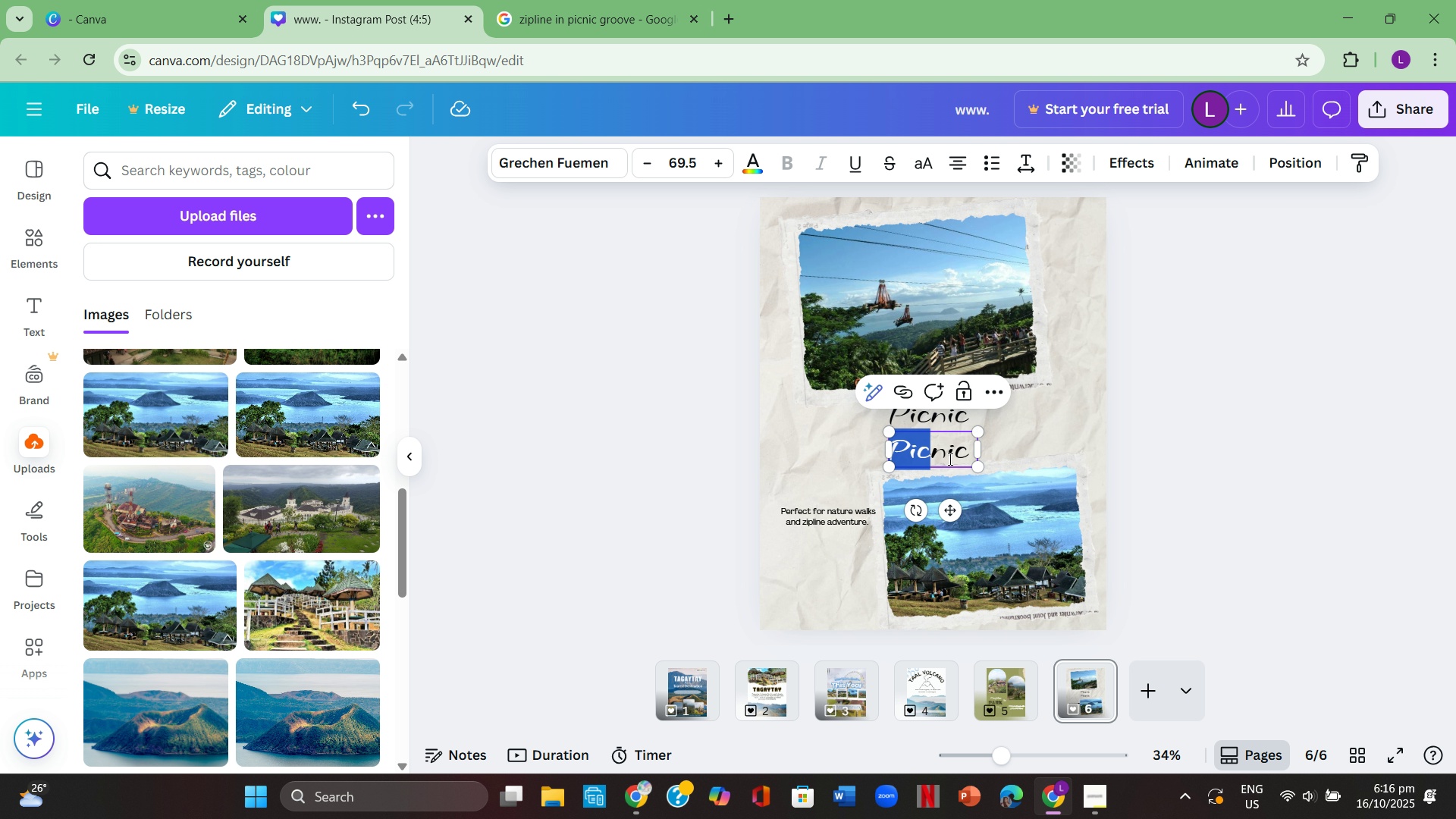 
left_click([952, 458])
 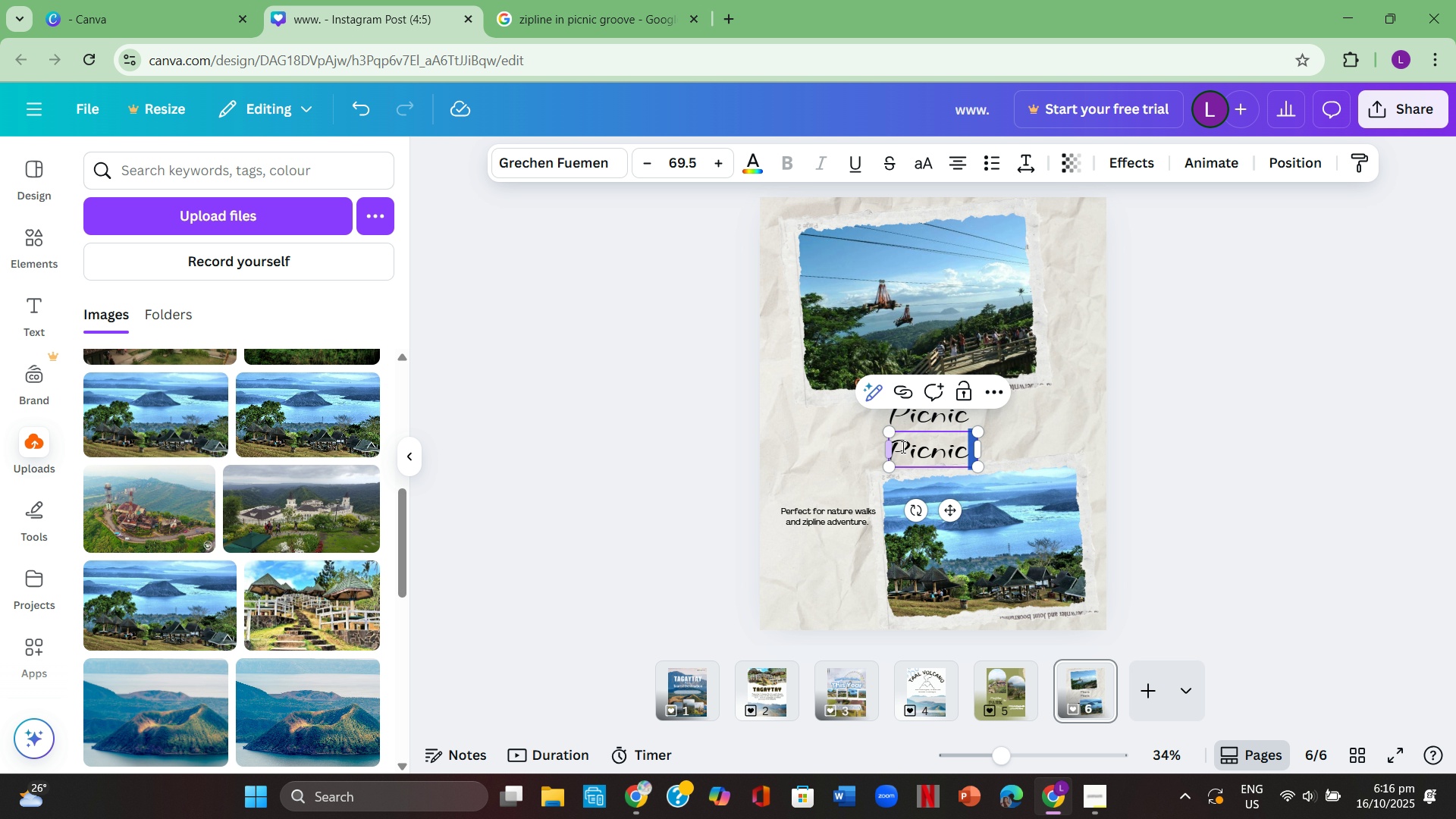 
left_click([949, 454])
 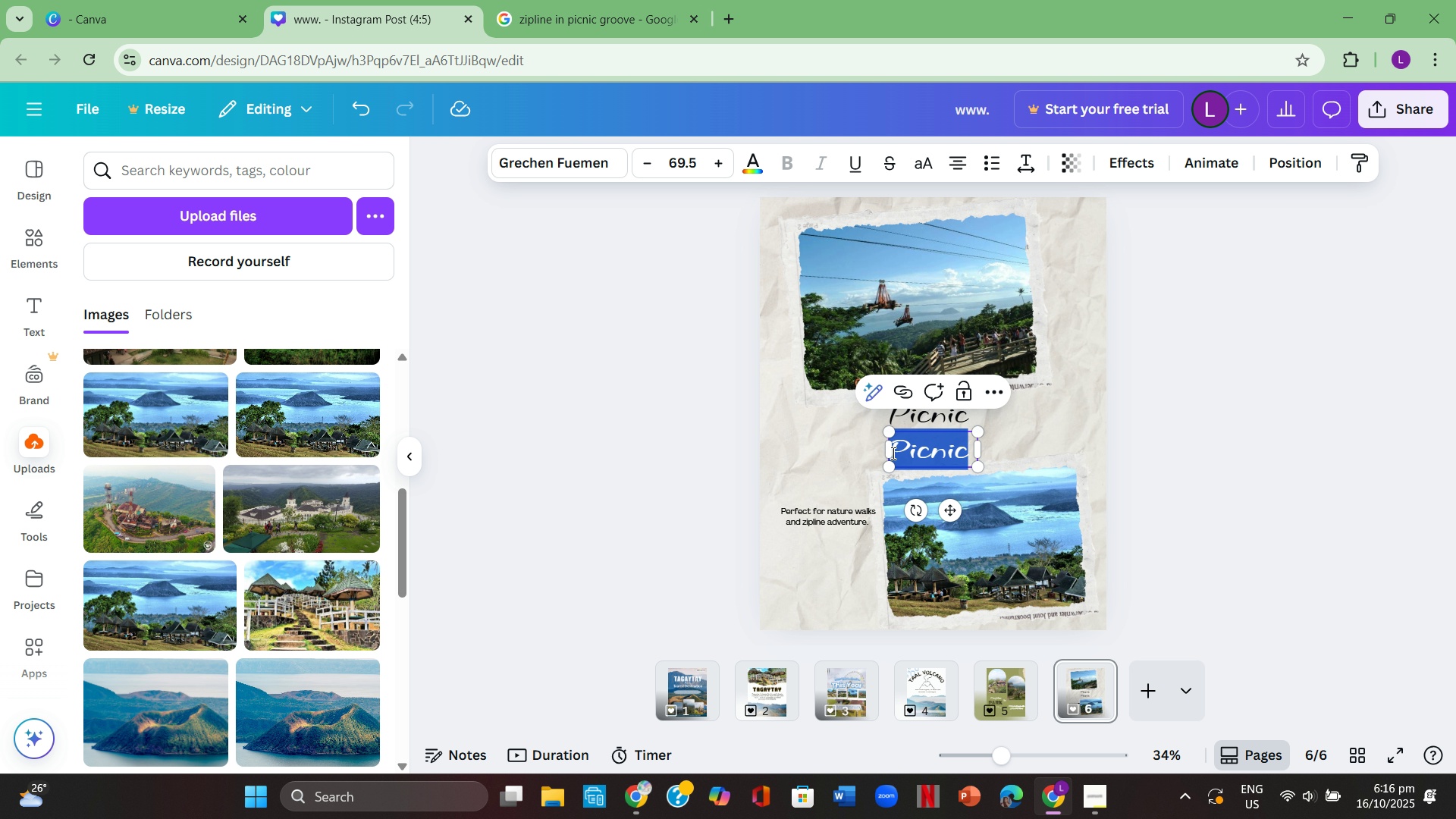 
key(Backspace)
type(Groove)
 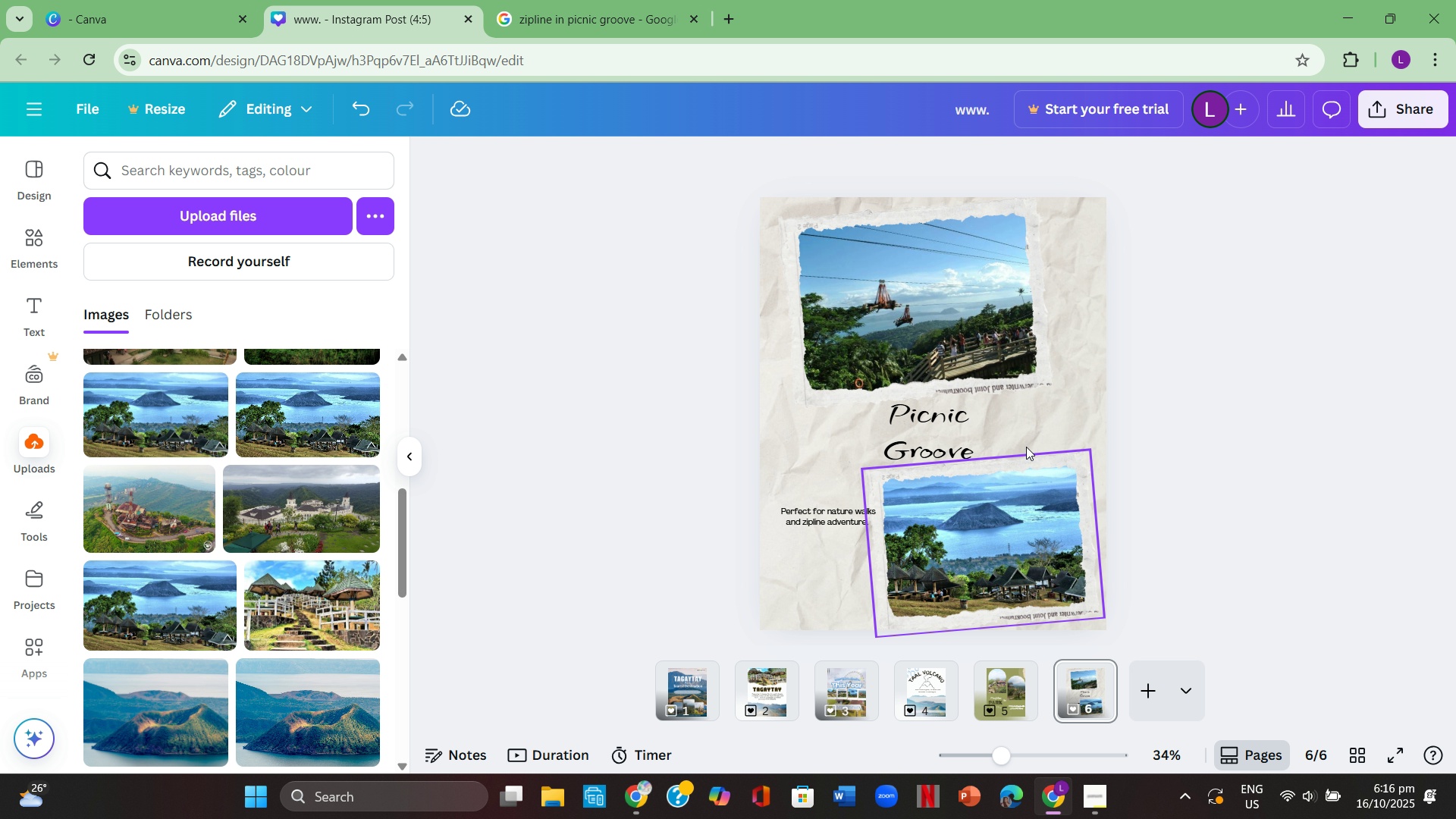 
left_click([952, 420])
 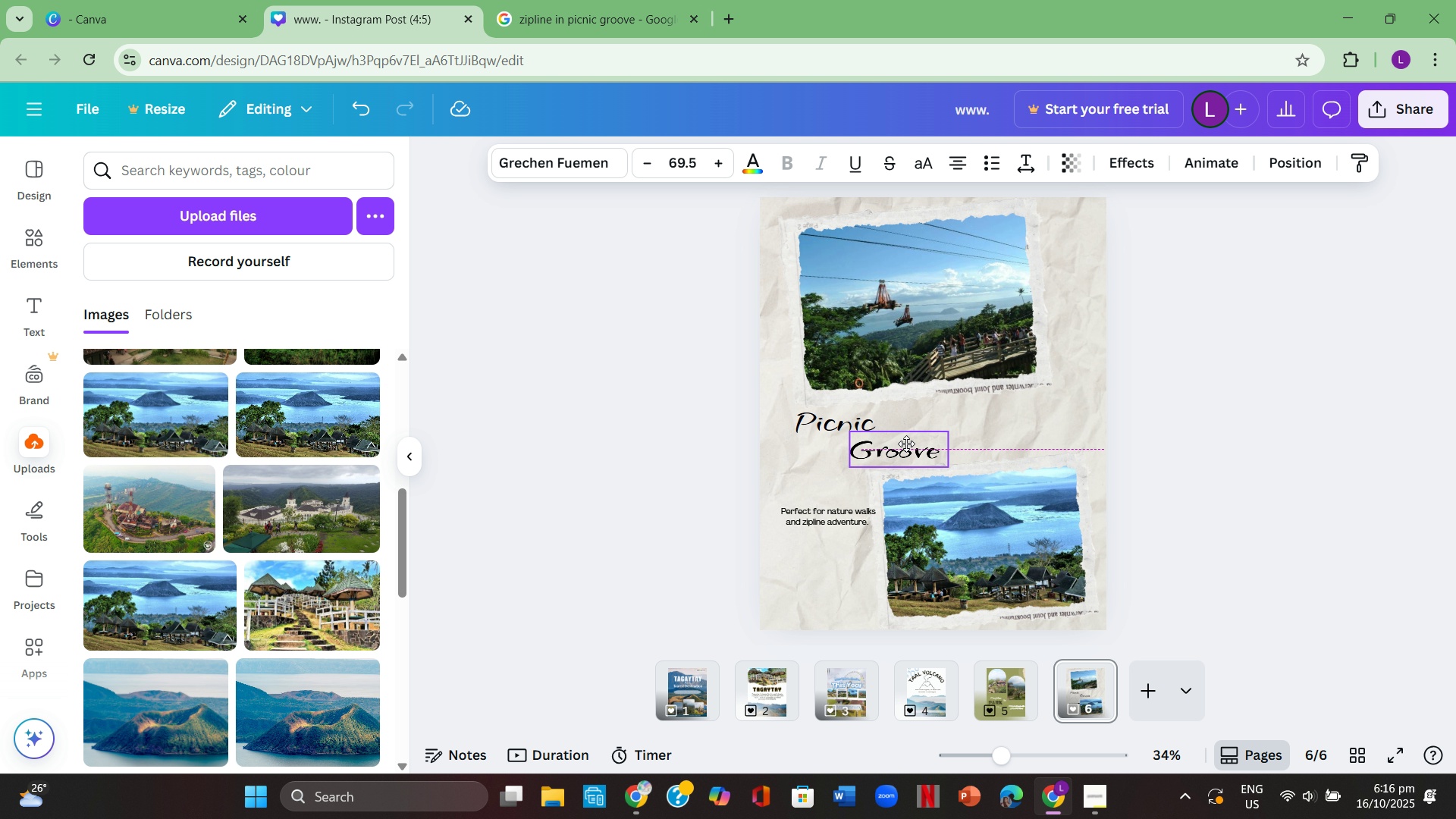 
wait(5.83)
 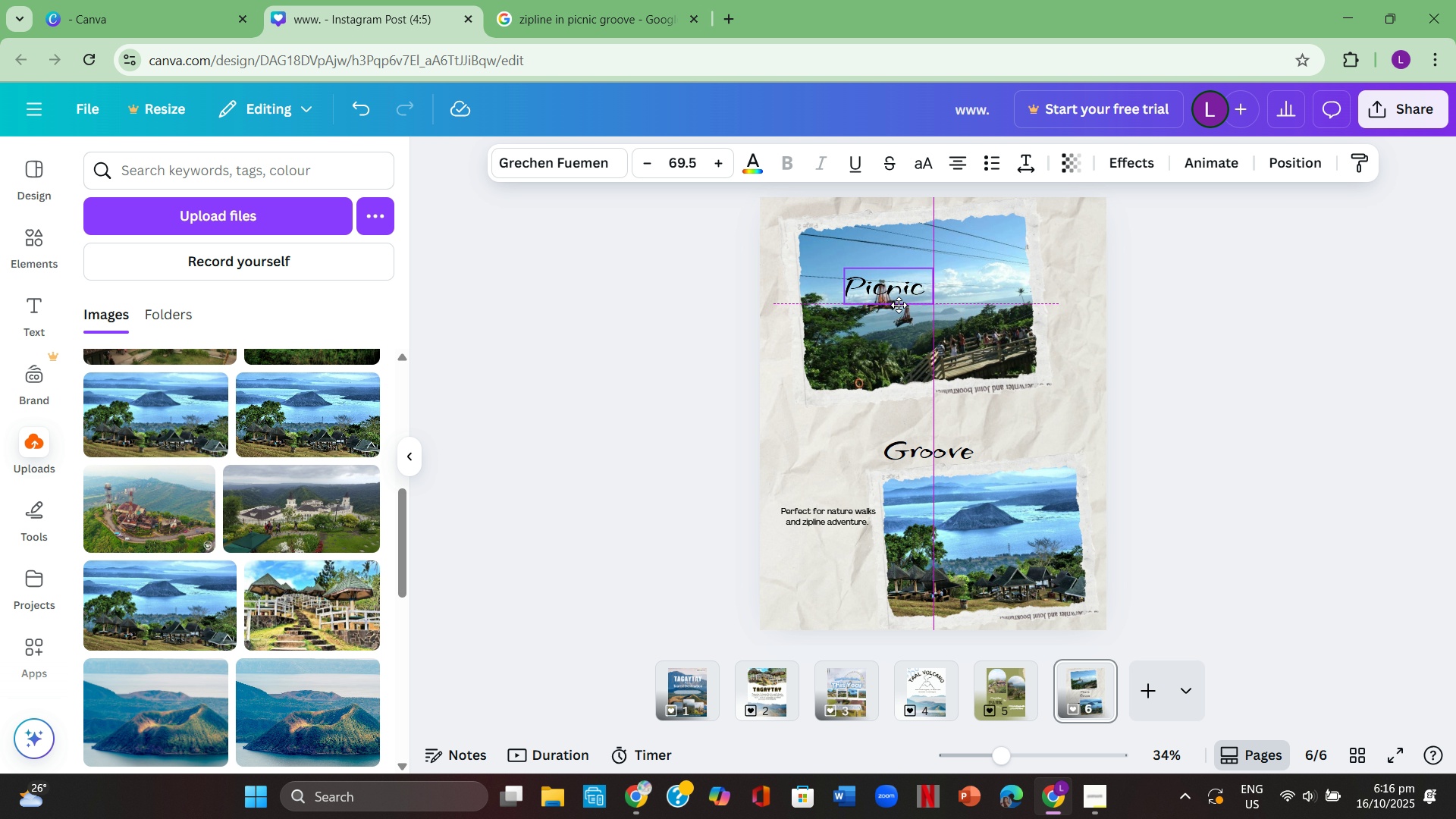 
double_click([1275, 427])
 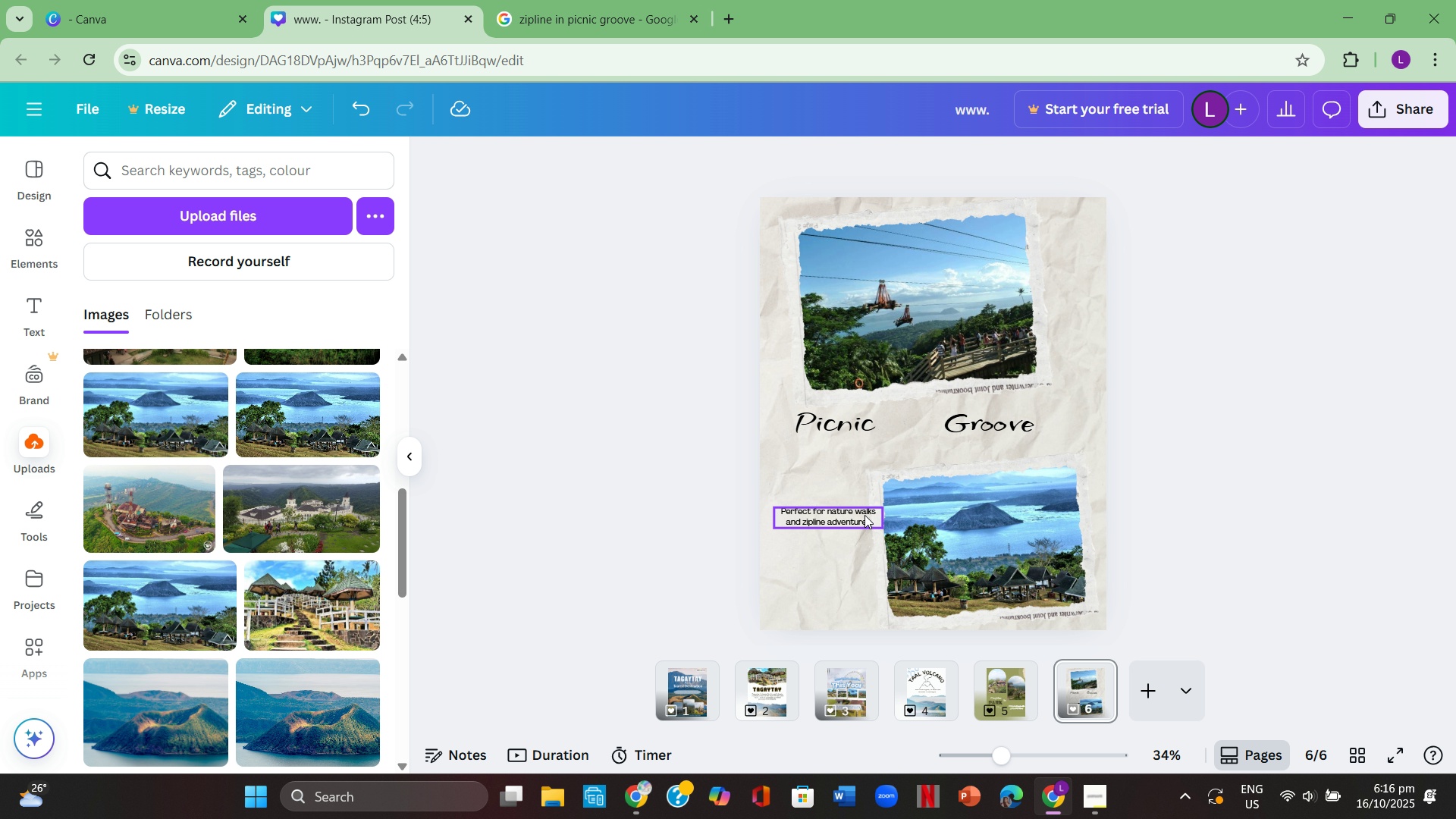 
left_click([845, 515])
 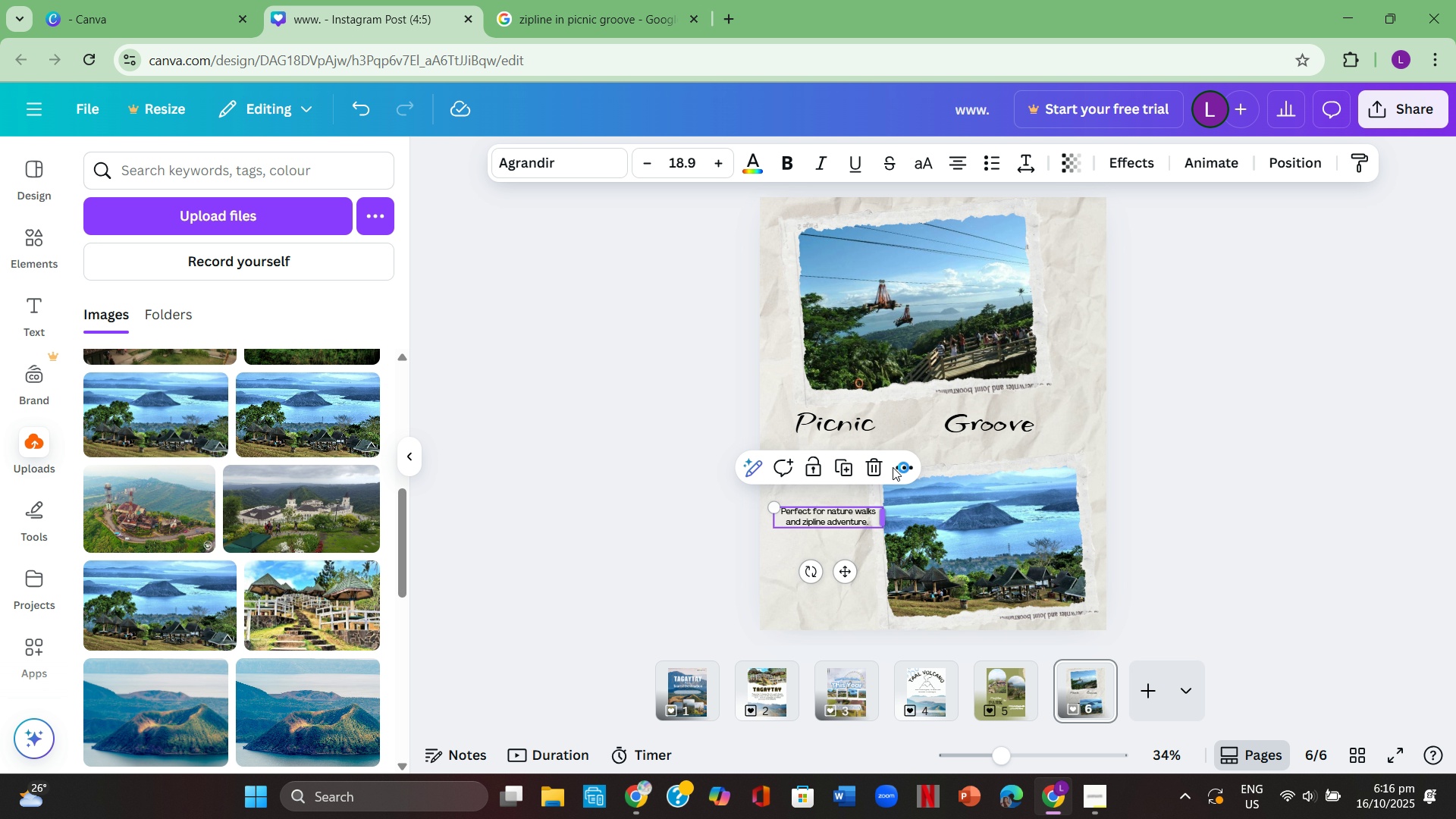 
left_click([1288, 493])
 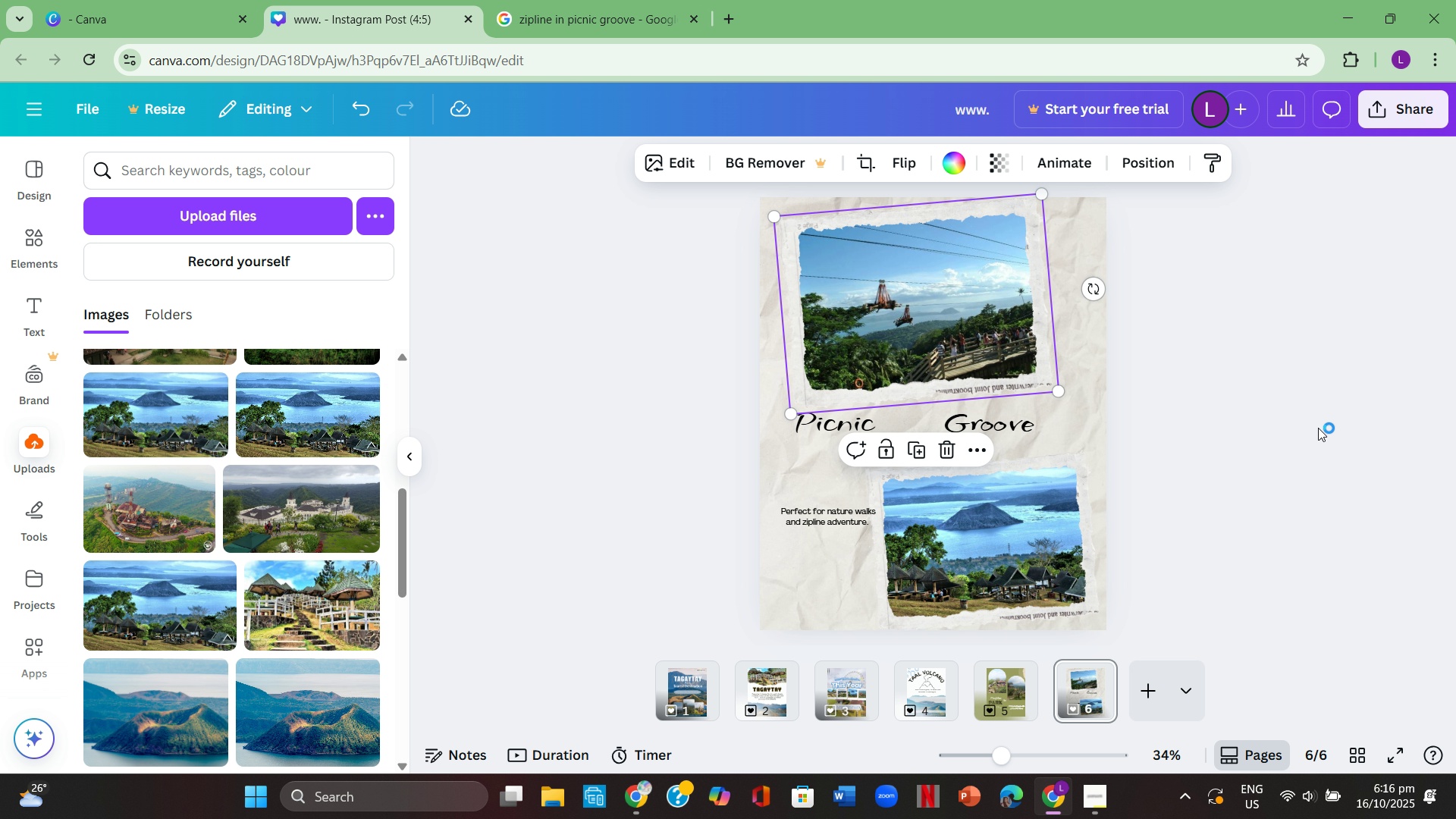 
double_click([1326, 429])
 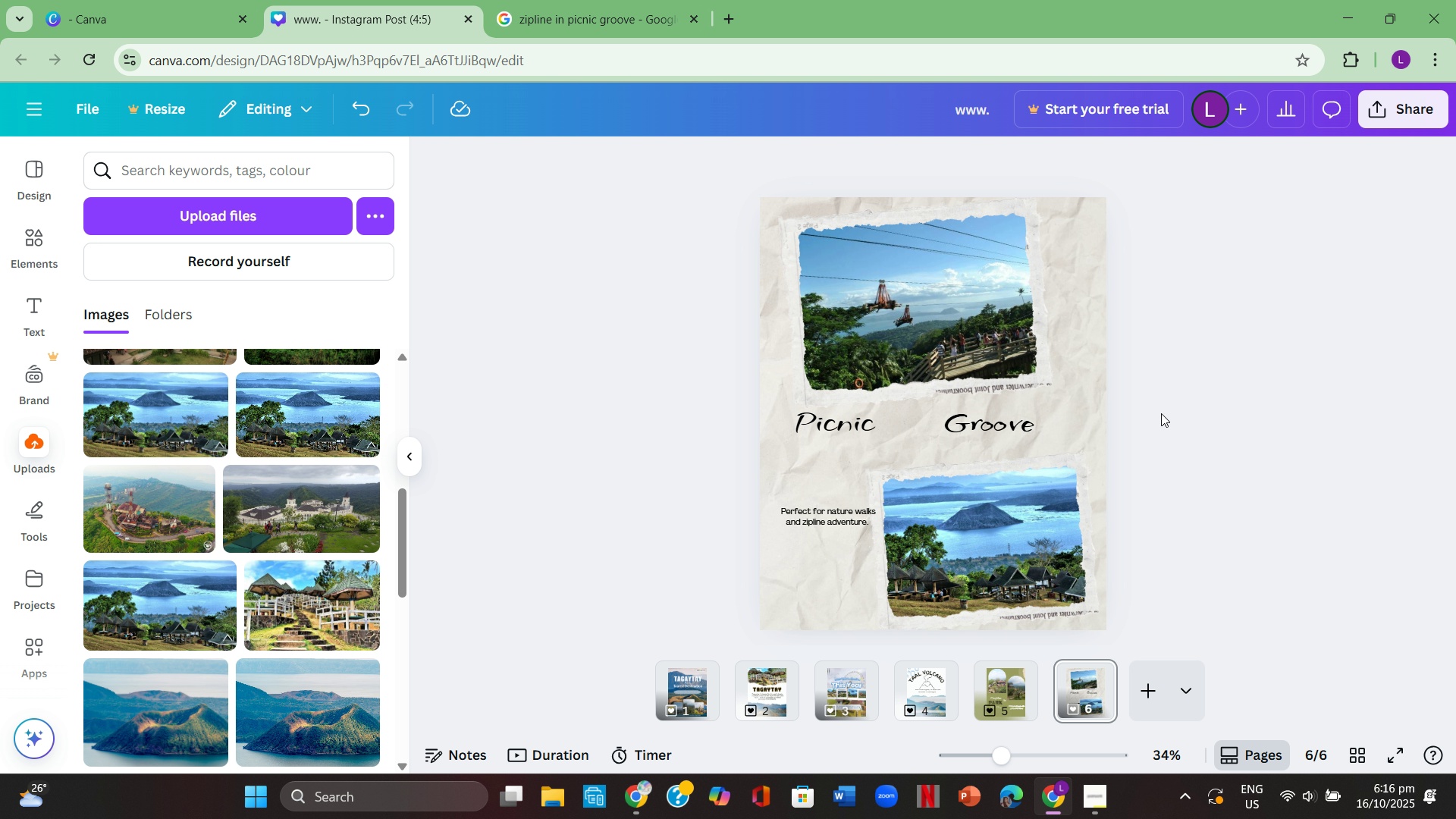 
left_click([1001, 323])
 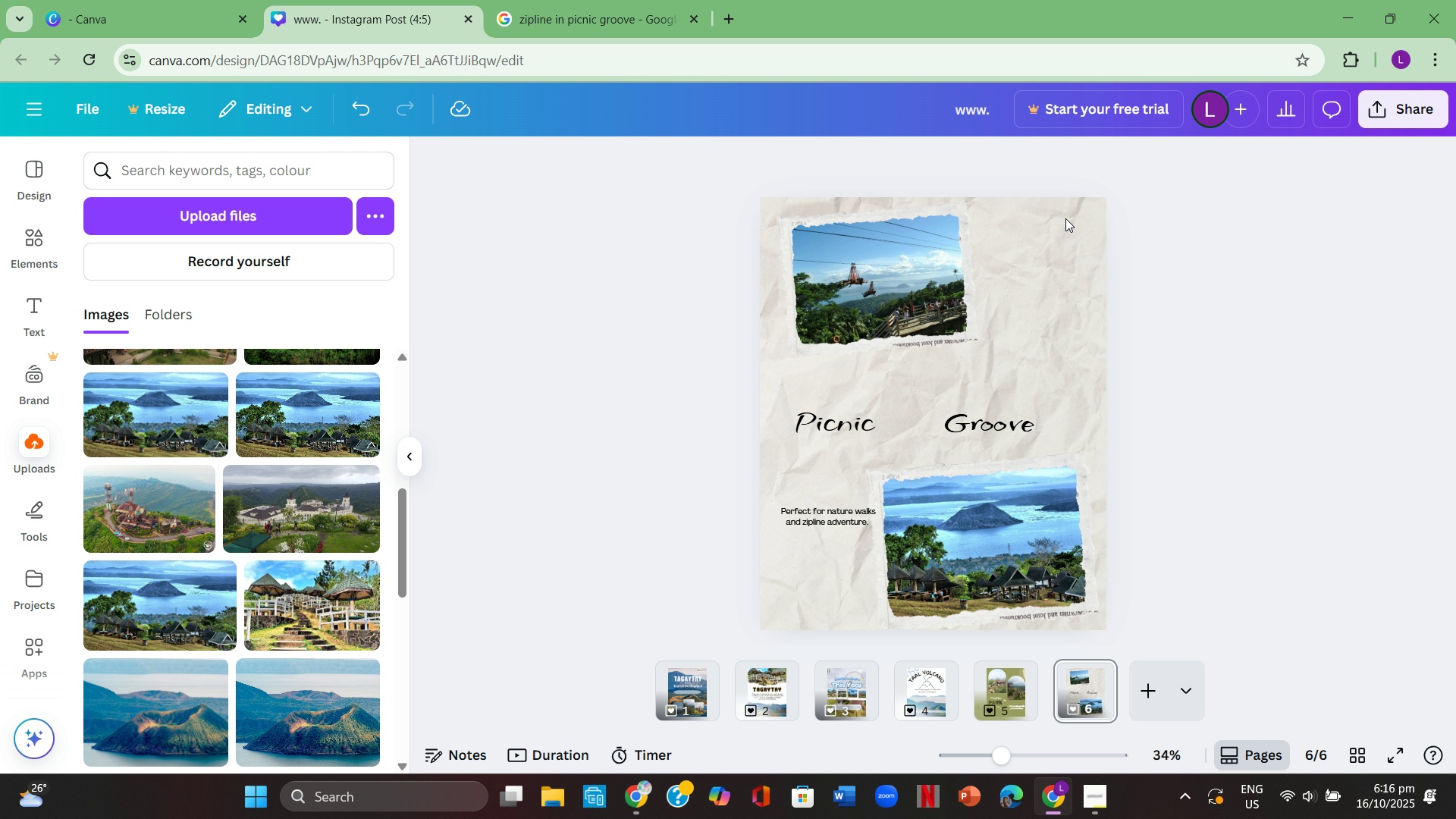 
left_click([570, 14])
 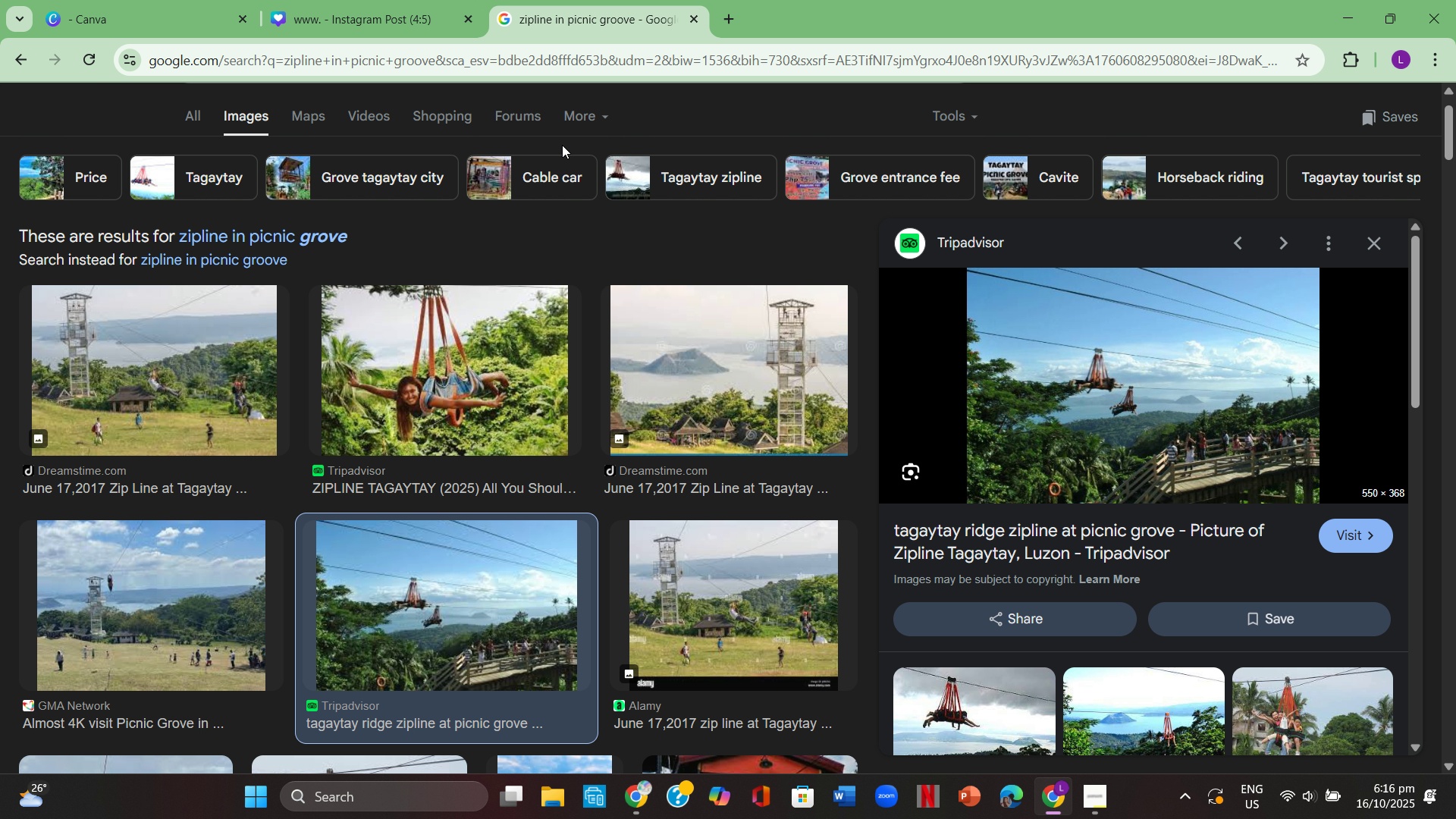 
scroll: coordinate [570, 147], scroll_direction: up, amount: 1.0
 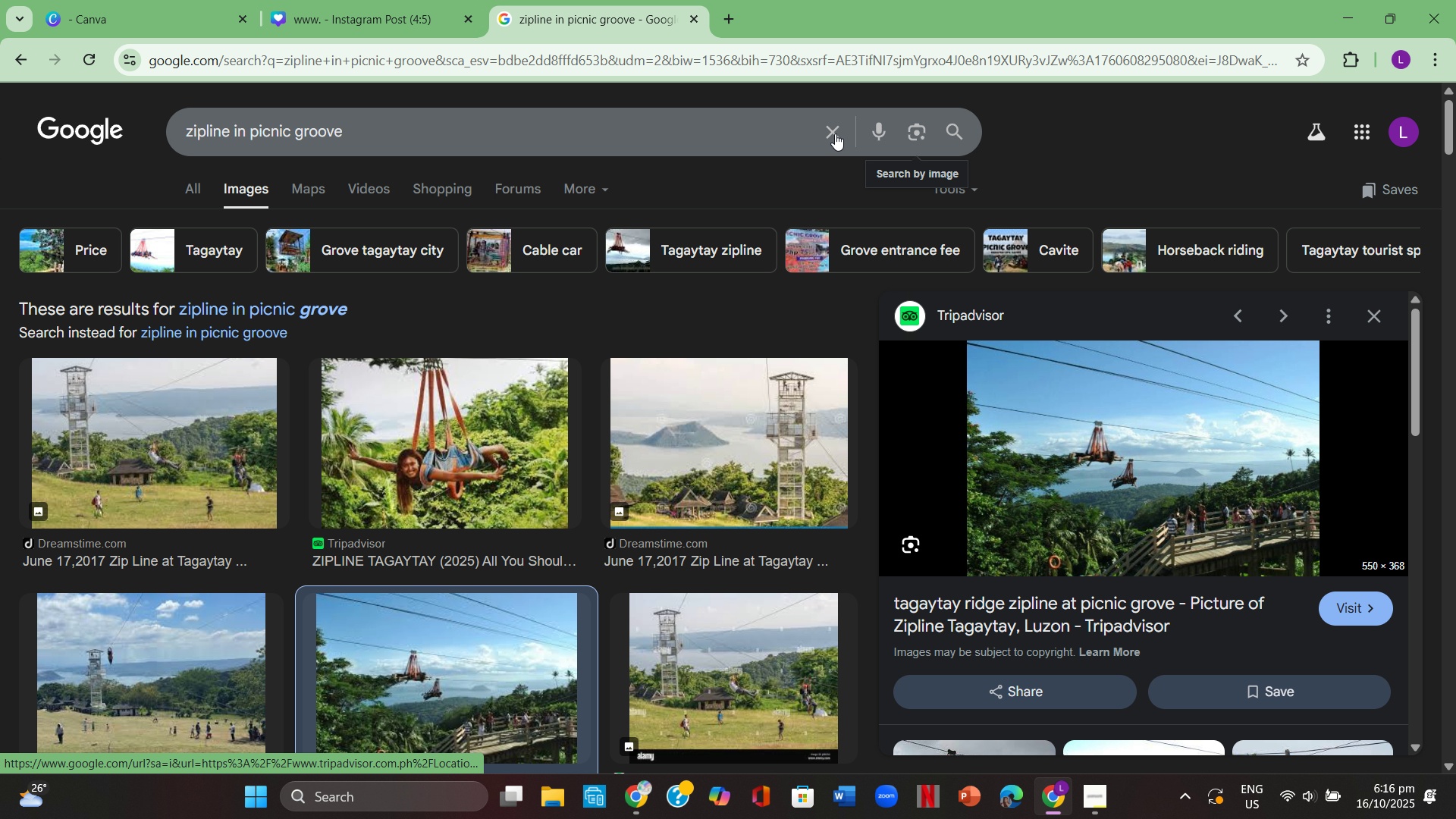 
left_click([835, 133])
 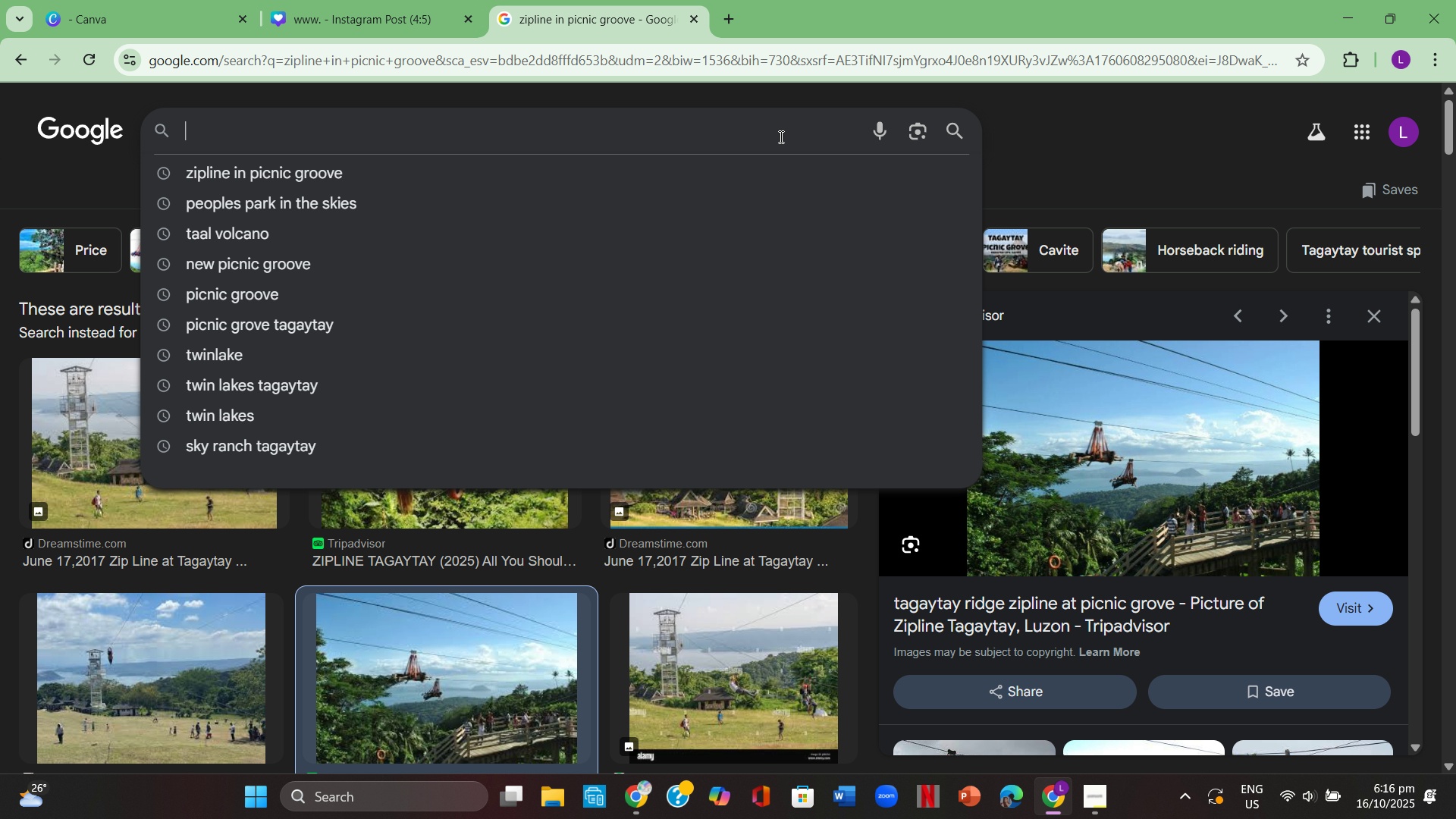 
left_click([780, 136])
 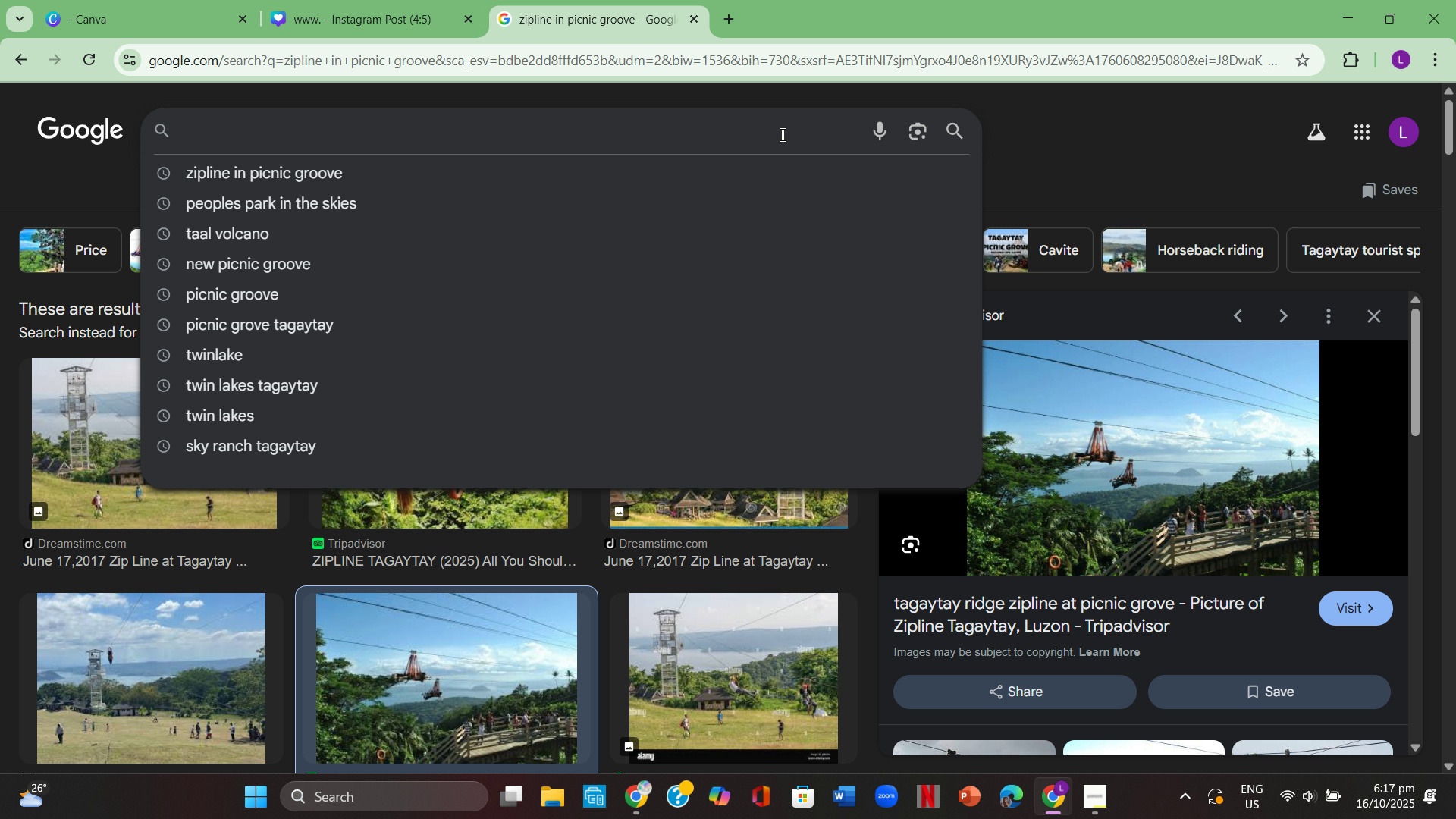 
type(feris wheel in )
 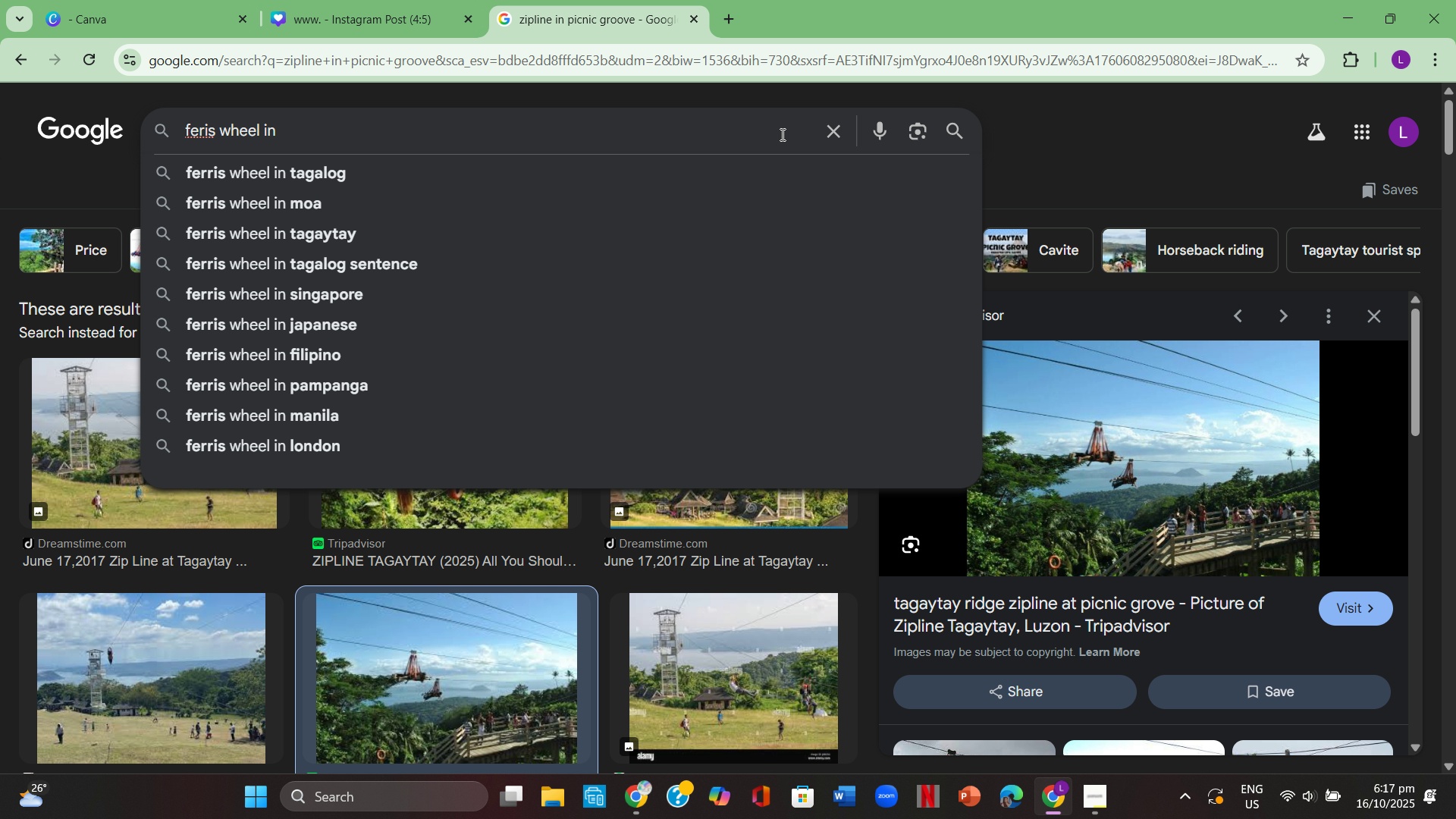 
type(picnic groove)
 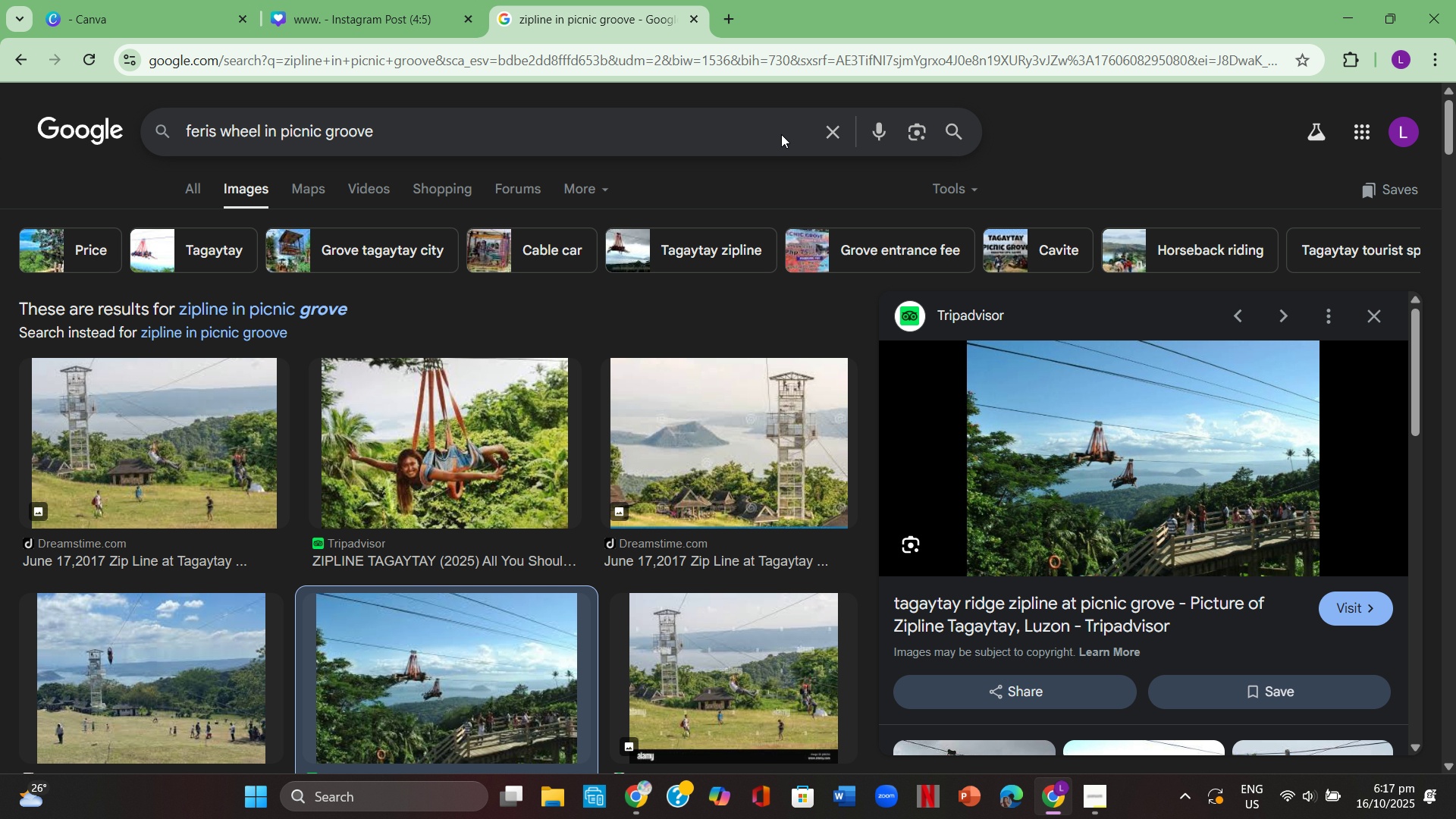 
key(Enter)
 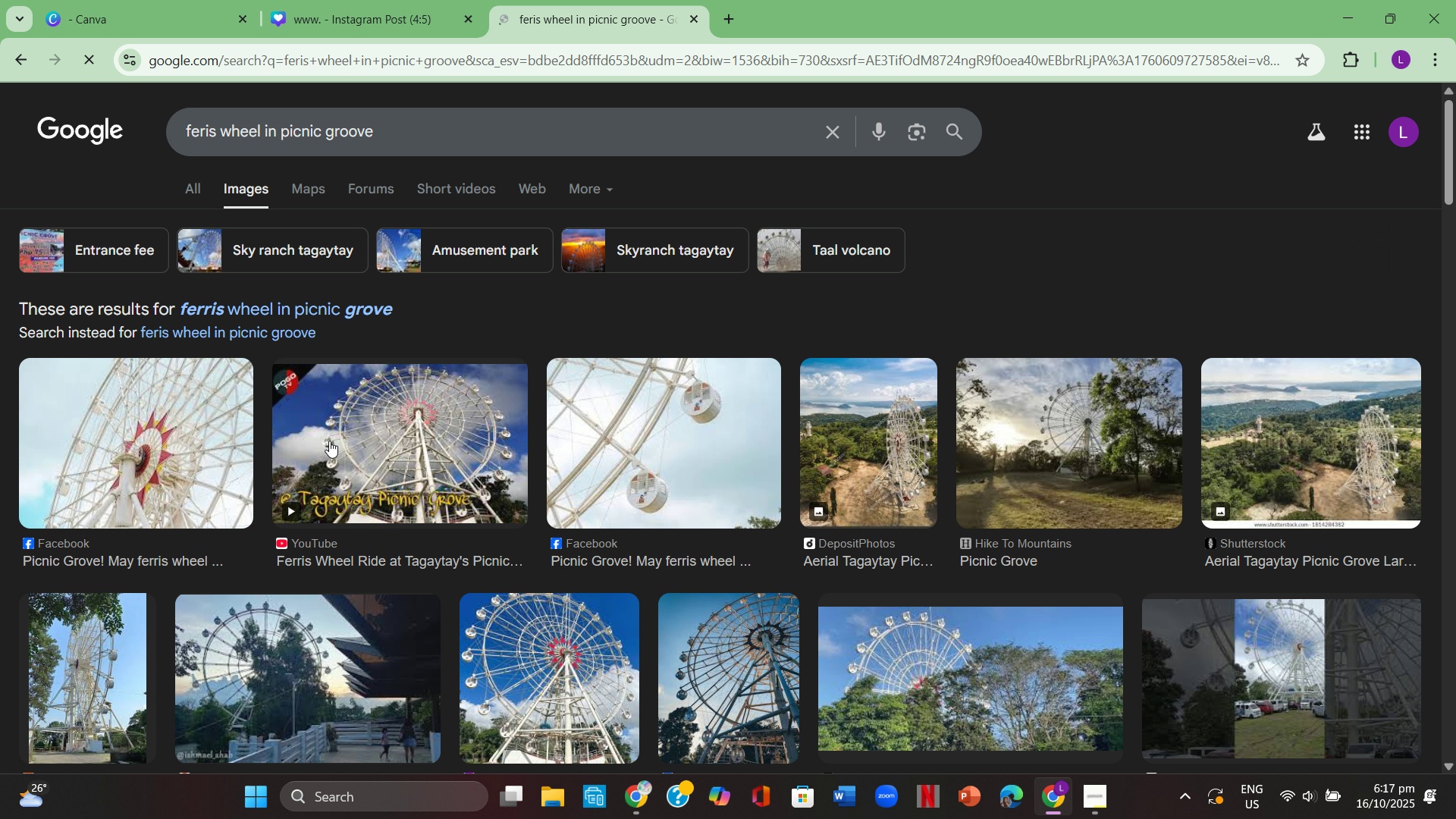 
scroll: coordinate [882, 495], scroll_direction: down, amount: 17.0
 